 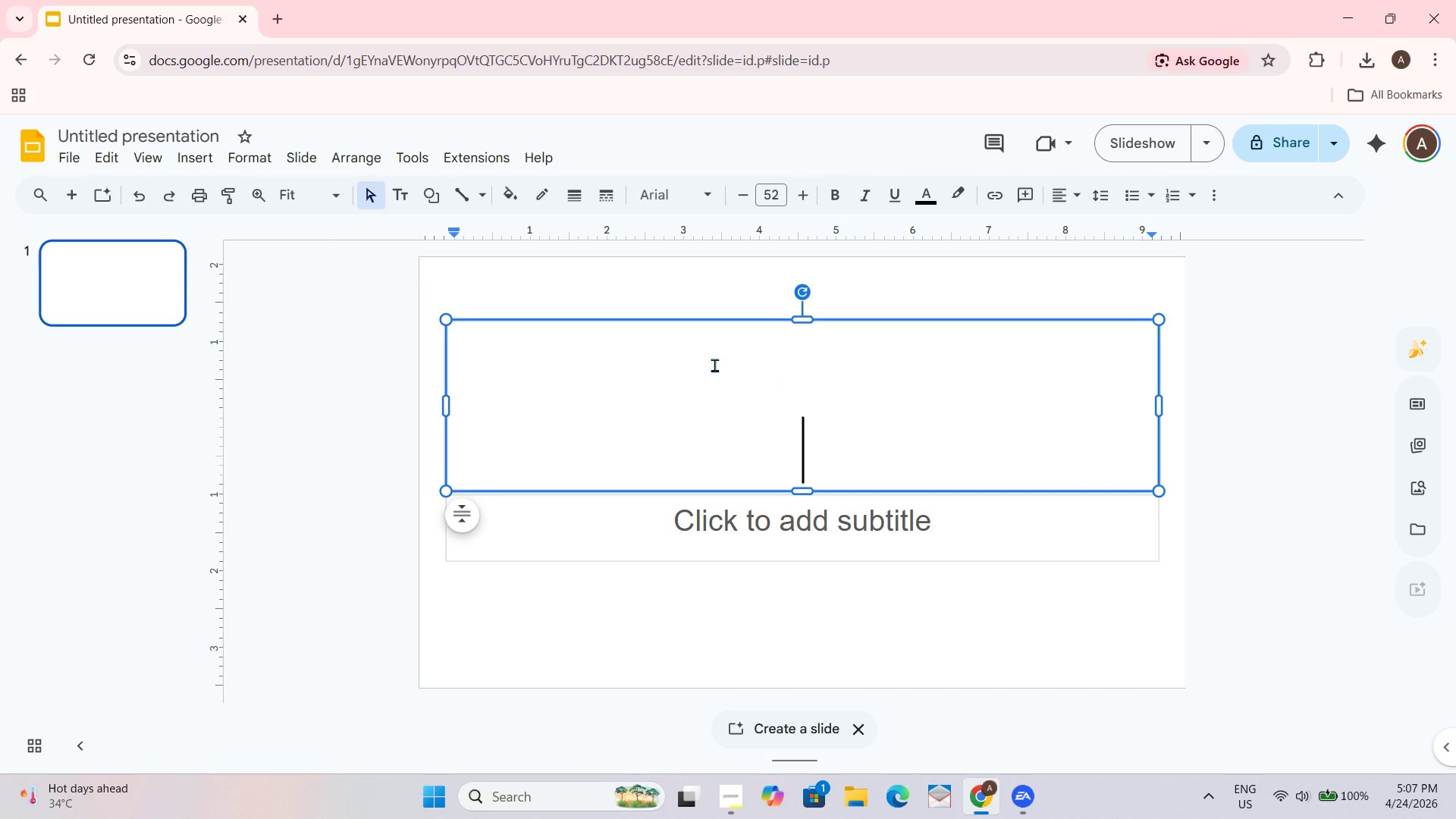 
left_click_drag(start_coordinate=[671, 192], to_coordinate=[671, 188])
 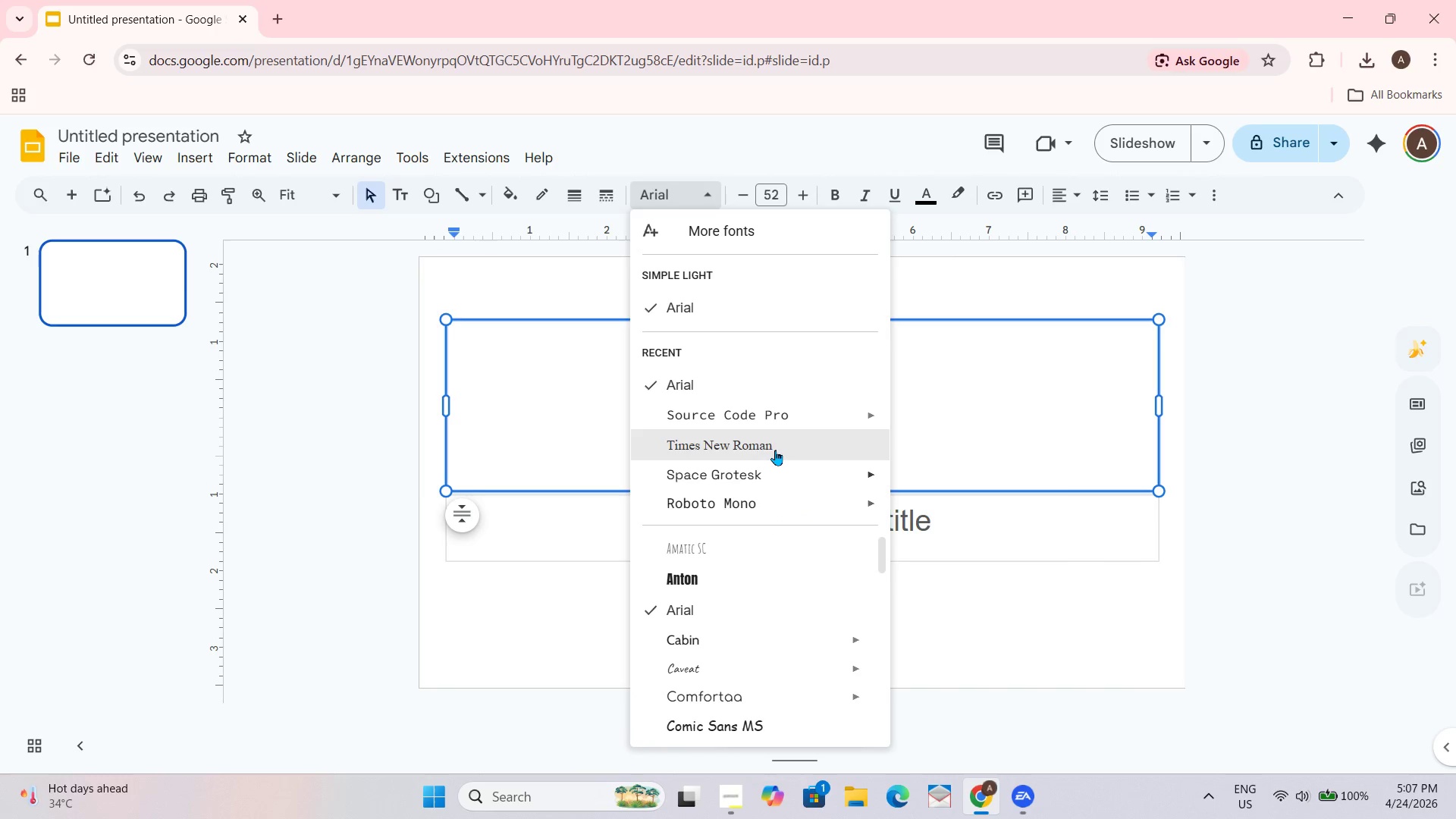 
scroll: coordinate [738, 606], scroll_direction: down, amount: 10.0
 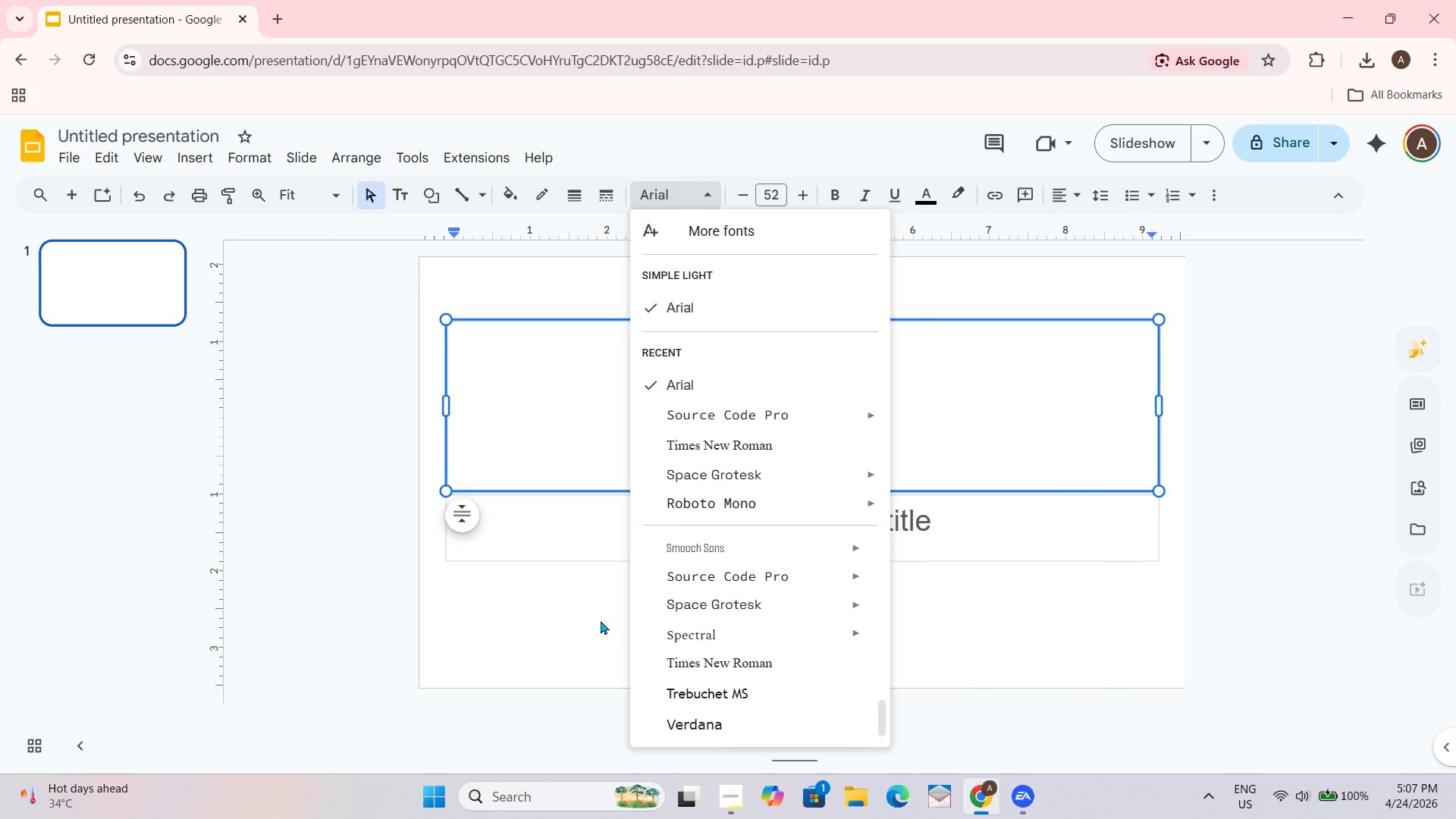 
wait(31.31)
 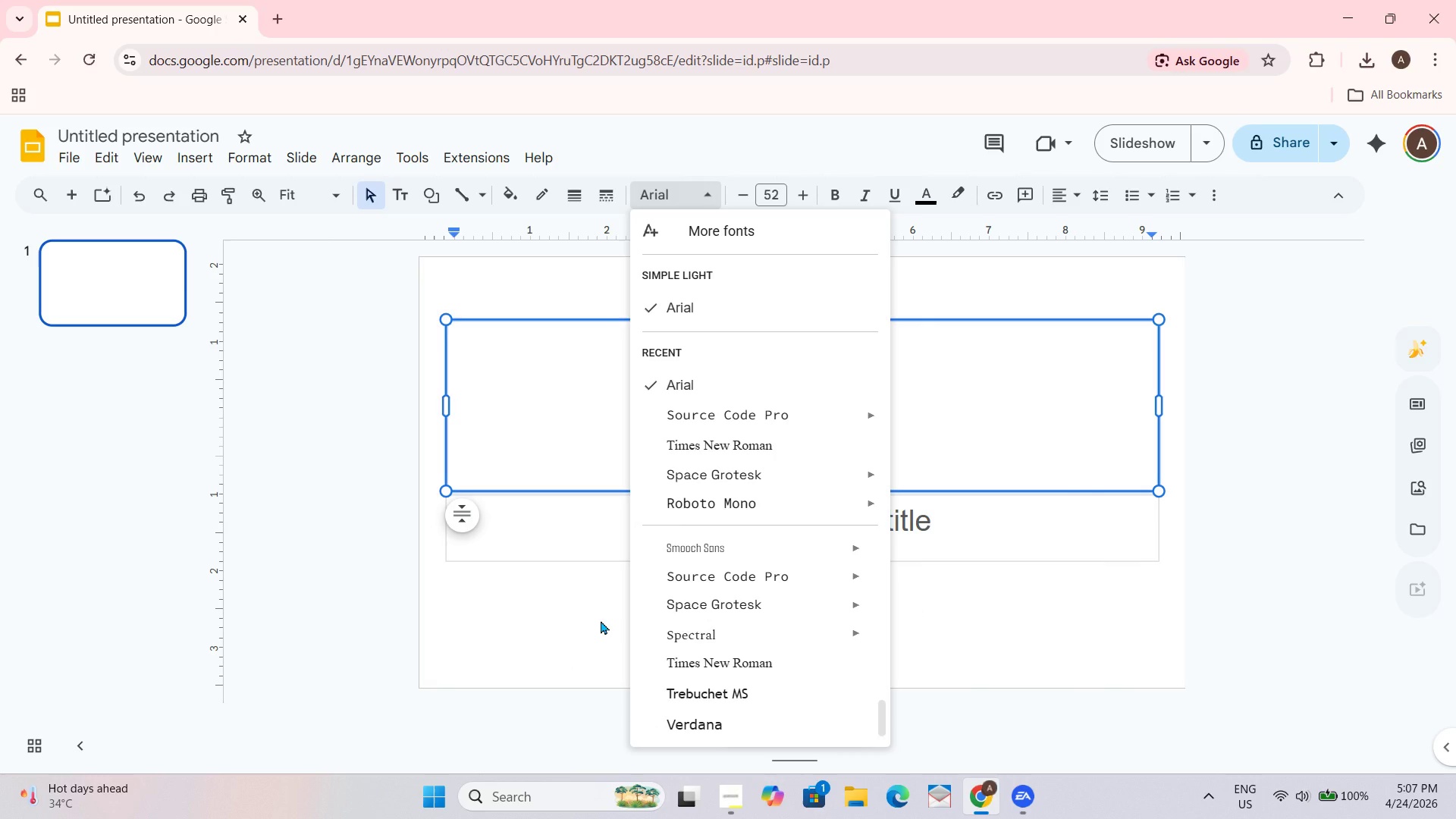 
scroll: coordinate [757, 601], scroll_direction: down, amount: 5.0
 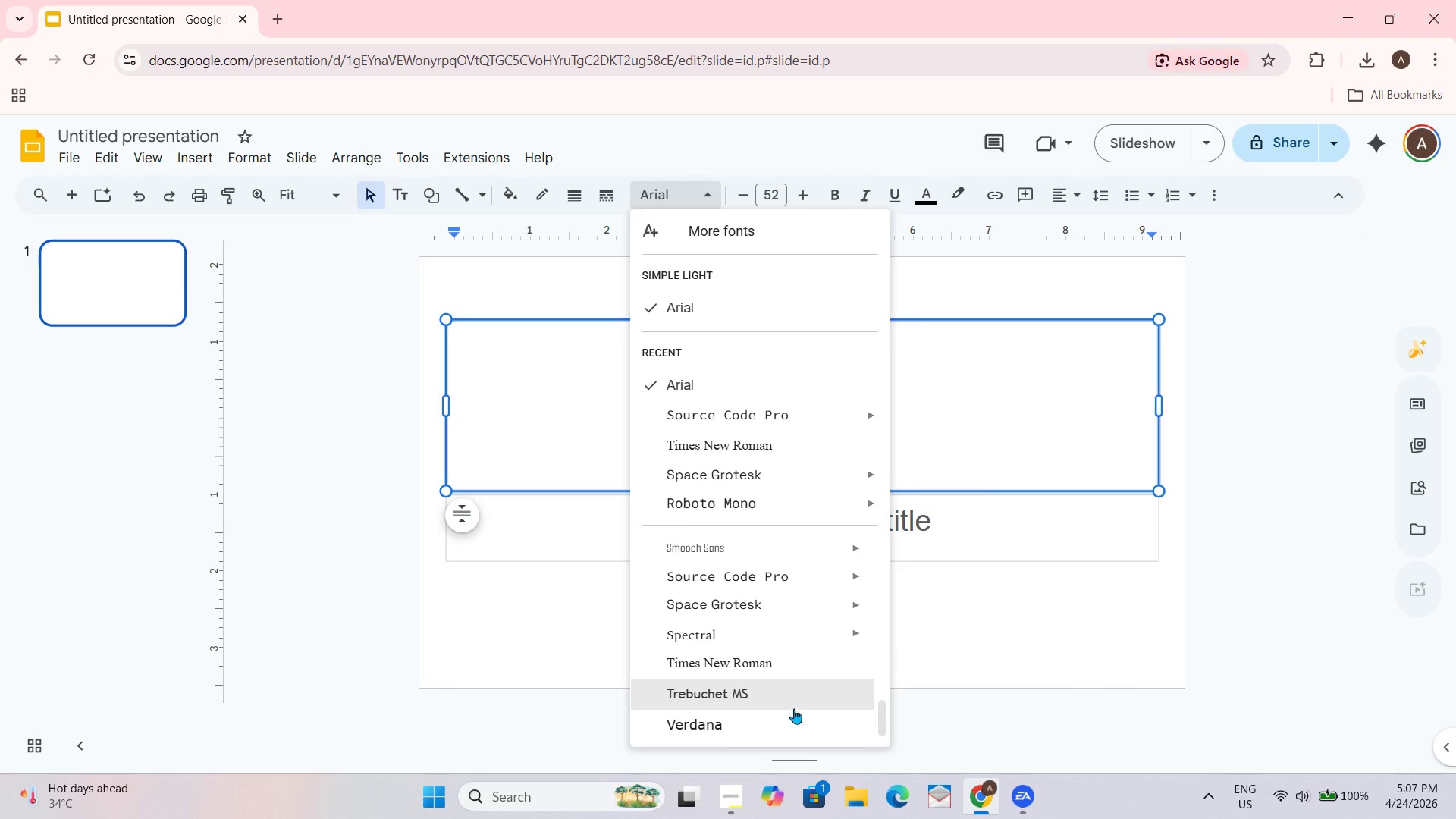 
scroll: coordinate [766, 564], scroll_direction: up, amount: 6.0
 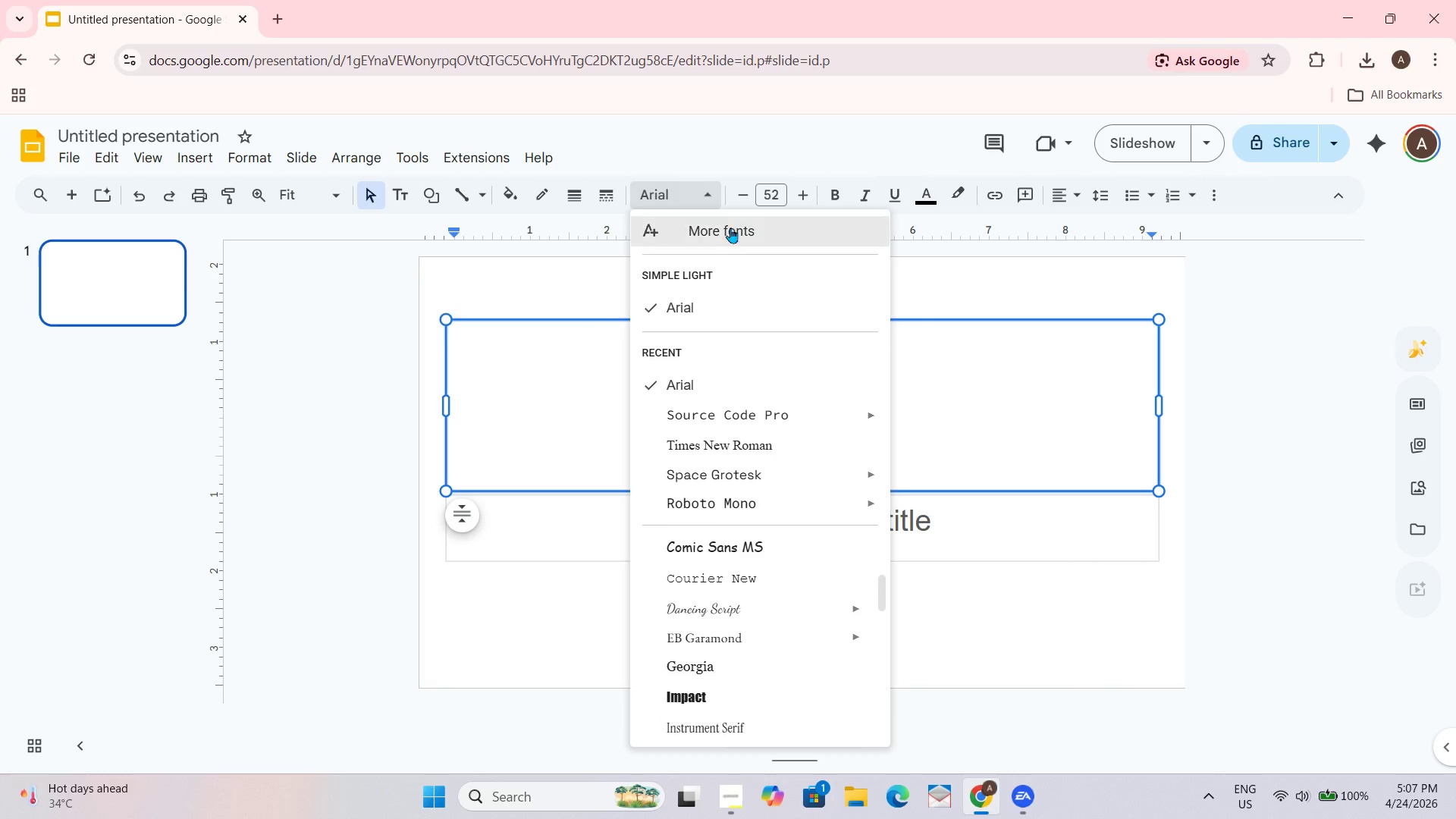 
left_click([721, 240])
 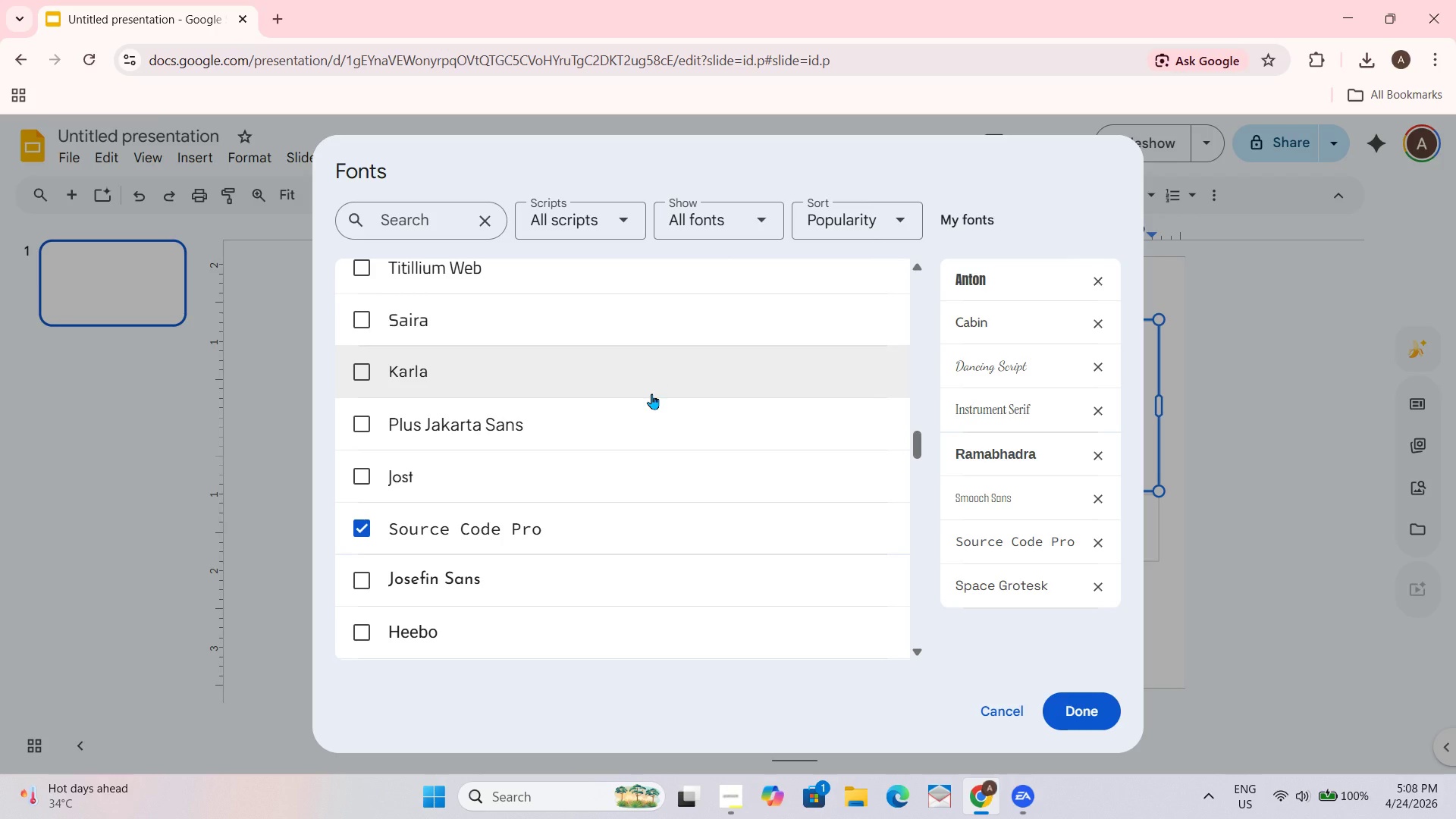 
wait(12.22)
 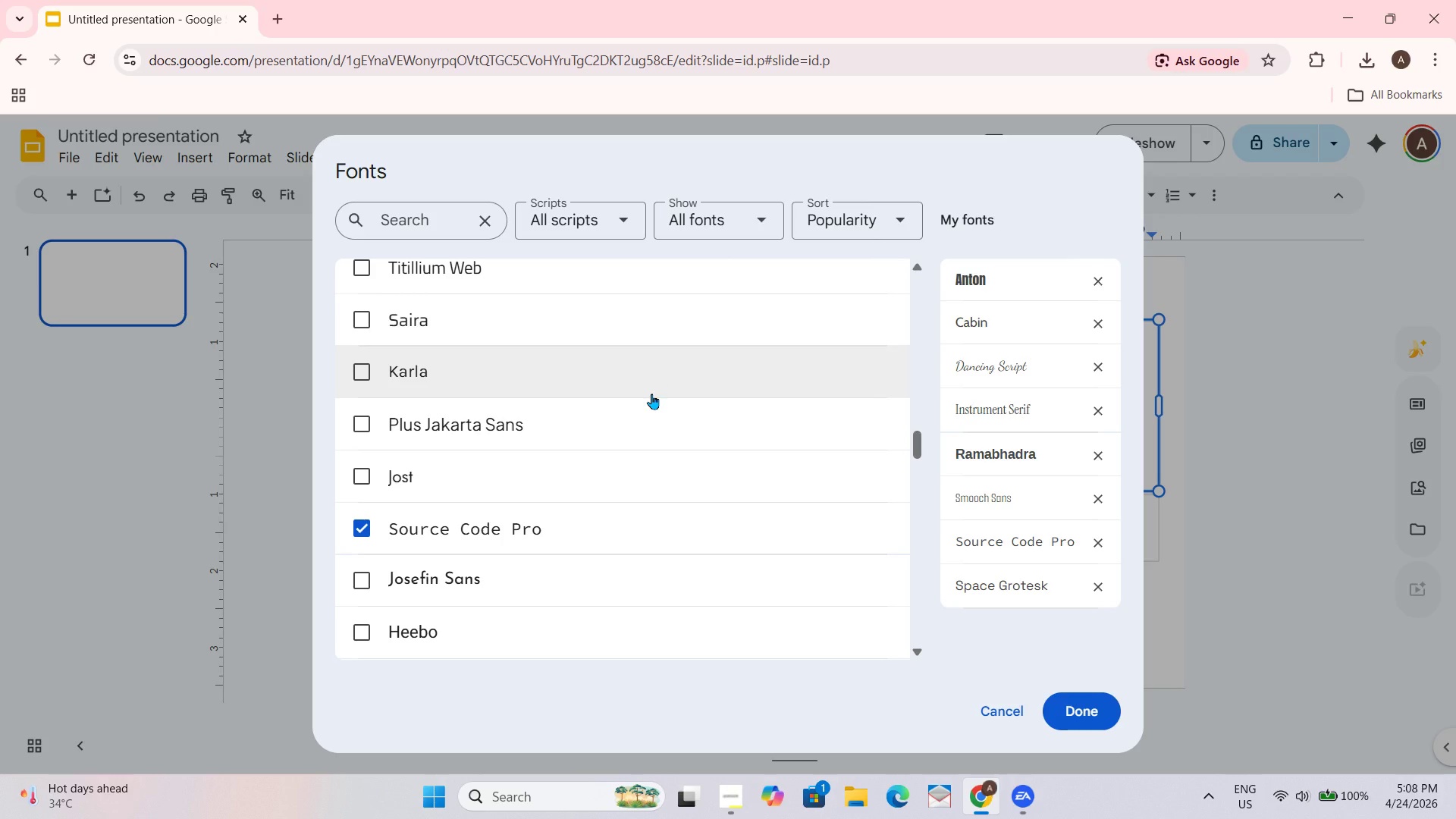 
scroll: coordinate [507, 410], scroll_direction: up, amount: 9.0
 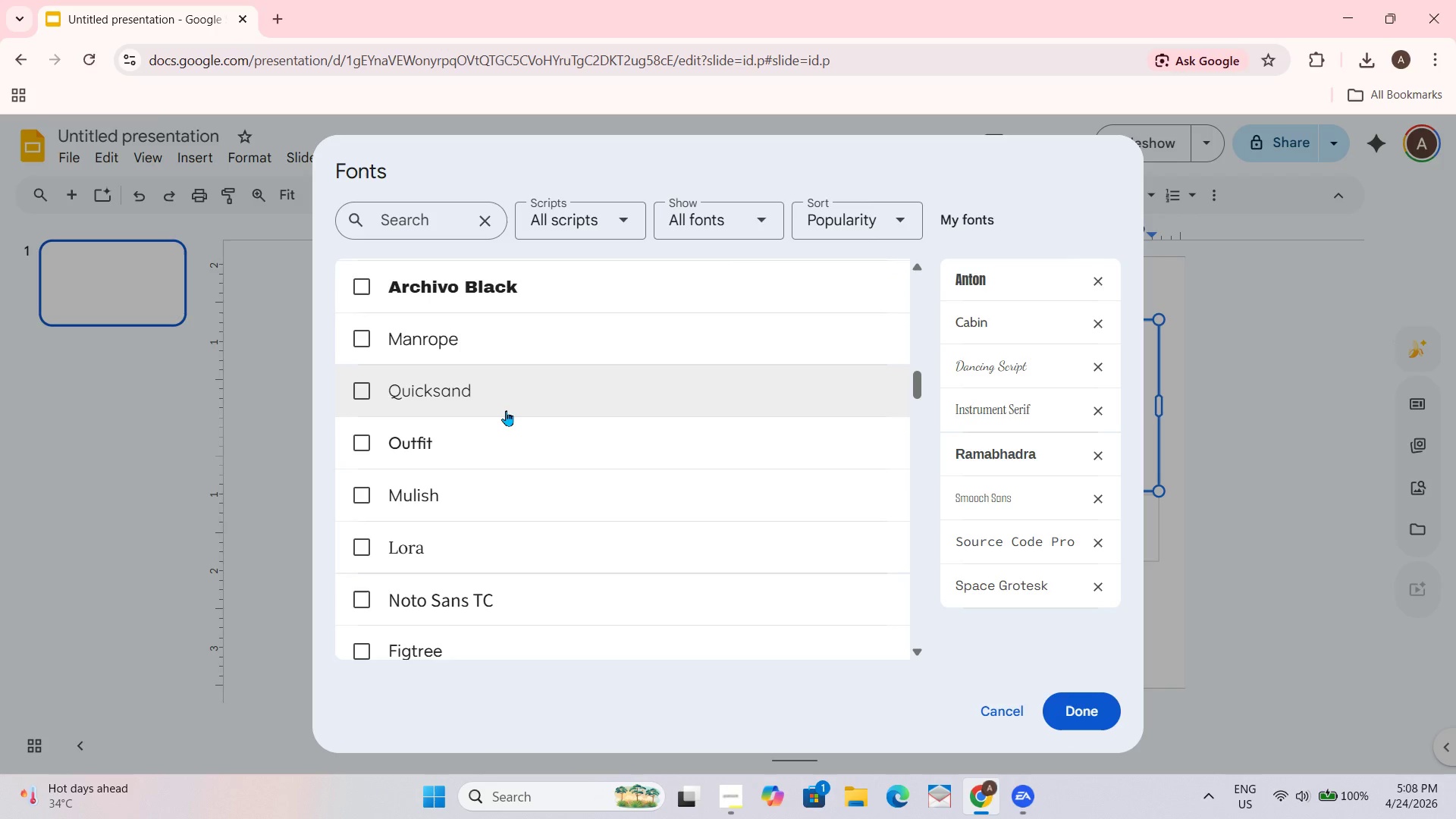 
left_click([406, 226])
 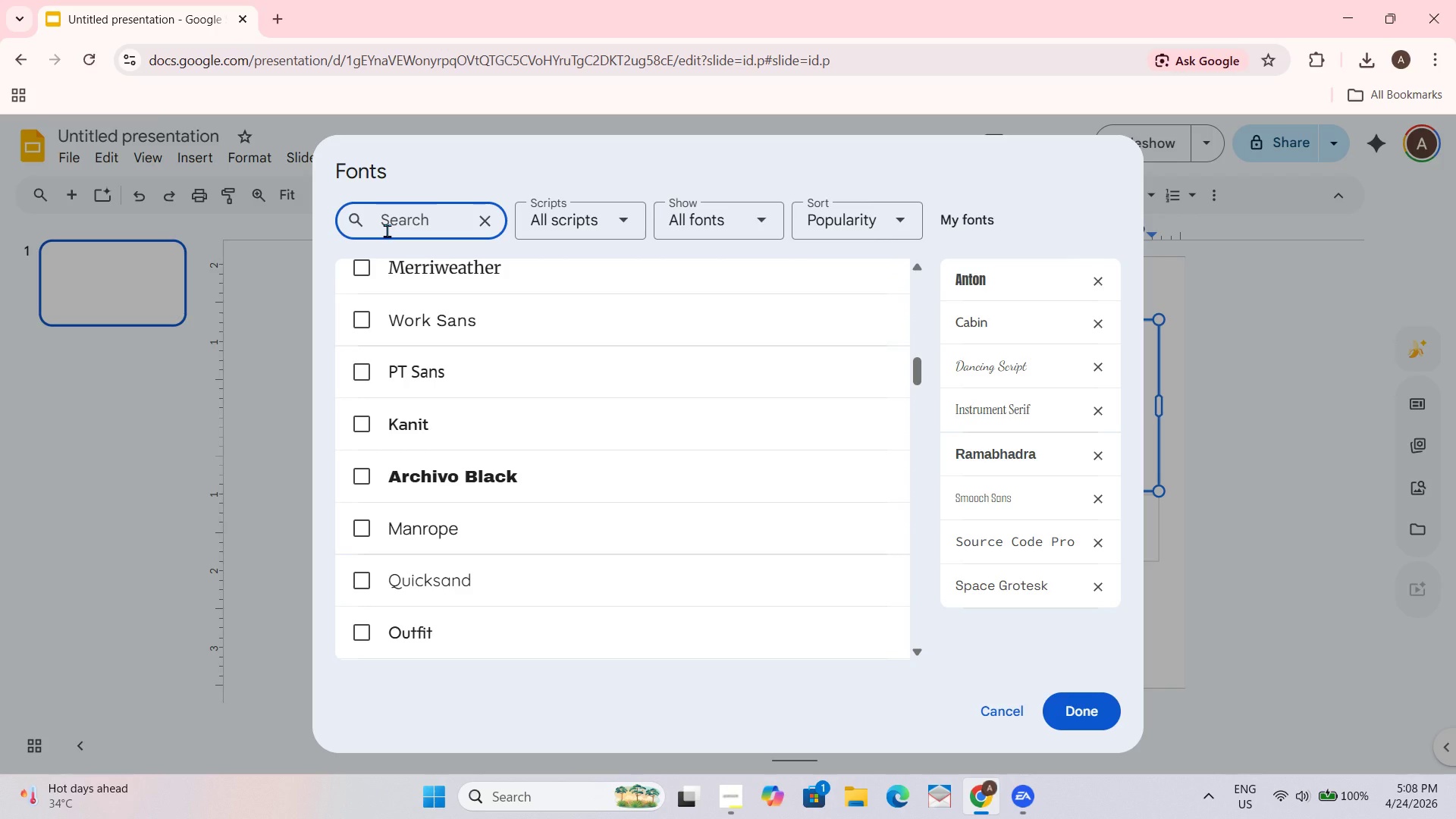 
scroll: coordinate [506, 409], scroll_direction: up, amount: 2.0
 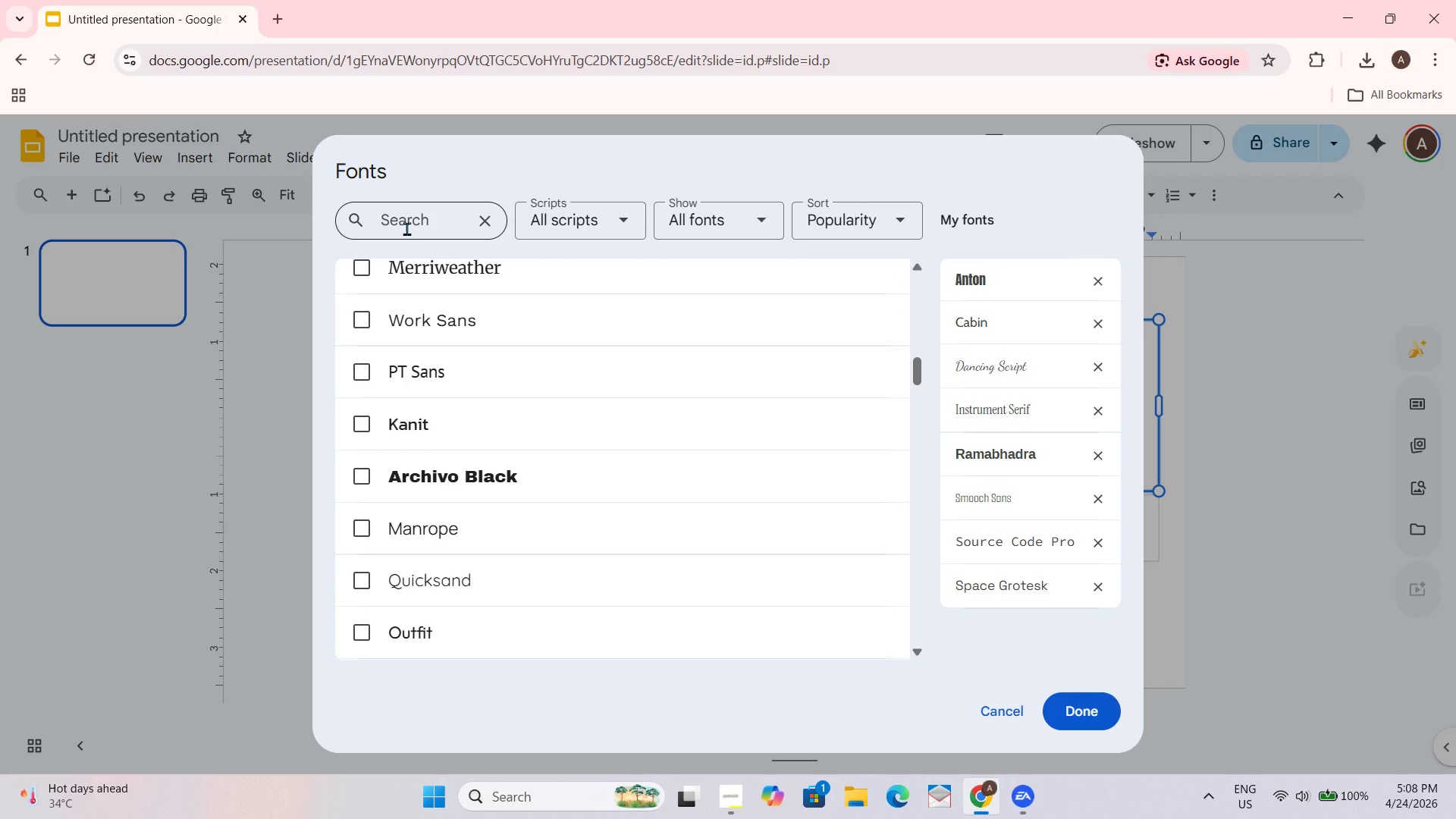 
type(play)
key(NumpadEnter)
 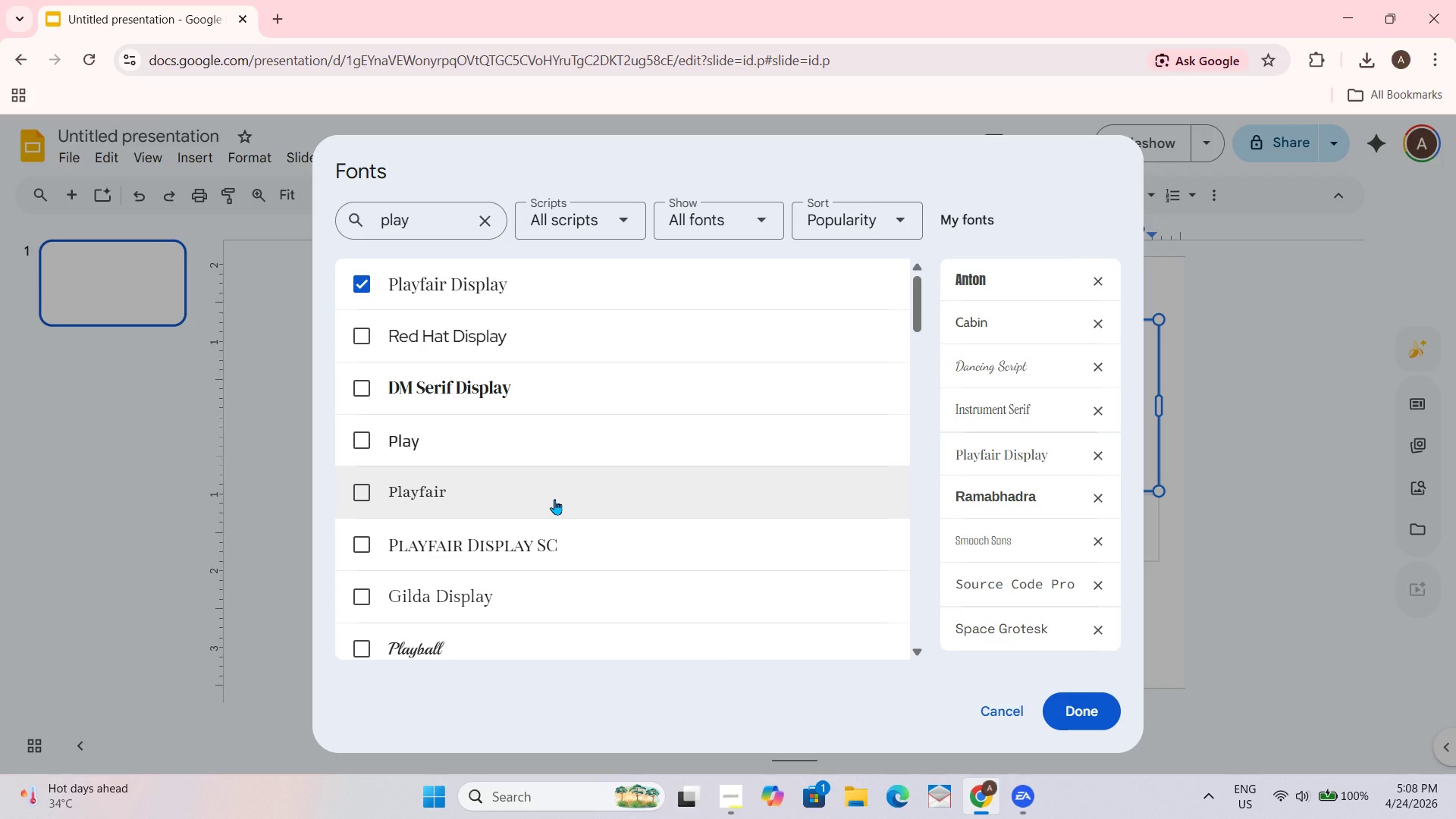 
wait(12.69)
 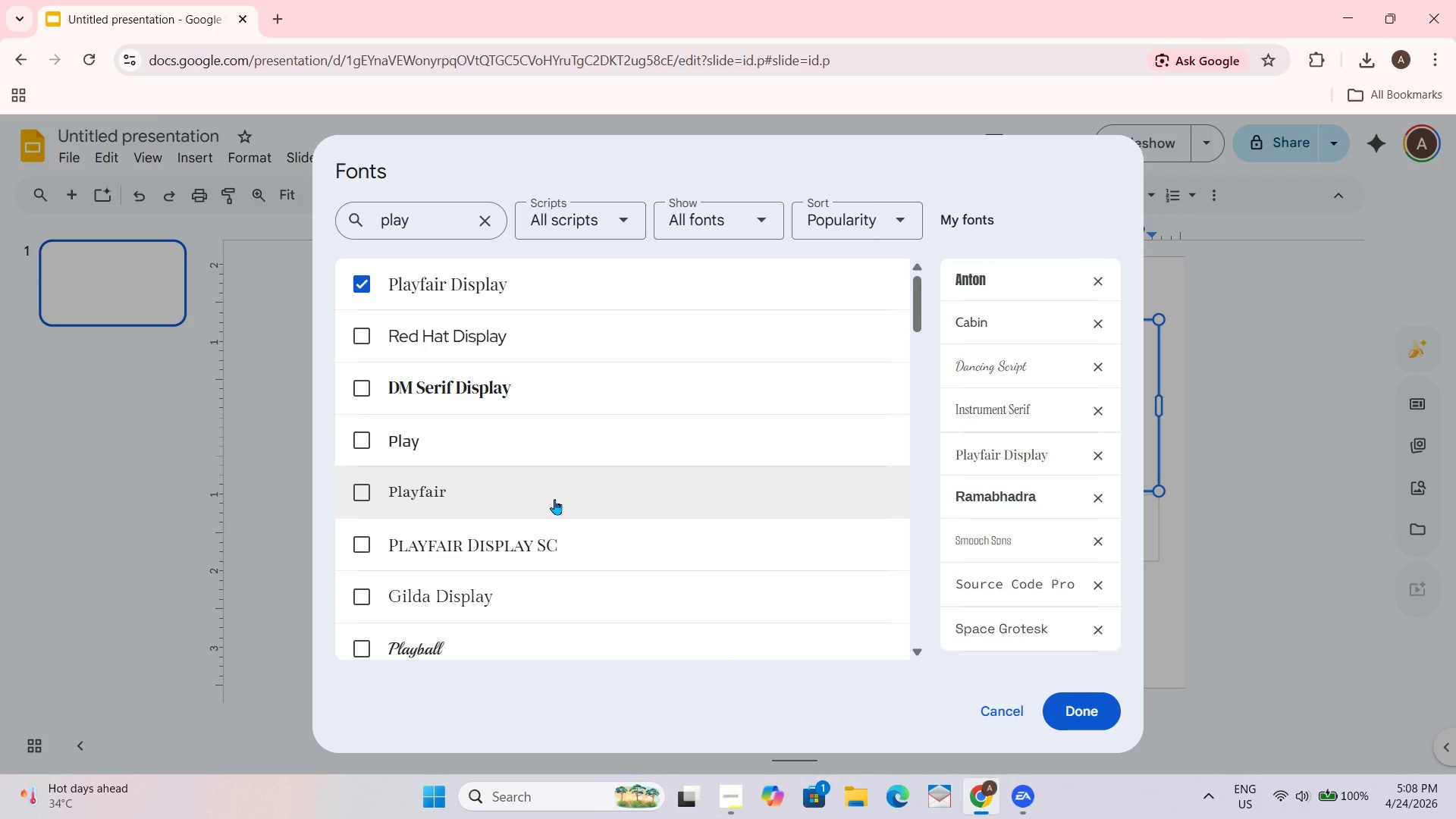 
left_click([486, 221])
 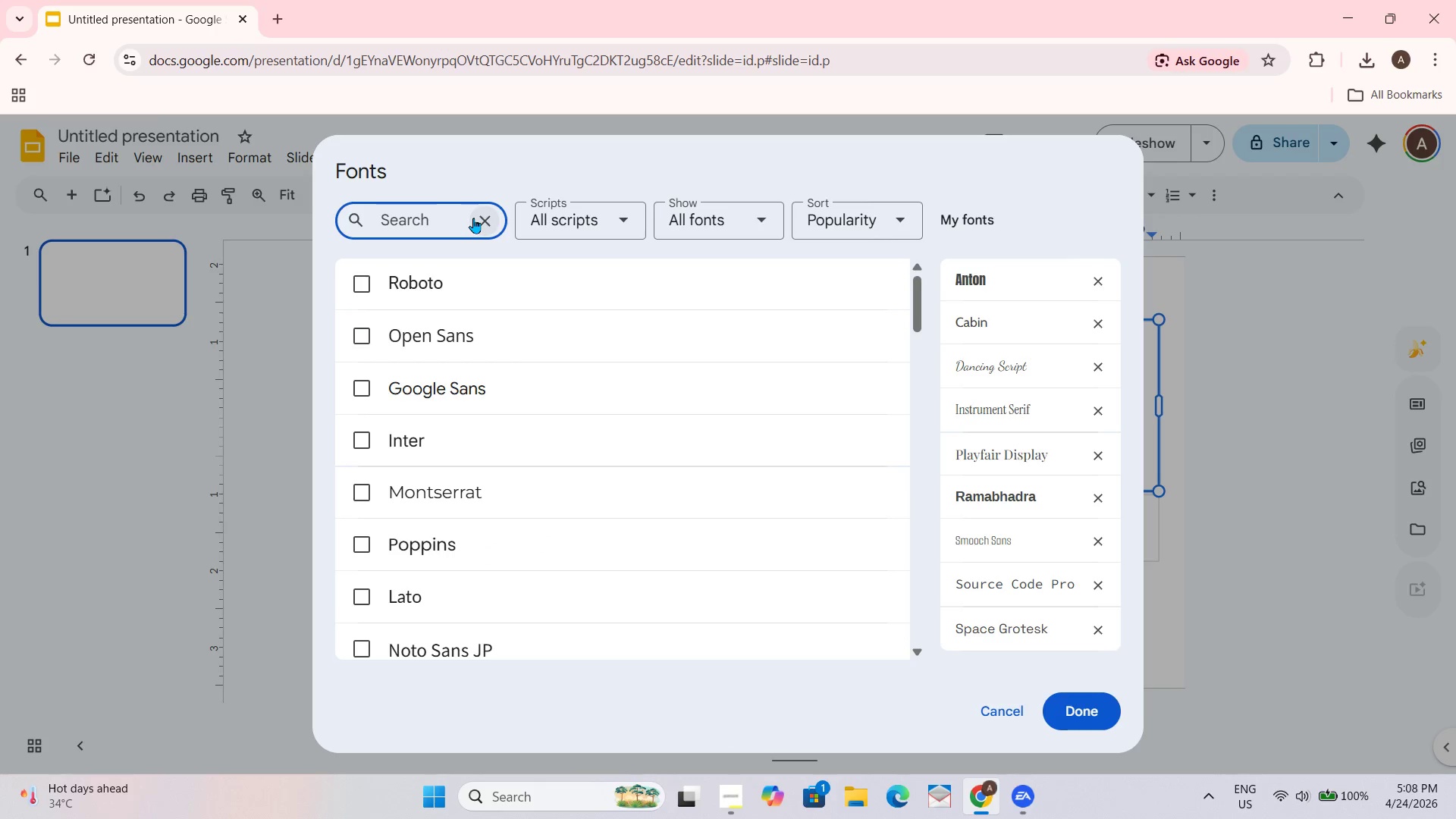 
type(mo)
 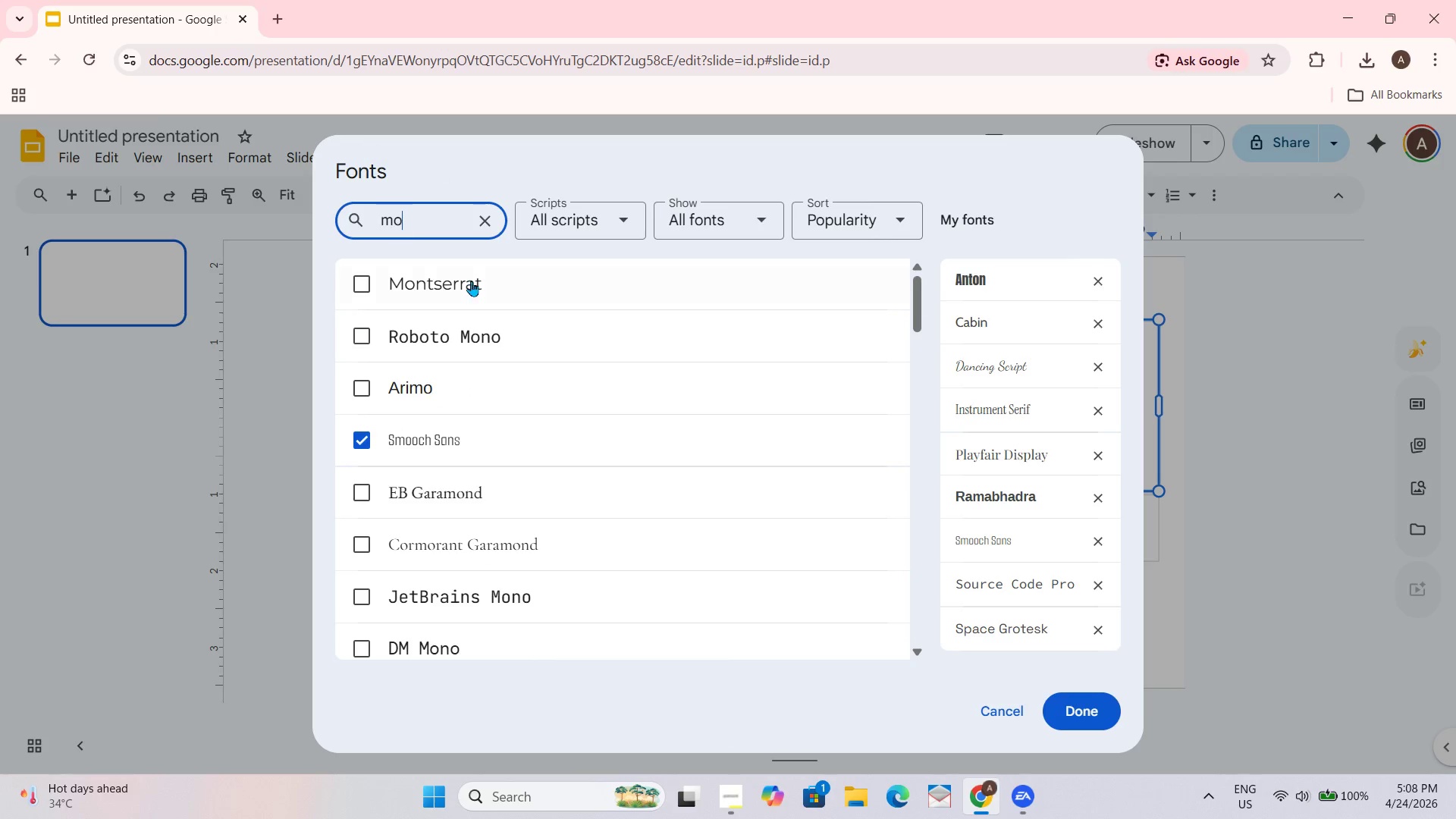 
left_click([516, 297])
 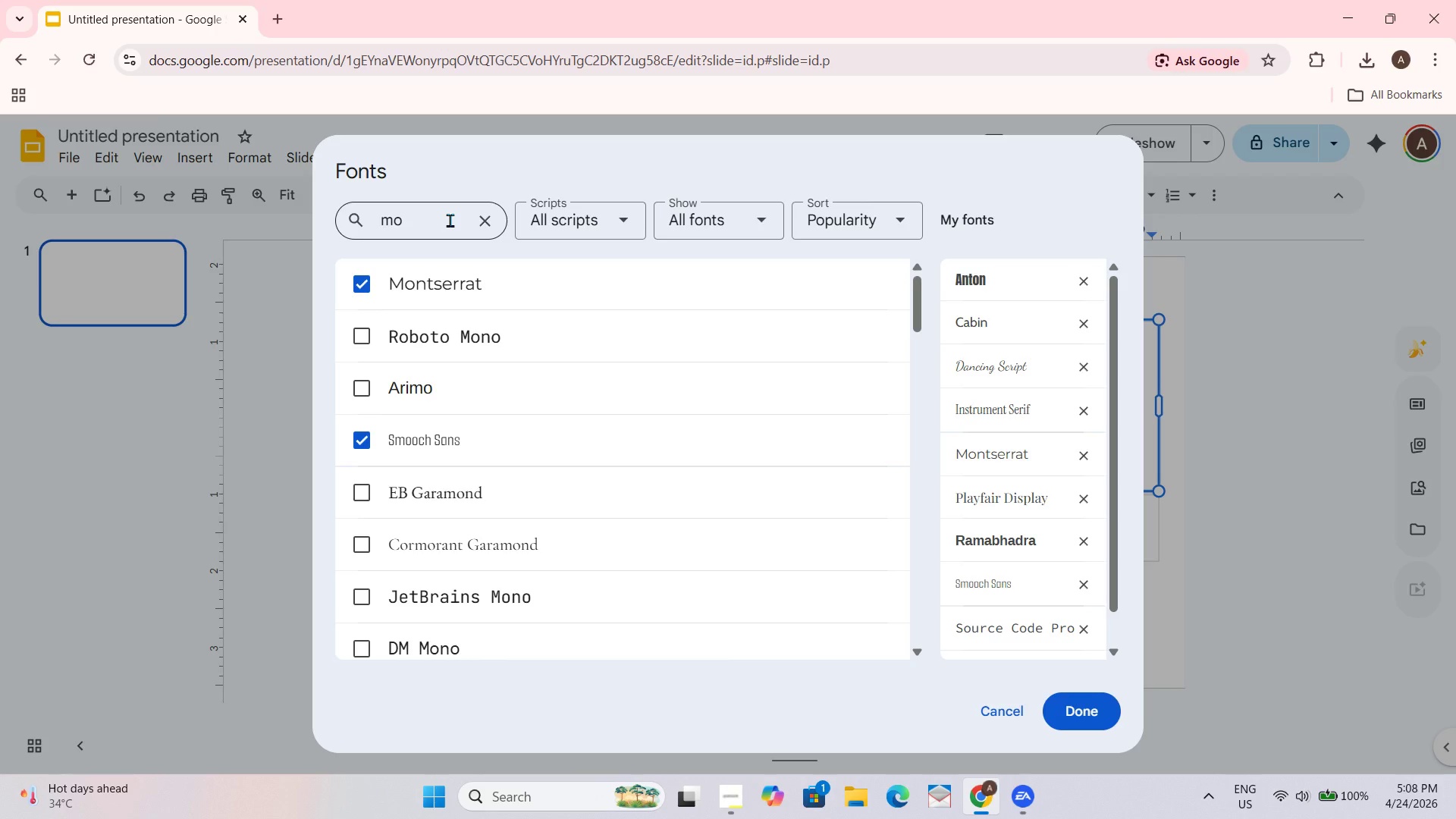 
wait(8.44)
 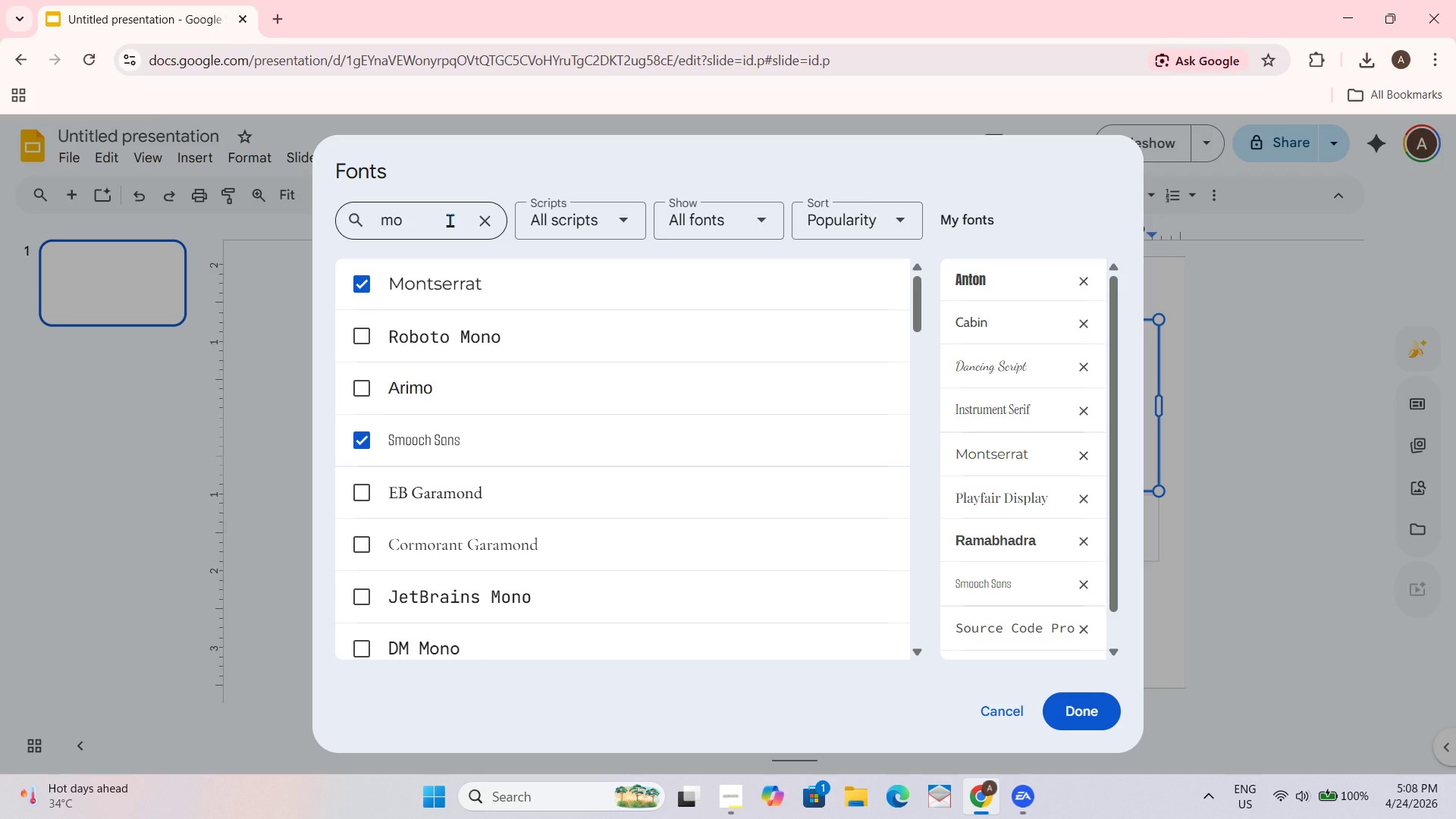 
scroll: coordinate [461, 367], scroll_direction: up, amount: 1.0
 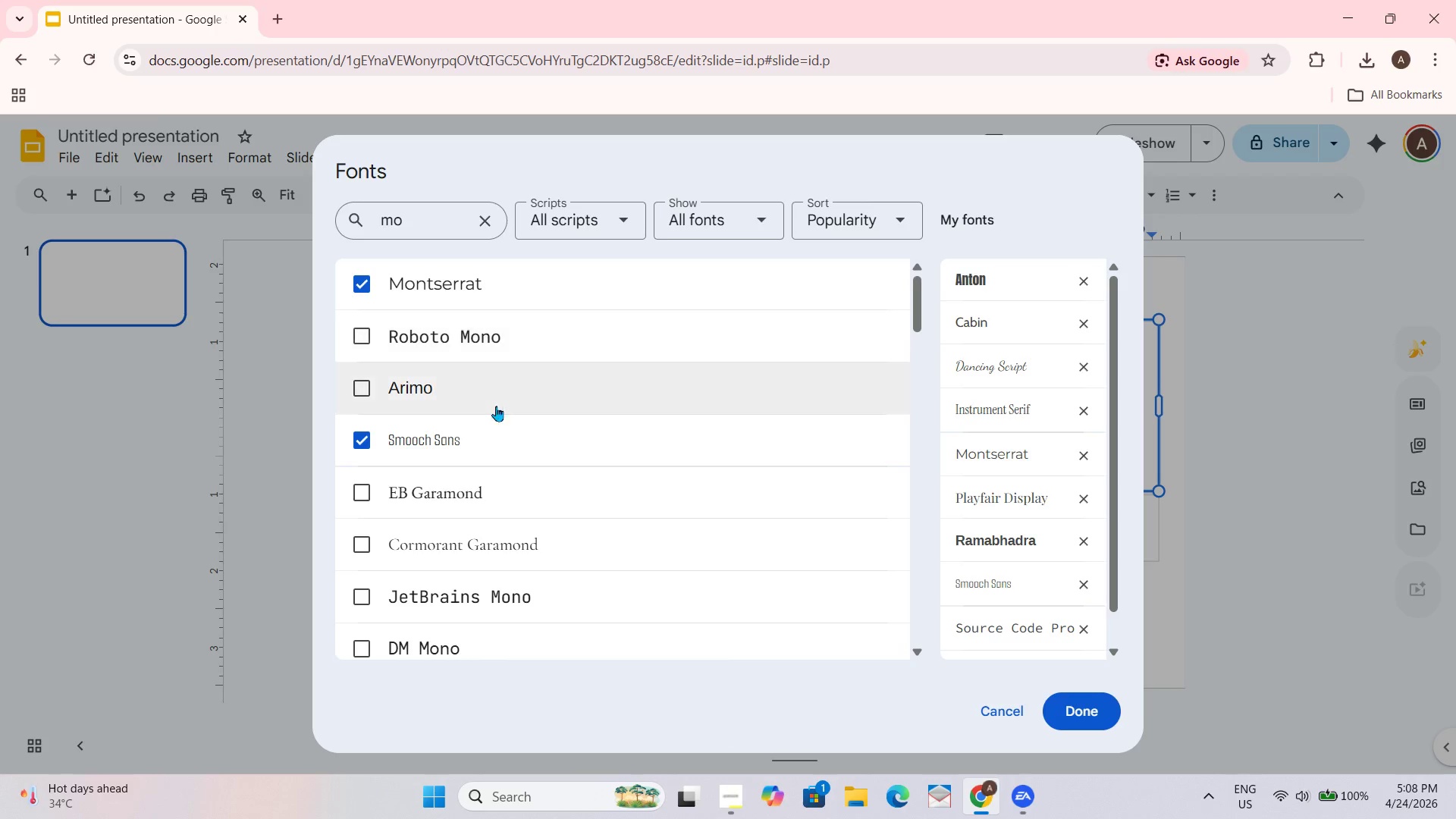 
scroll: coordinate [513, 507], scroll_direction: down, amount: 1.0
 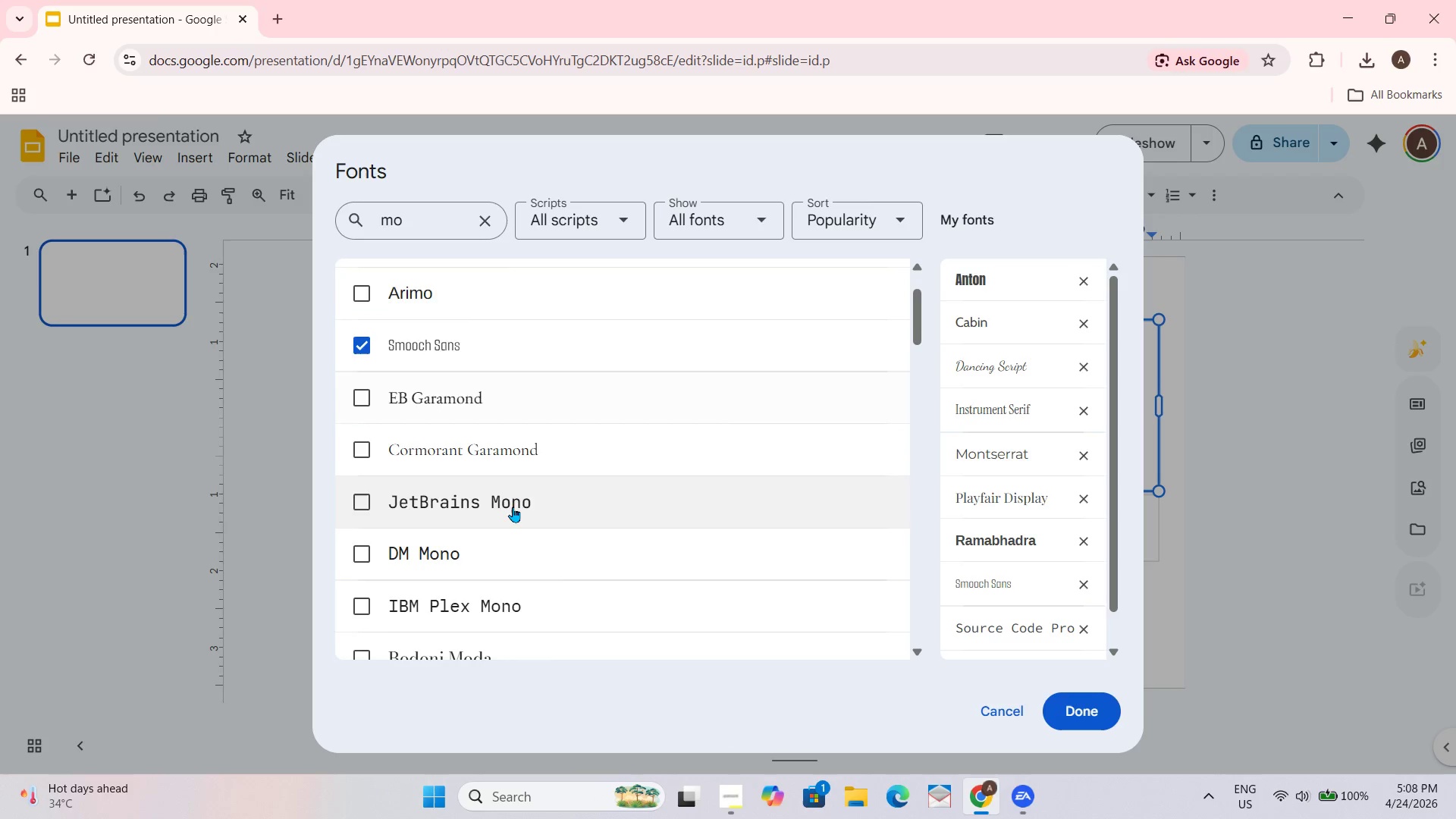 
scroll: coordinate [513, 507], scroll_direction: up, amount: 2.0
 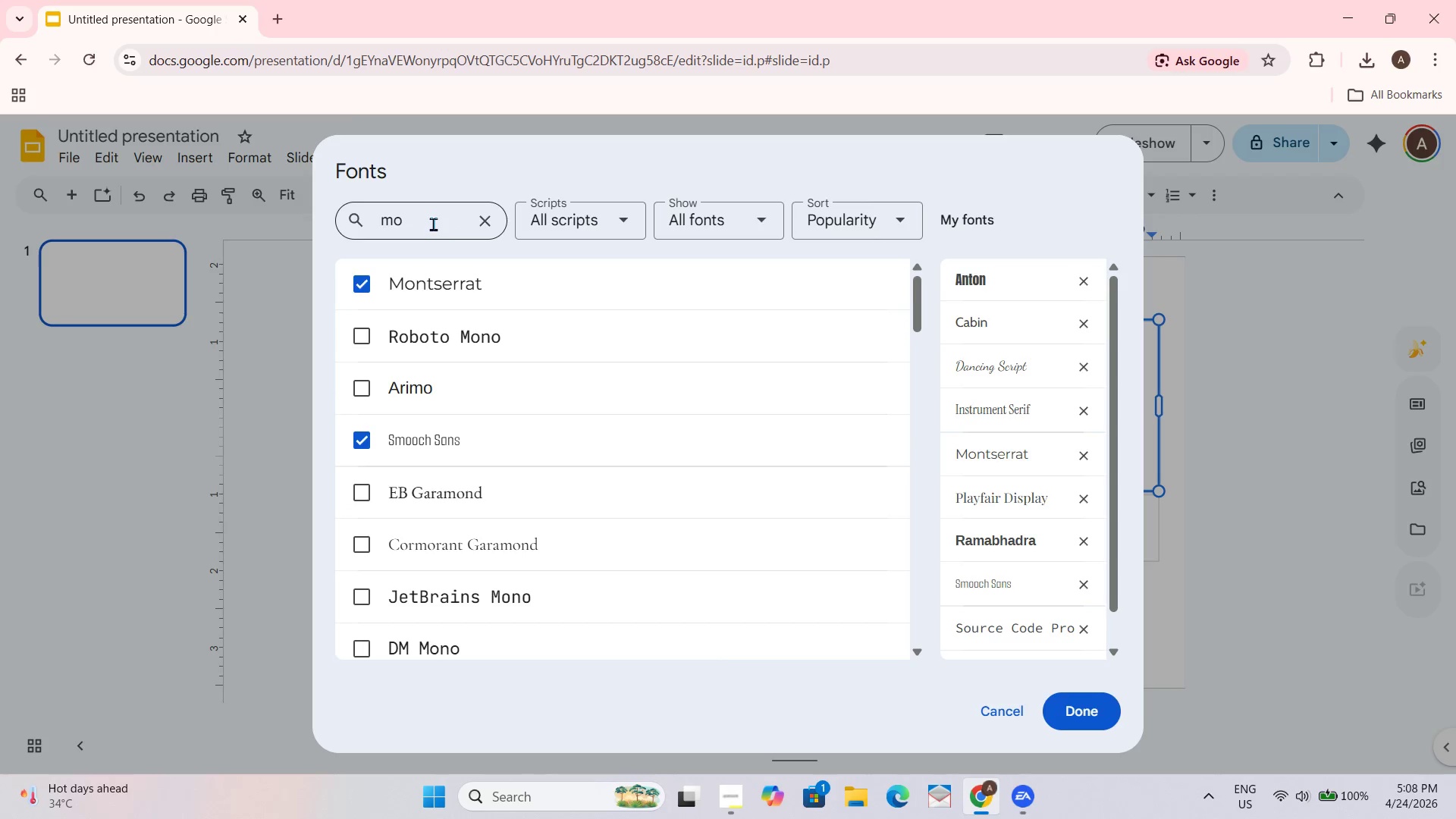 
left_click([433, 224])
 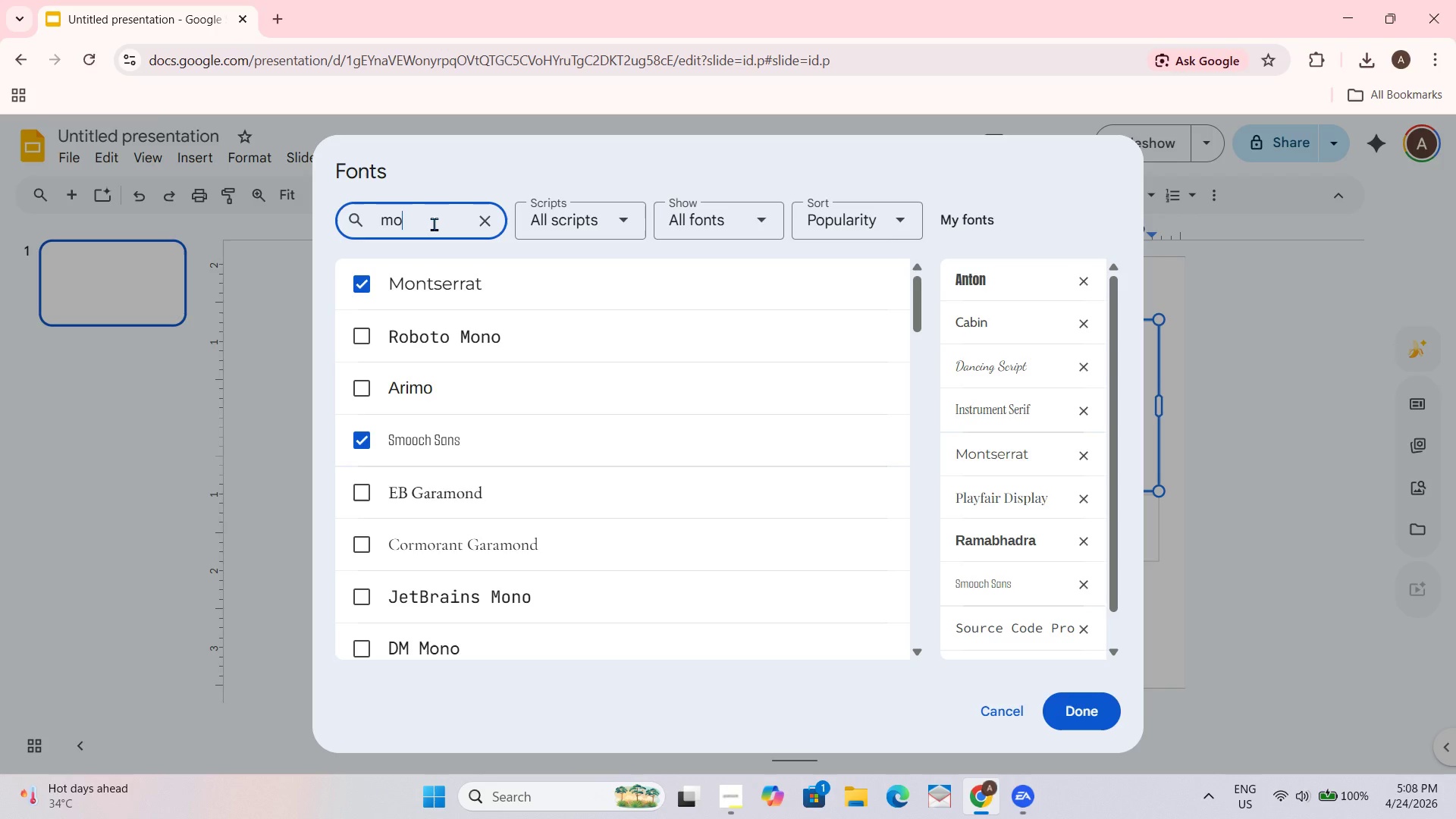 
key(Backspace)
key(Backspace)
key(Backspace)
key(Backspace)
type(s)
key(Backspace)
key(Backspace)
key(Backspace)
type(sans se)
 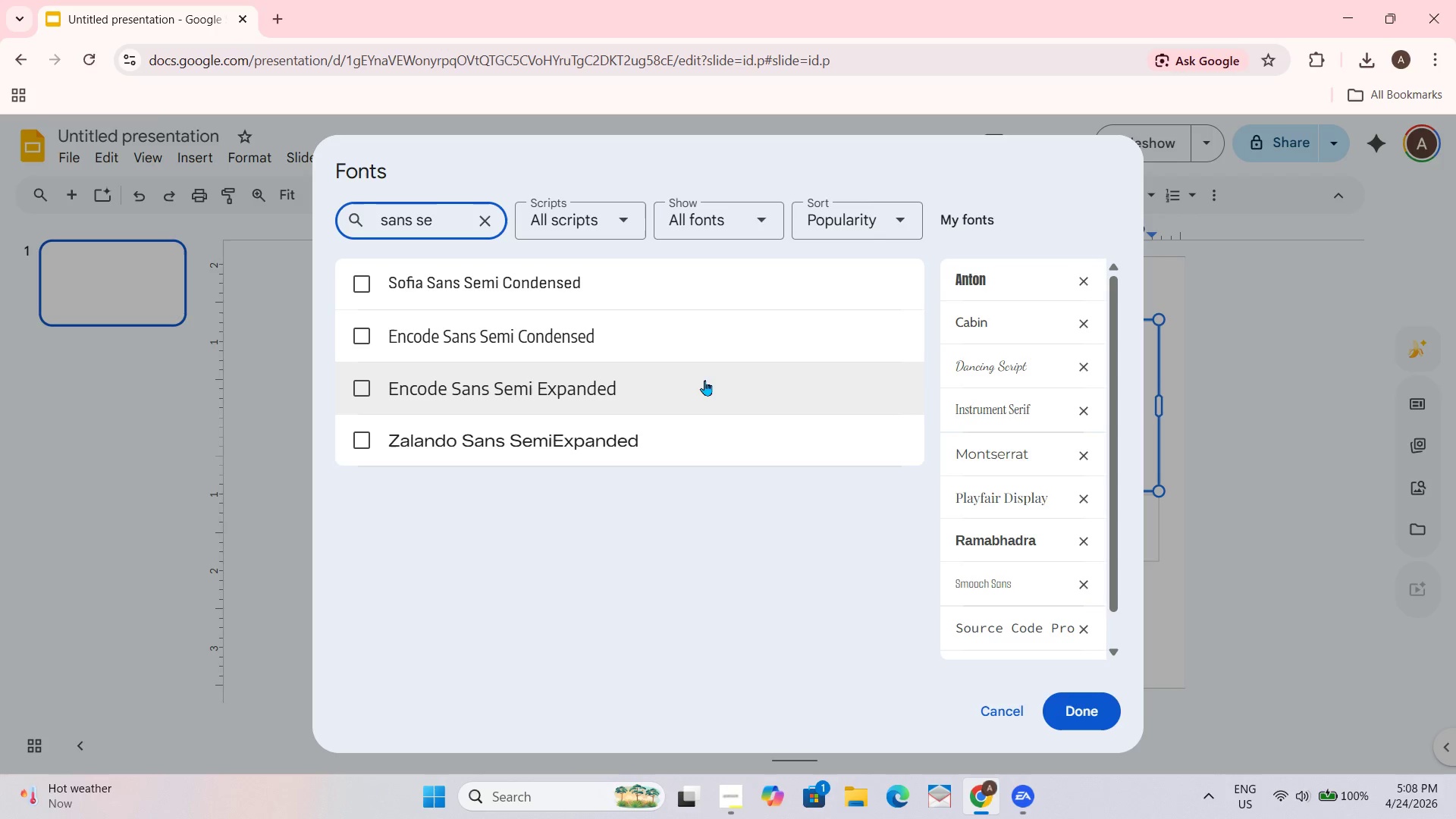 
type(er)
 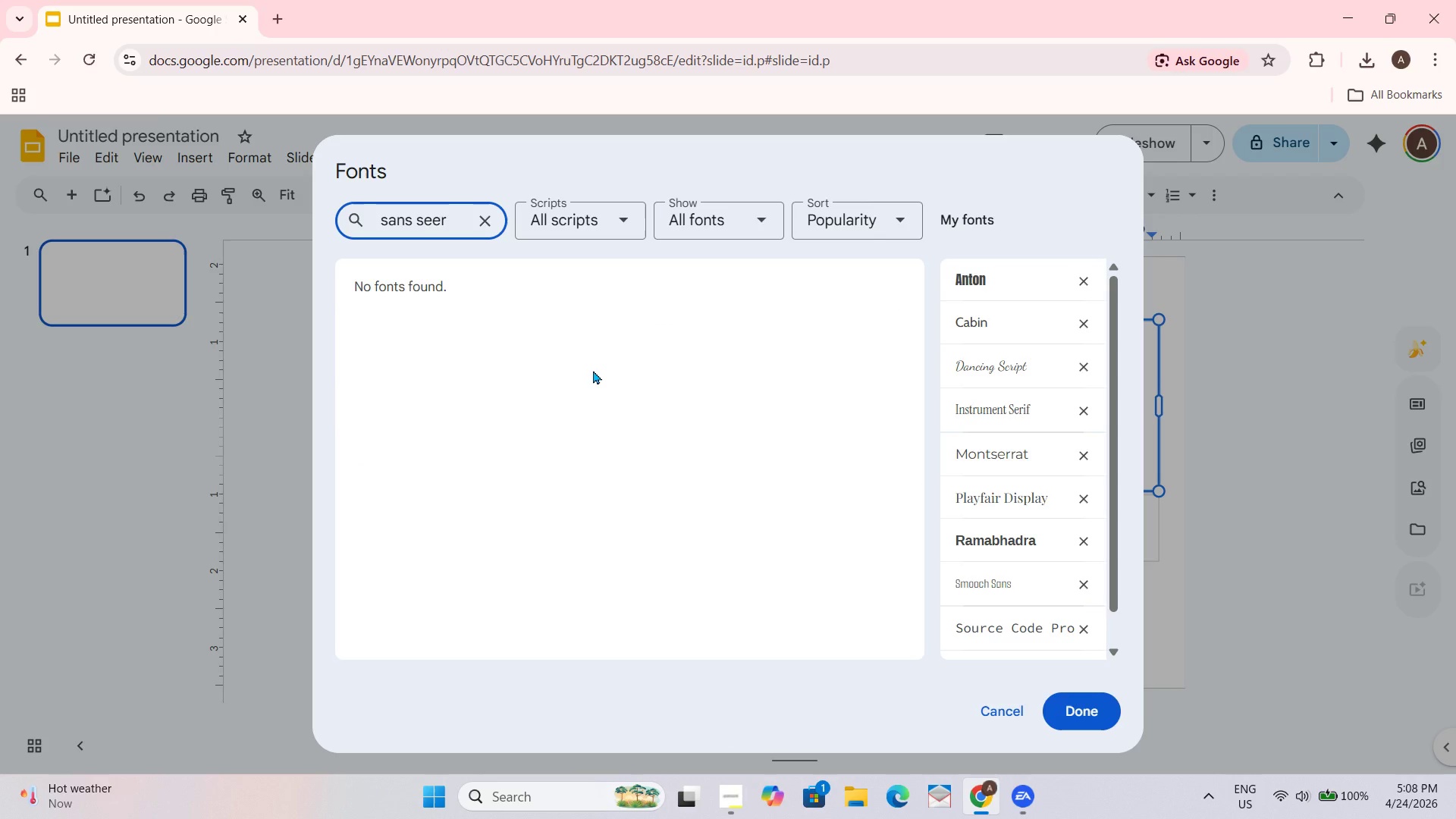 
key(Backspace)
 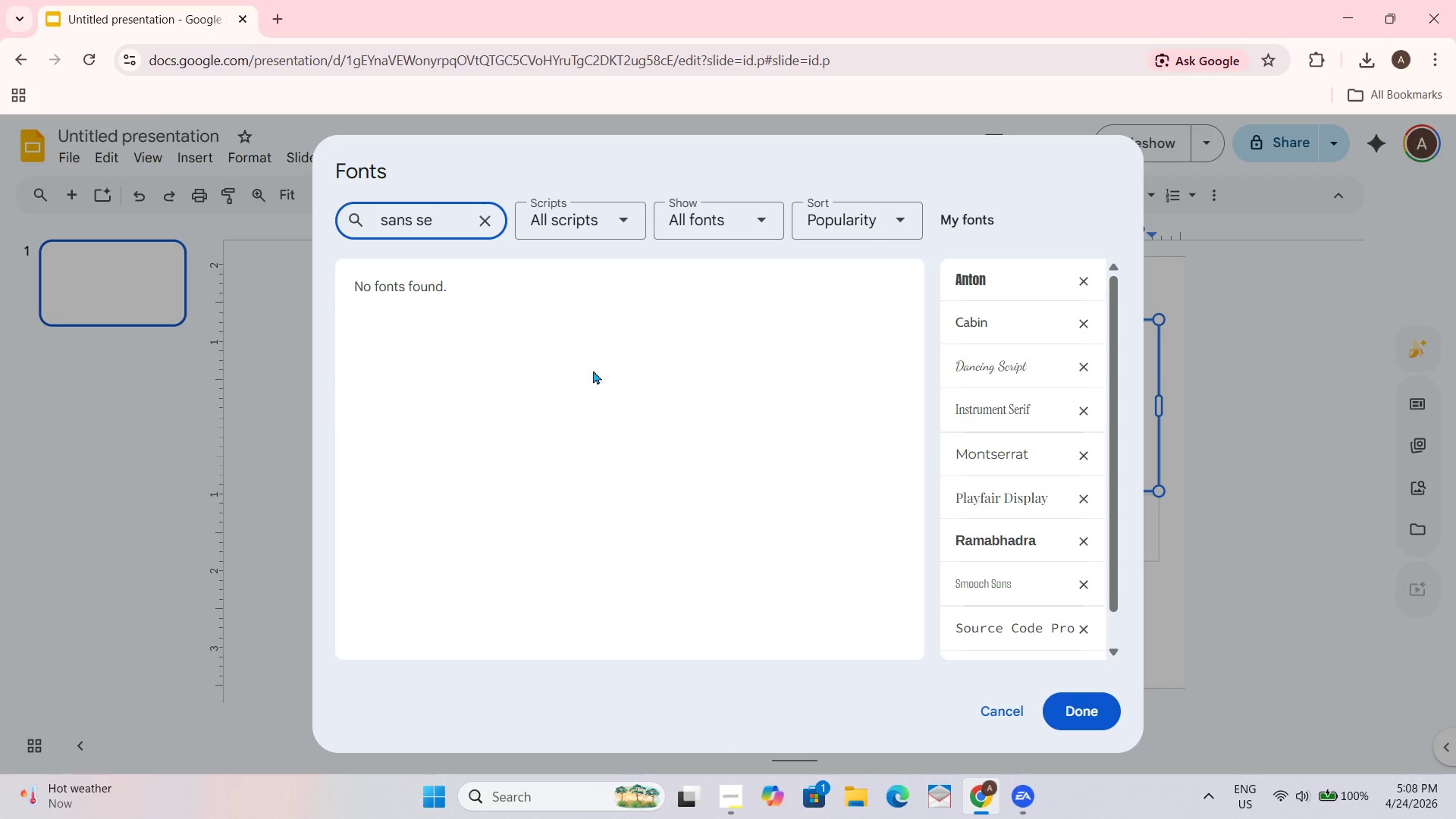 
key(Backspace)
 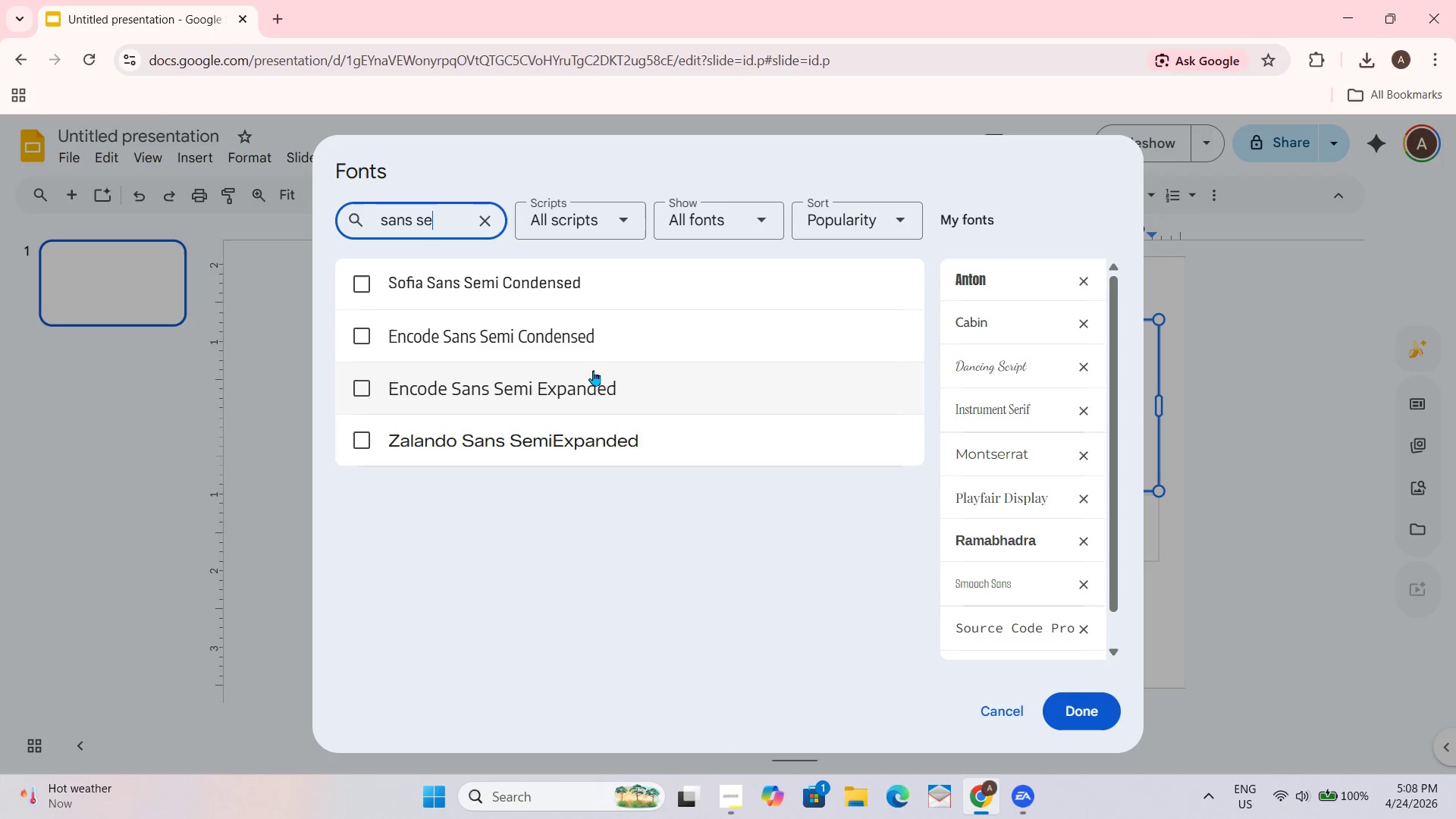 
key(R)
 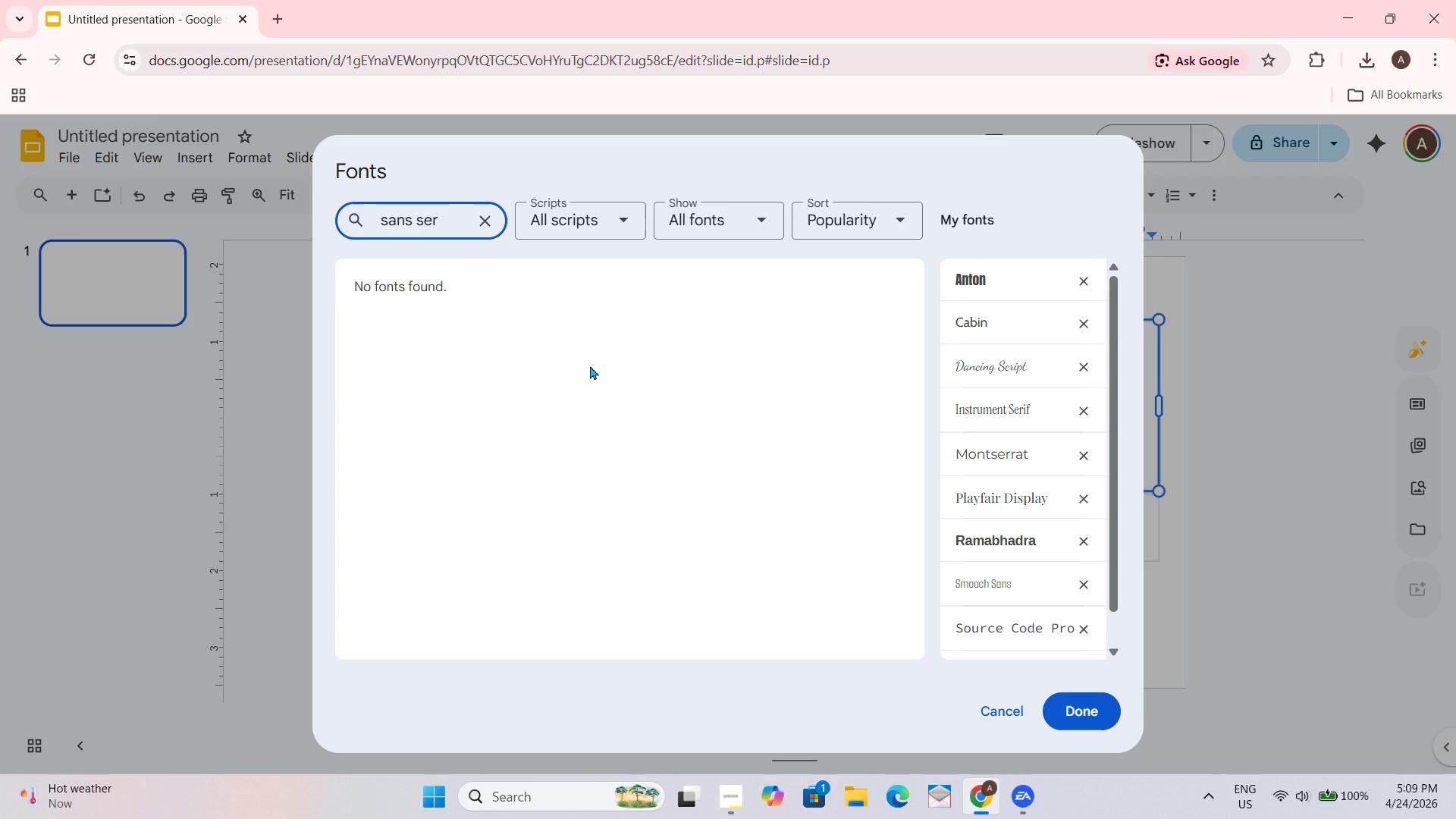 
key(Backspace)
 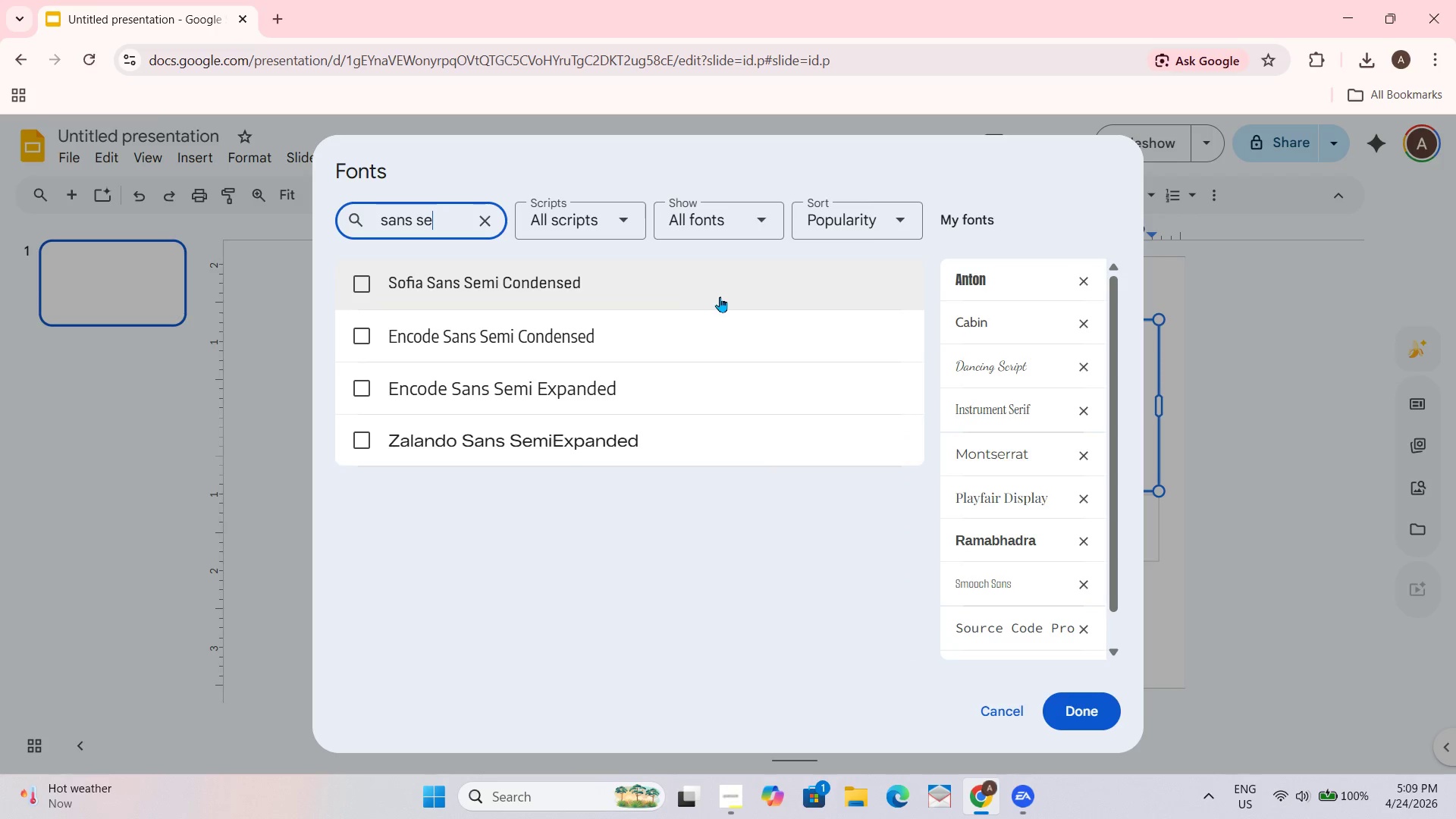 
key(Backspace)
 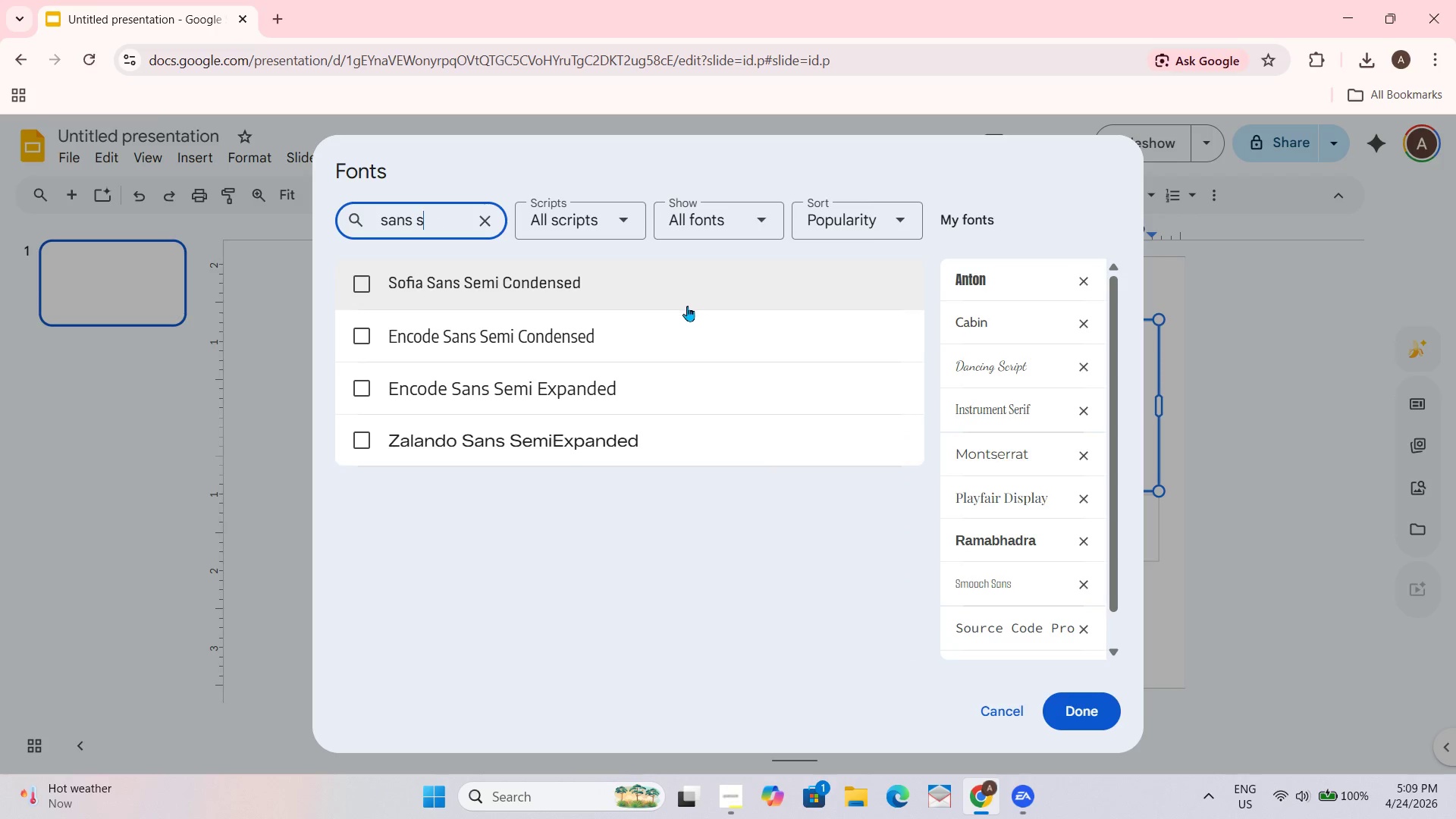 
key(Backspace)
 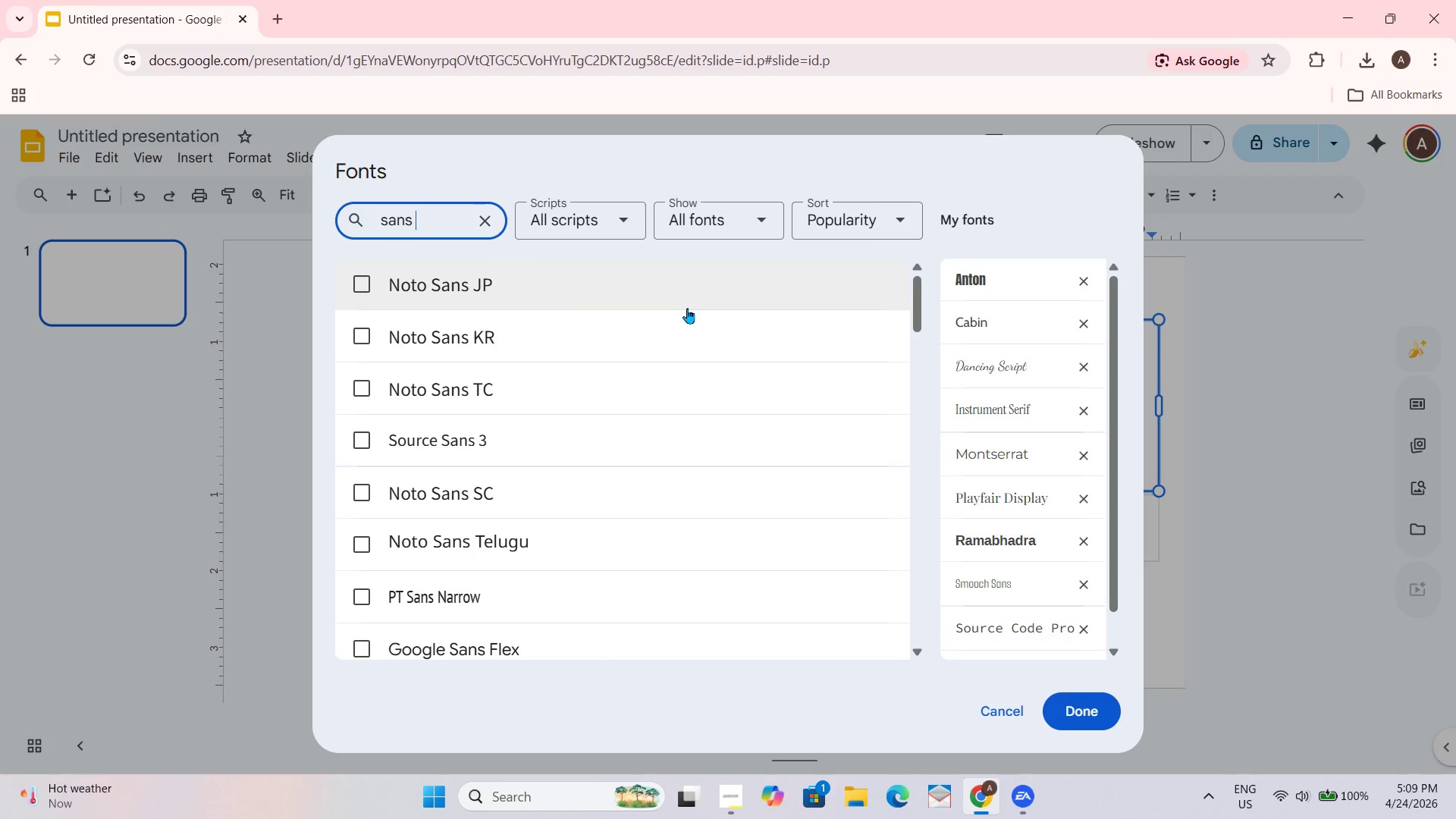 
key(Backspace)
 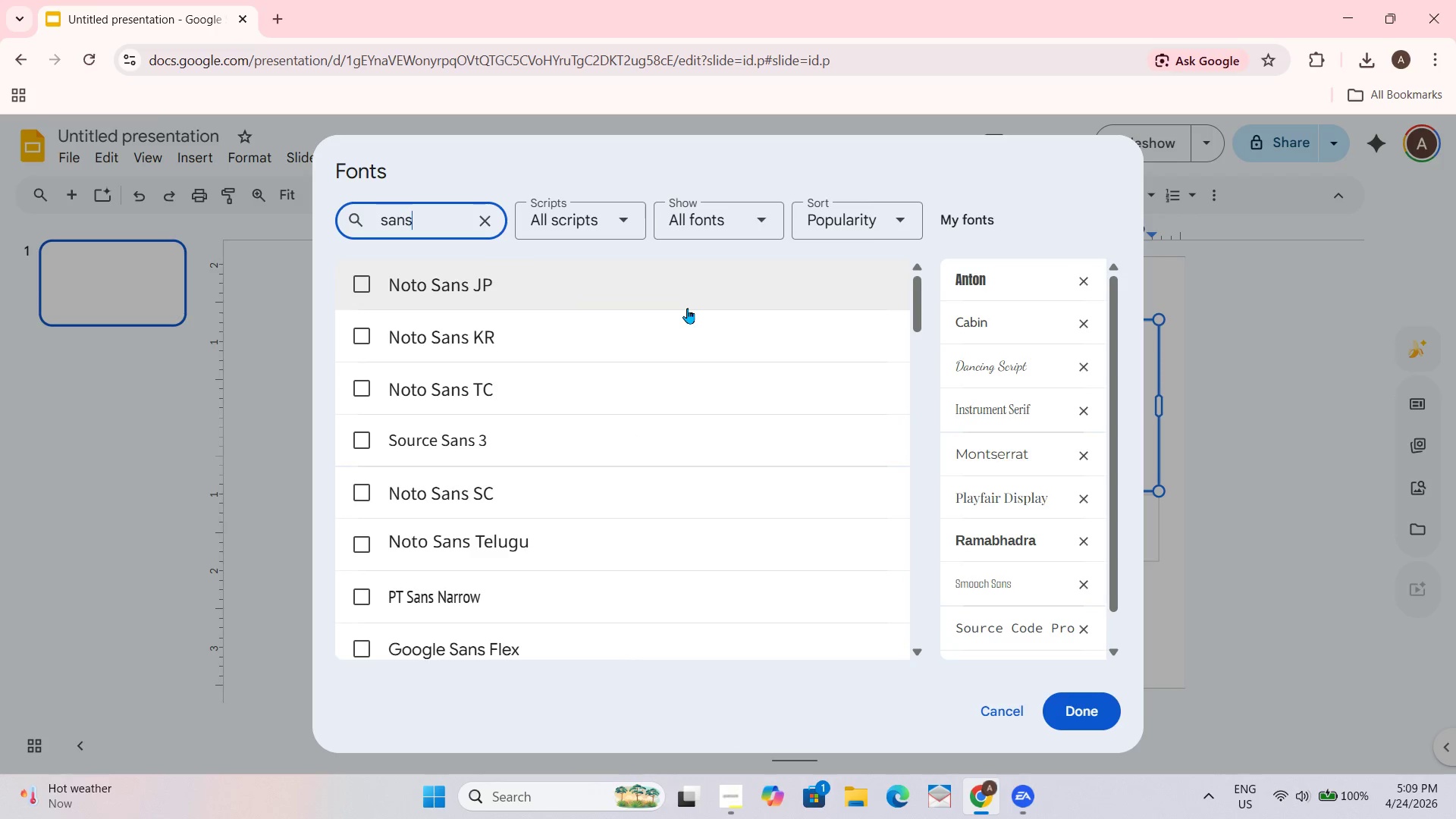 
key(Backspace)
 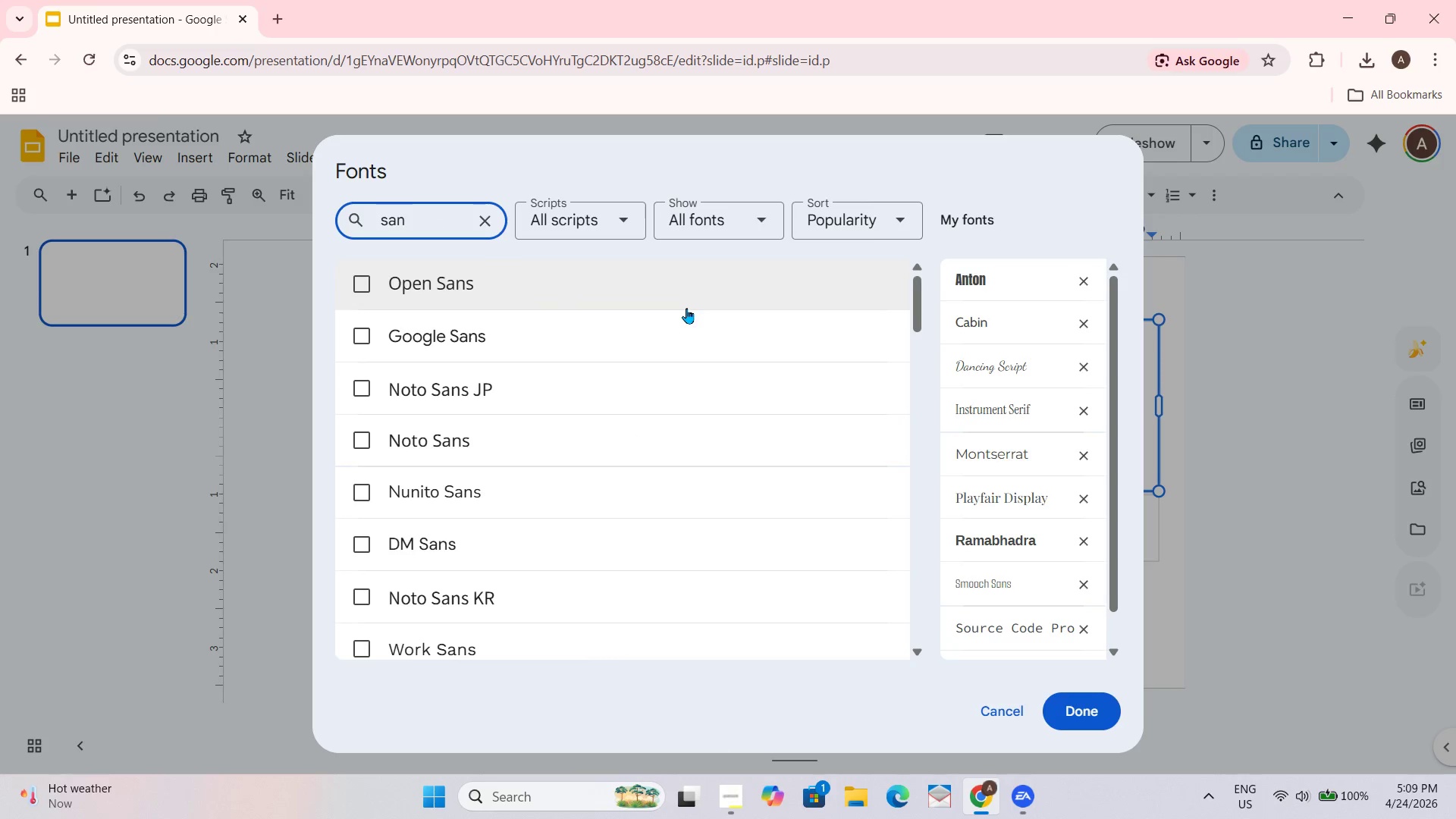 
key(Backspace)
 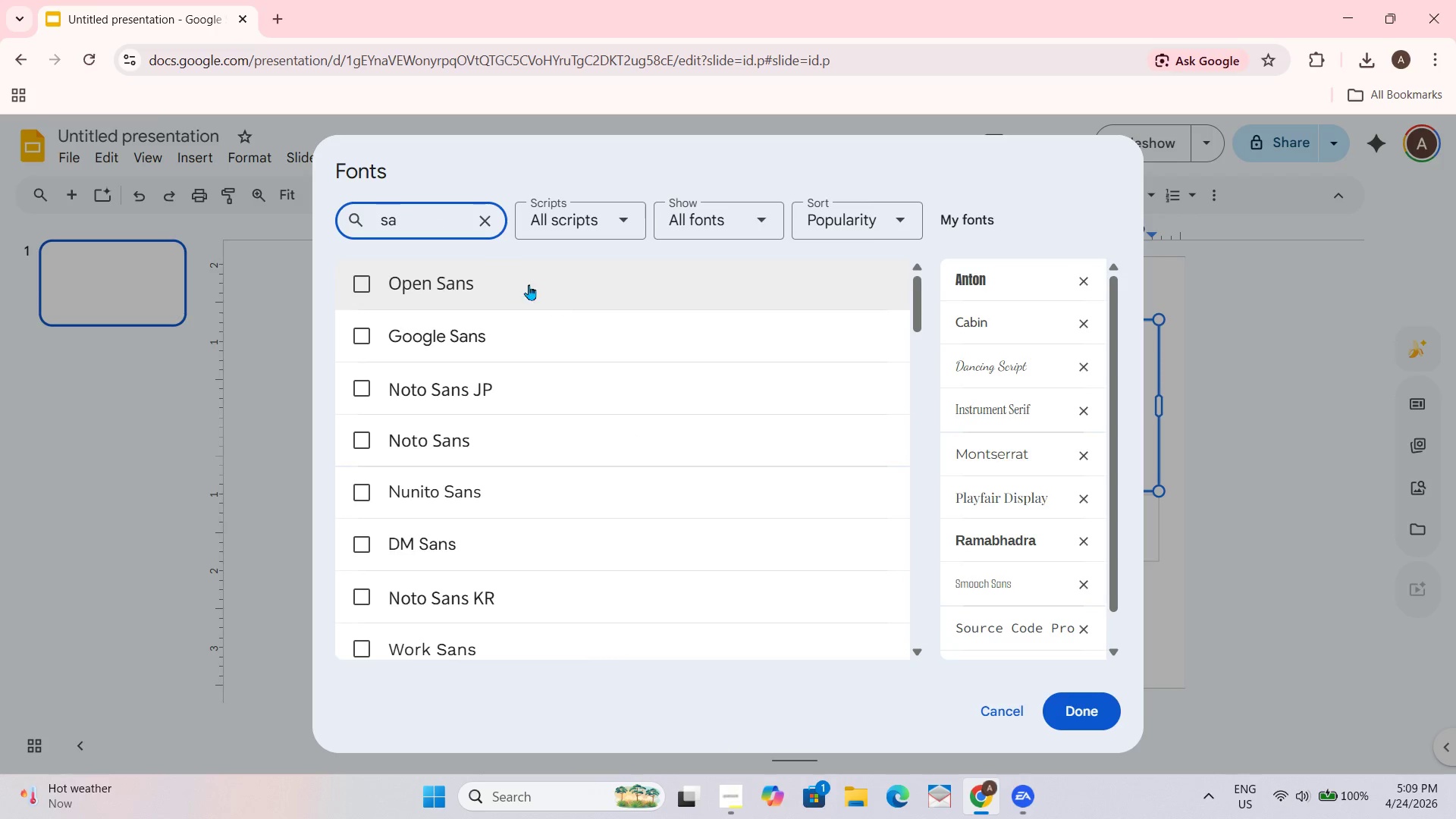 
key(Backspace)
key(Backspace)
key(Backspace)
type(sa)
 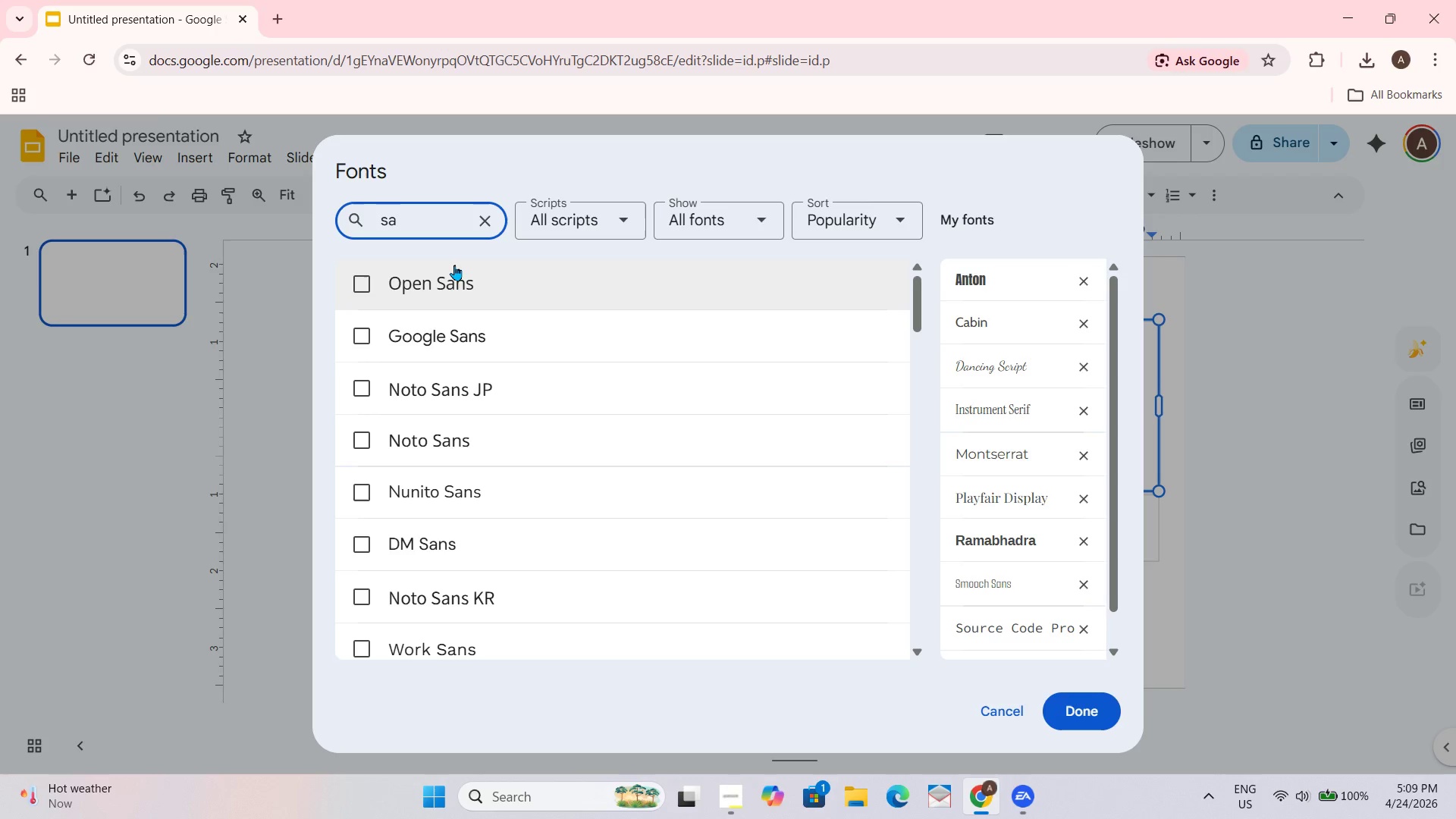 
key(N)
 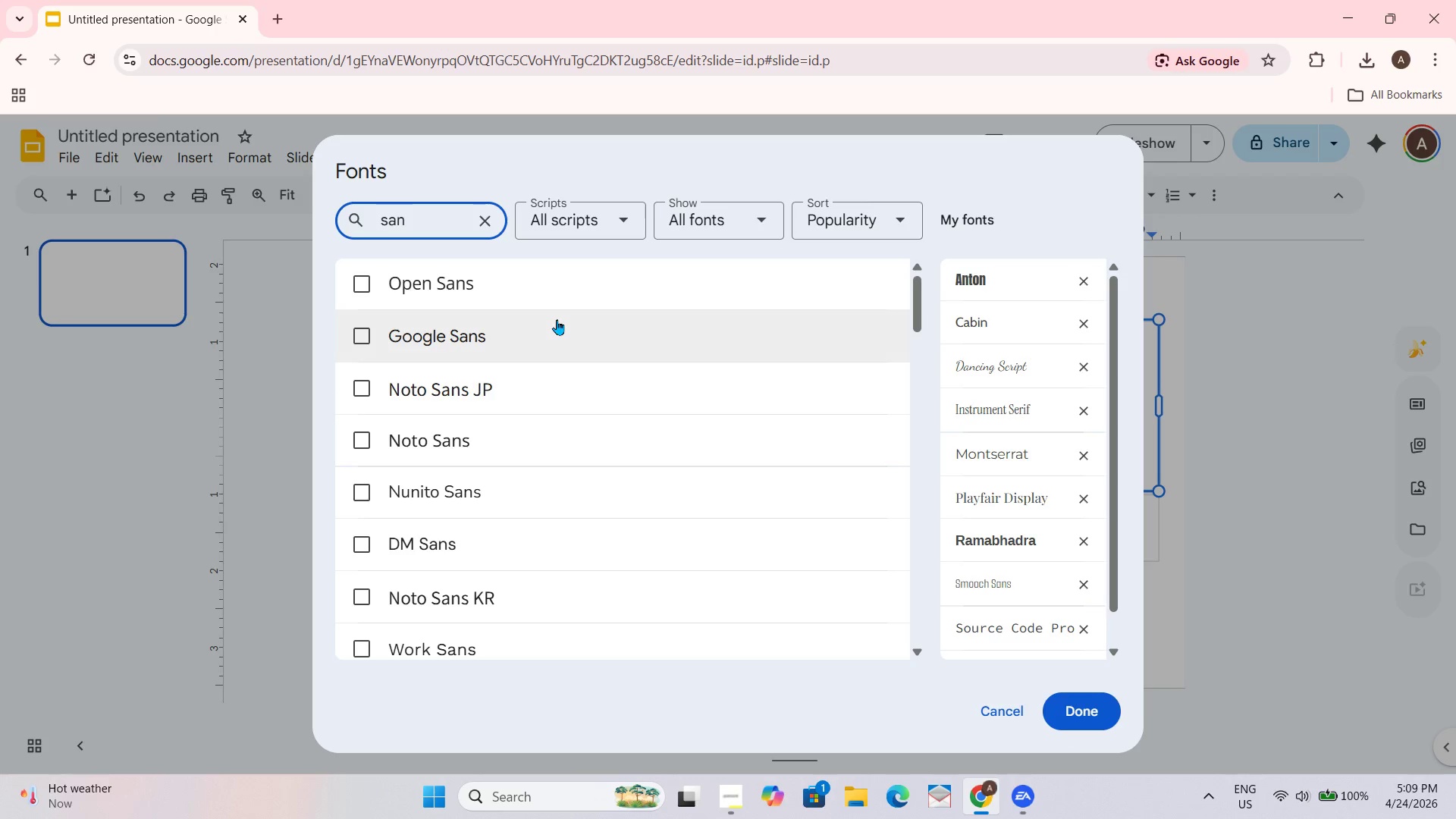 
type(se)
 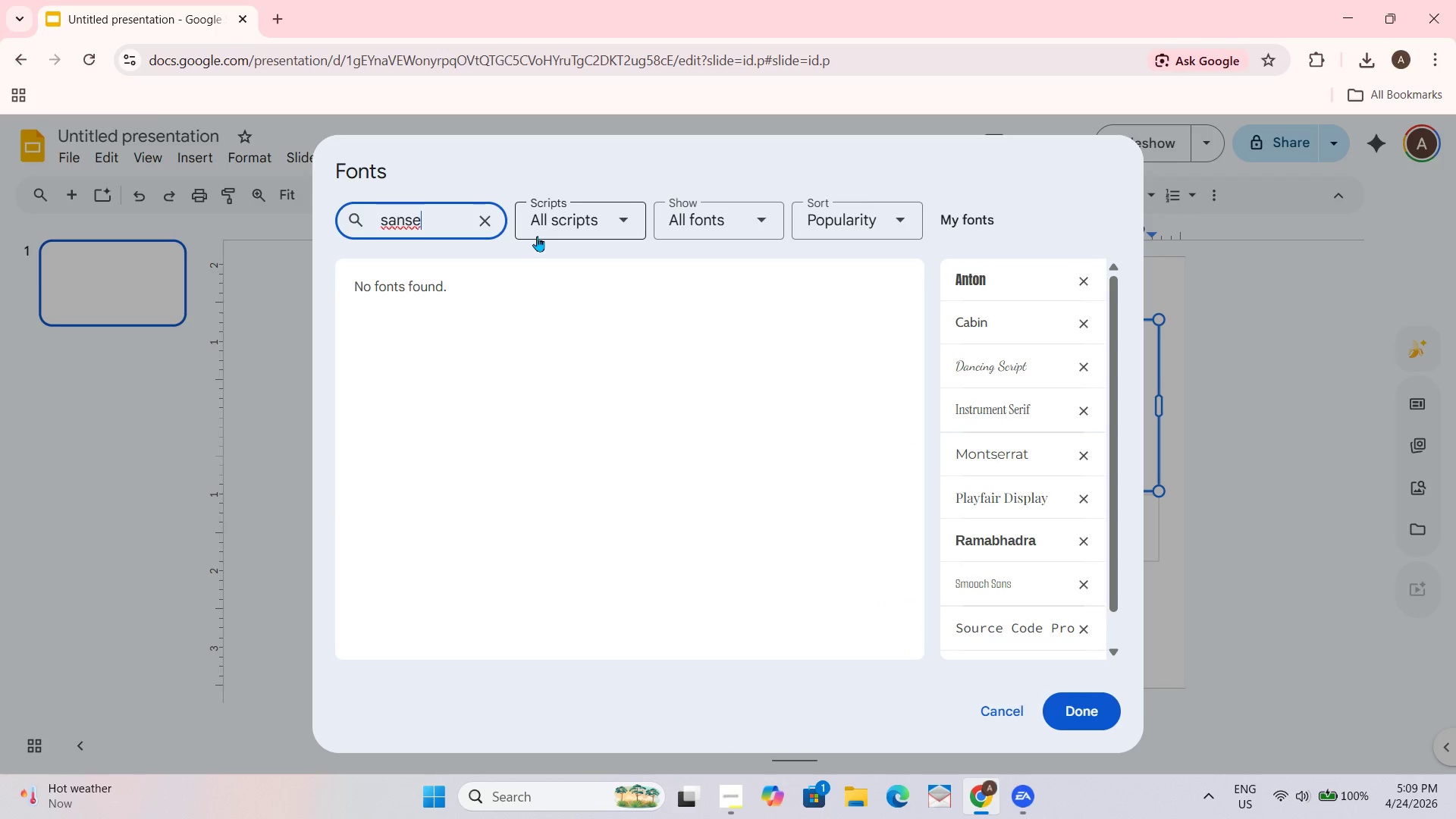 
left_click([488, 216])
 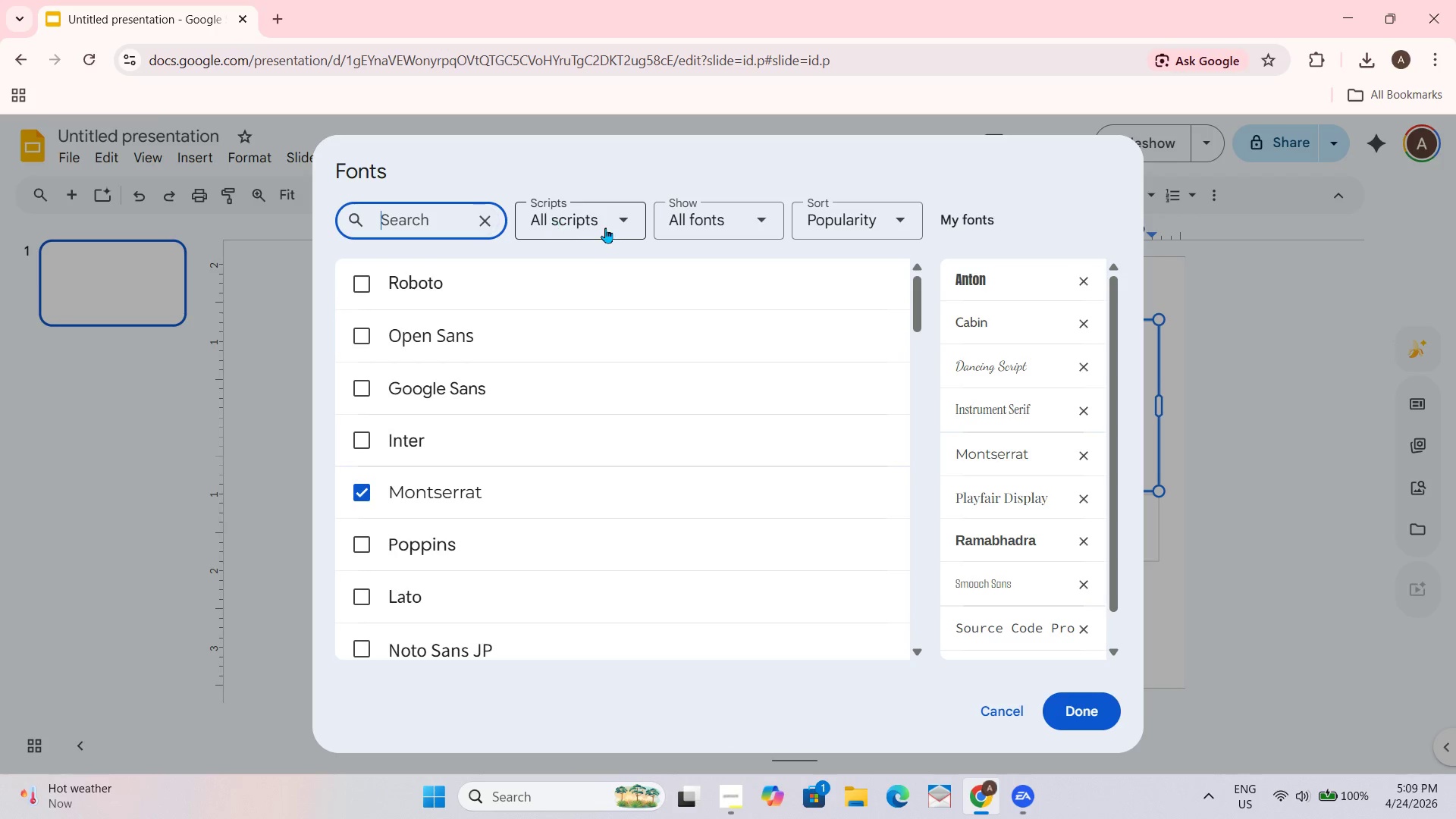 
left_click([612, 228])
 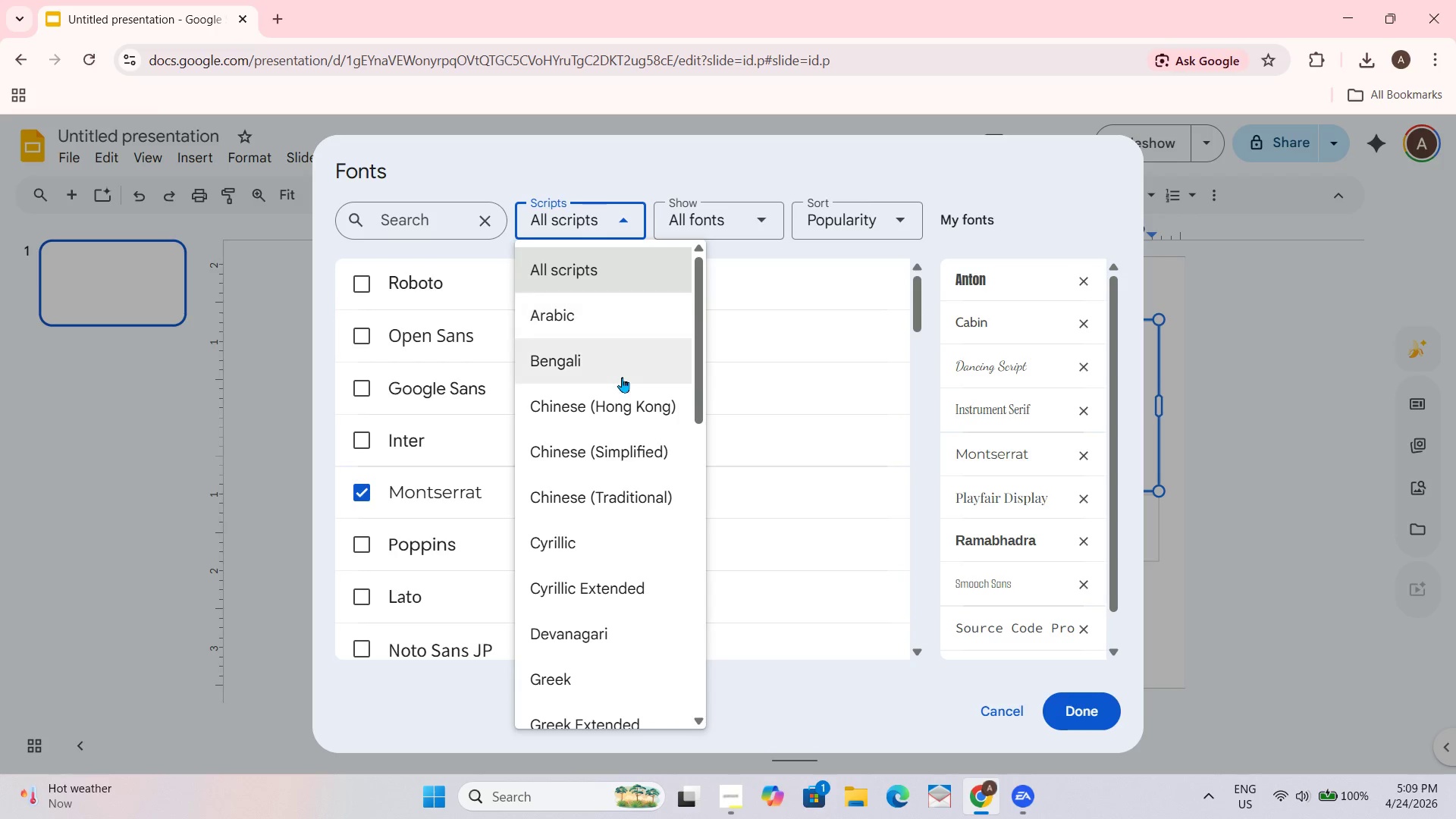 
scroll: coordinate [631, 450], scroll_direction: down, amount: 3.0
 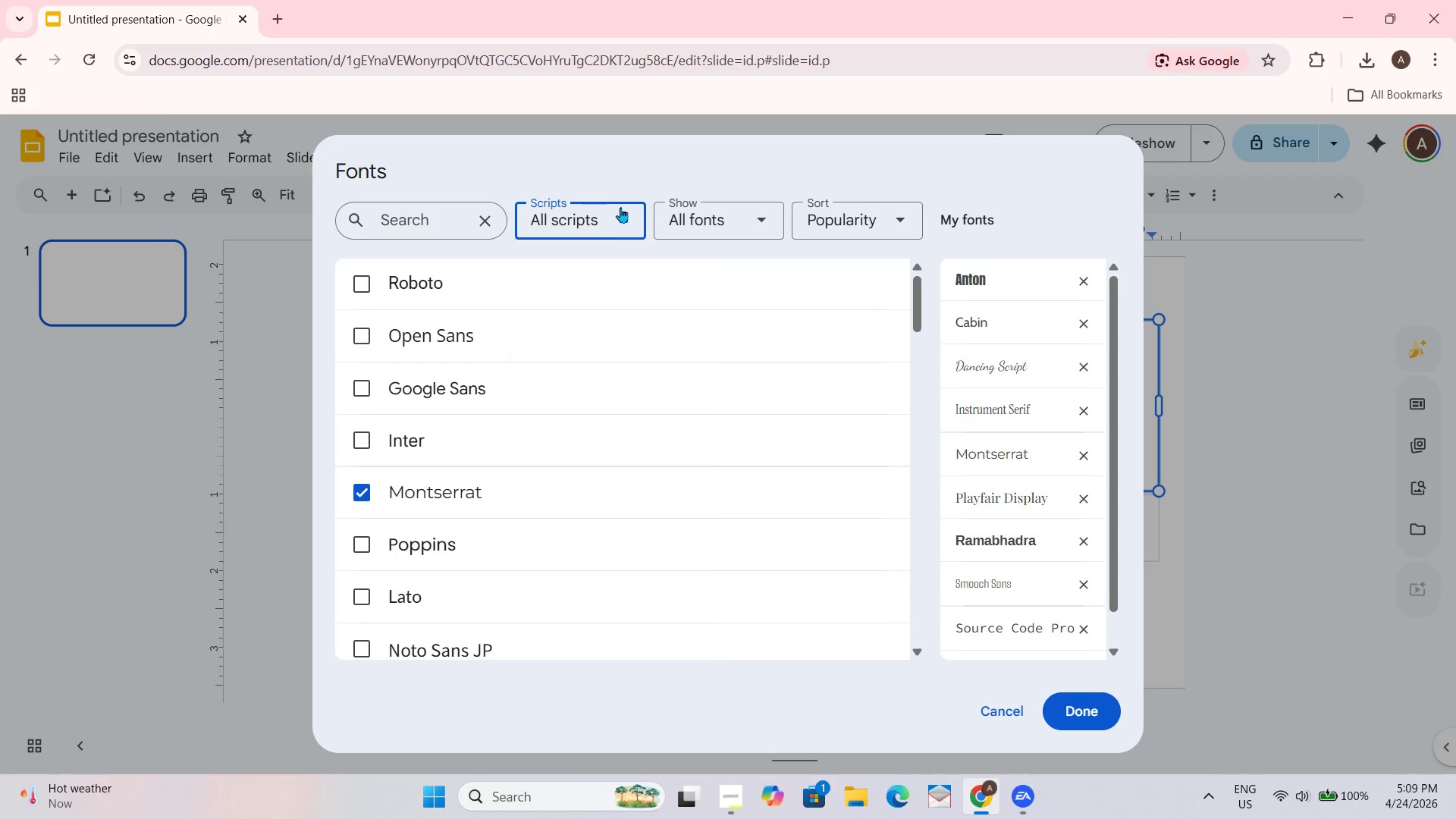 
left_click([764, 222])
 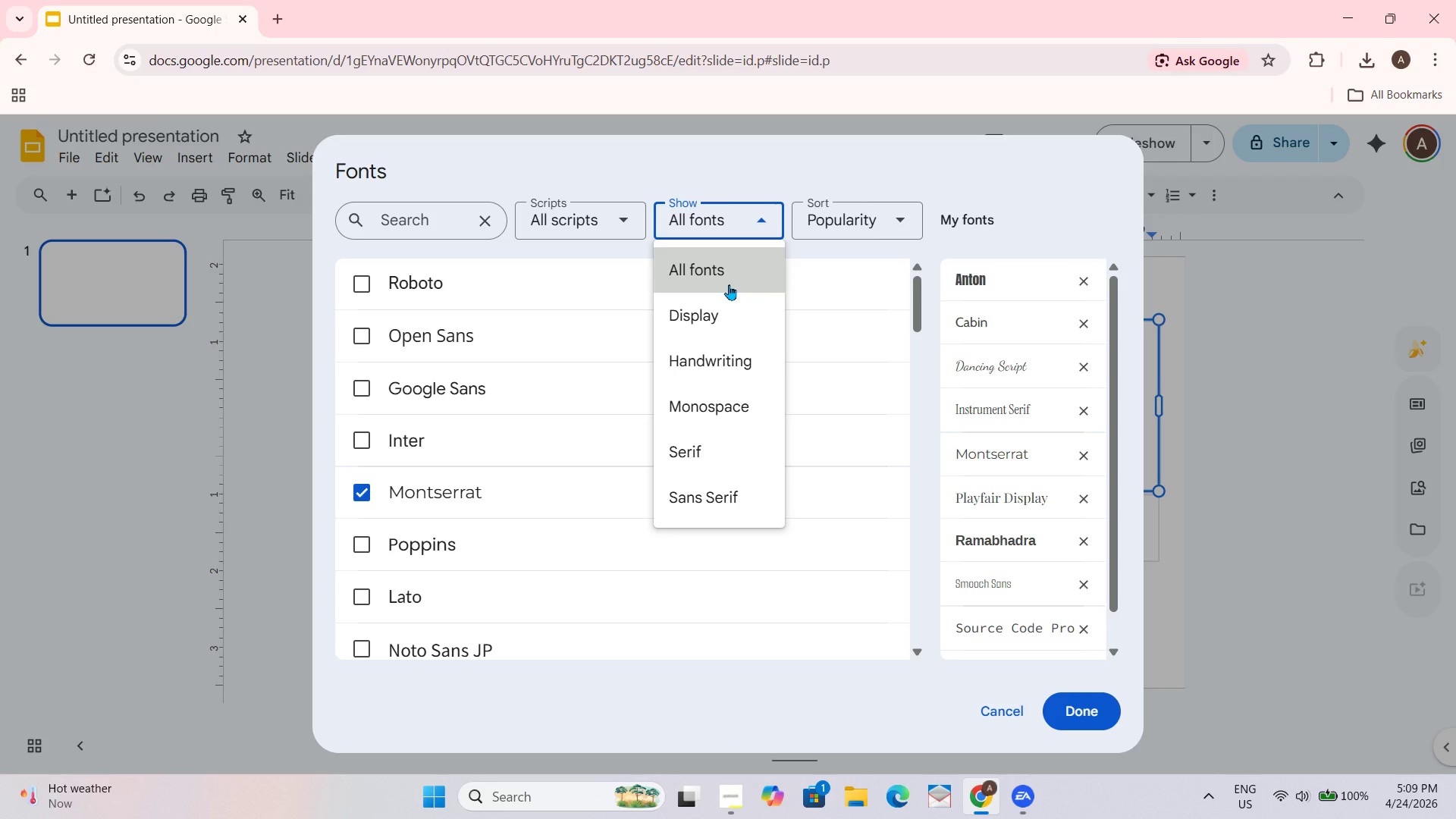 
left_click([733, 495])
 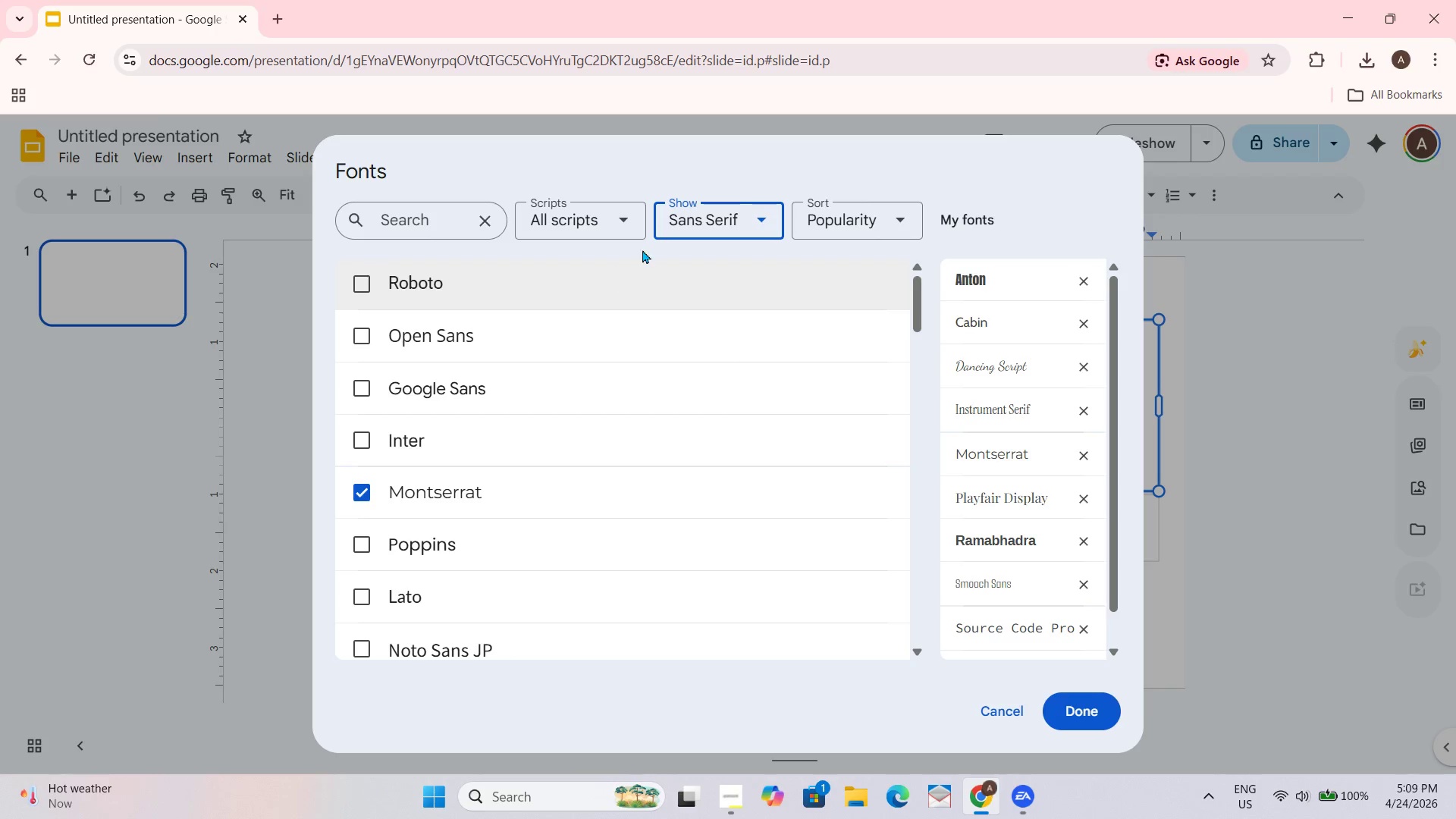 
scroll: coordinate [689, 329], scroll_direction: up, amount: 5.0
 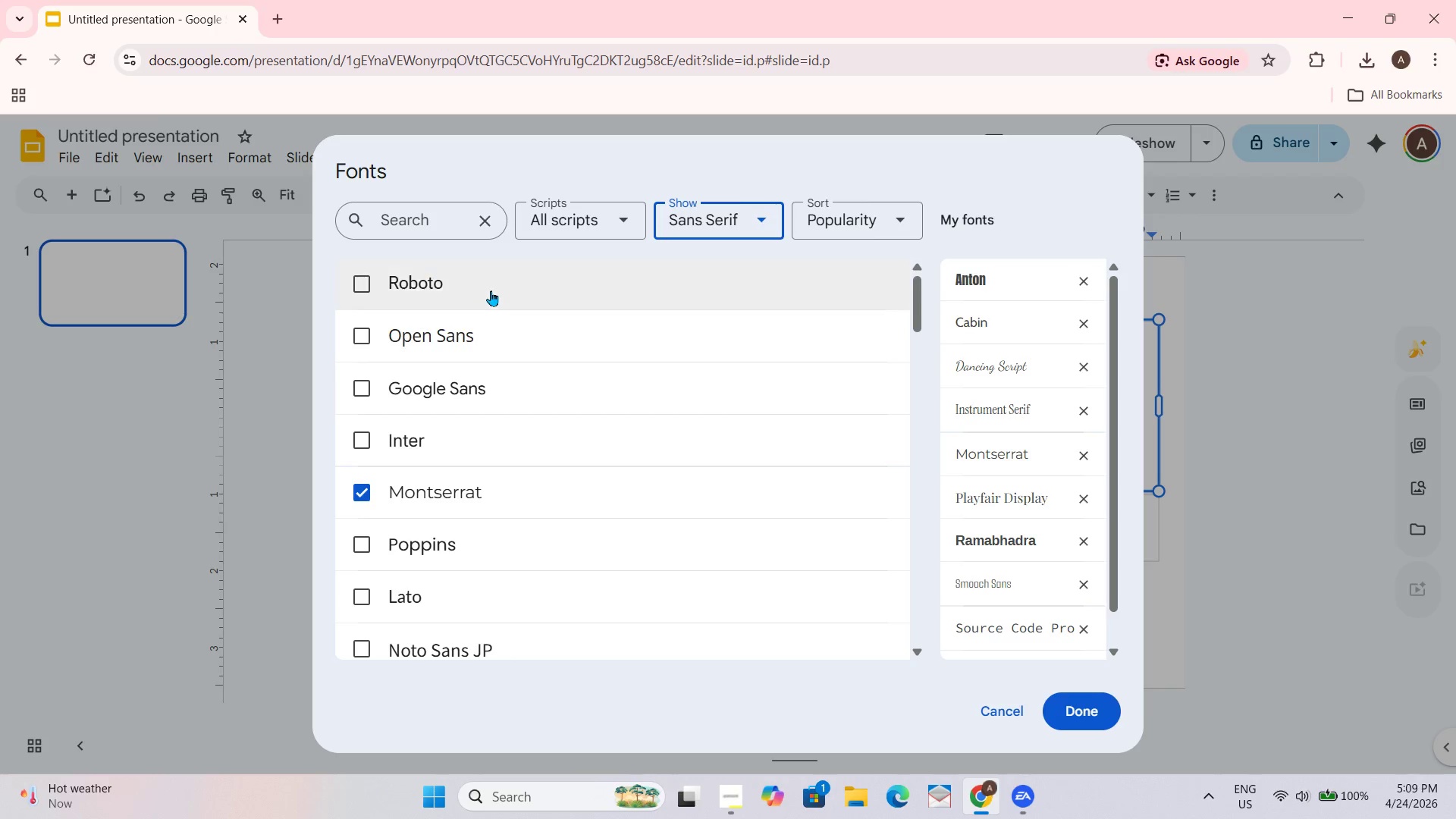 
left_click([408, 219])
 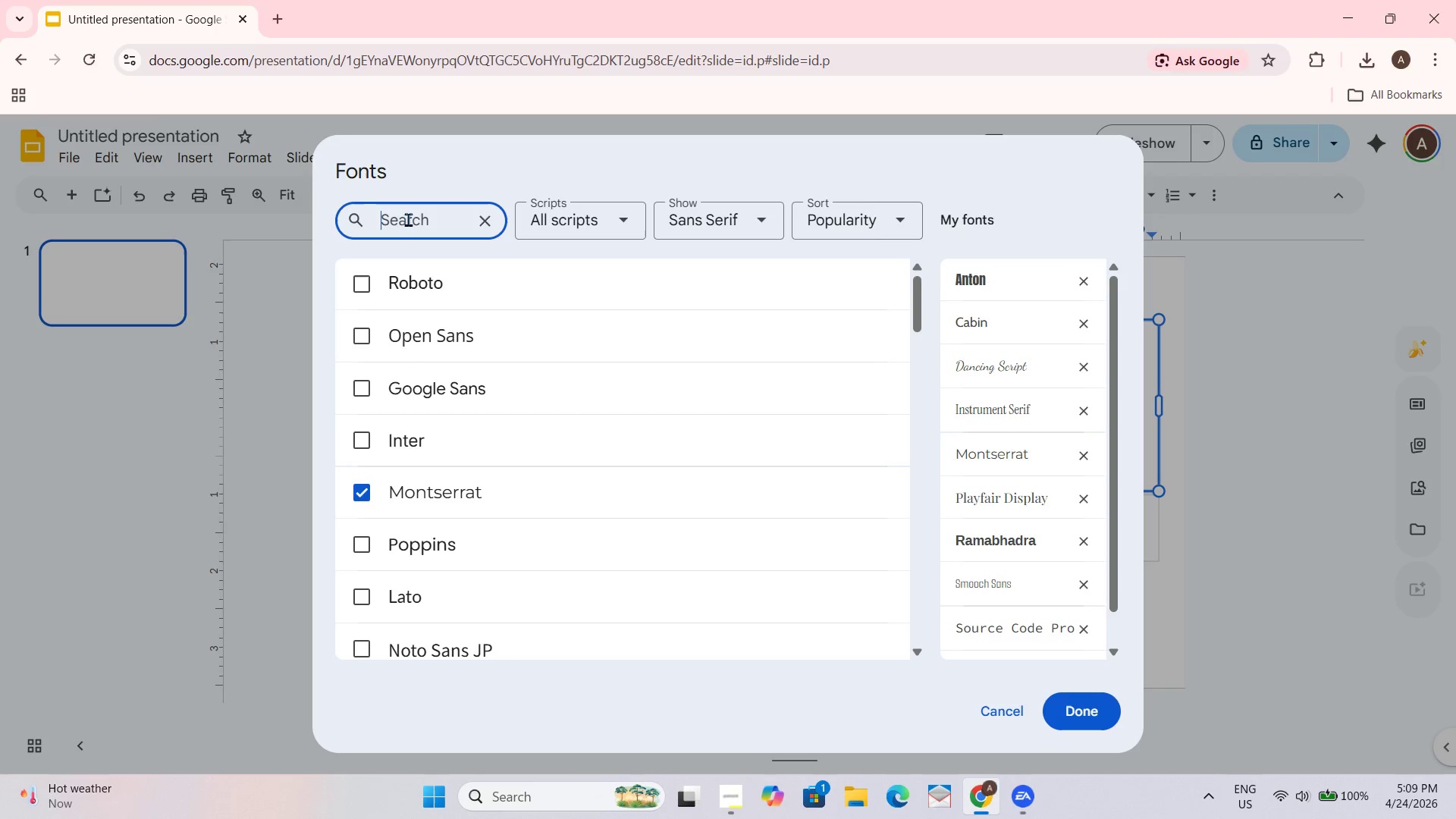 
type(san ser)
key(Backspace)
key(Backspace)
key(Backspace)
key(Backspace)
 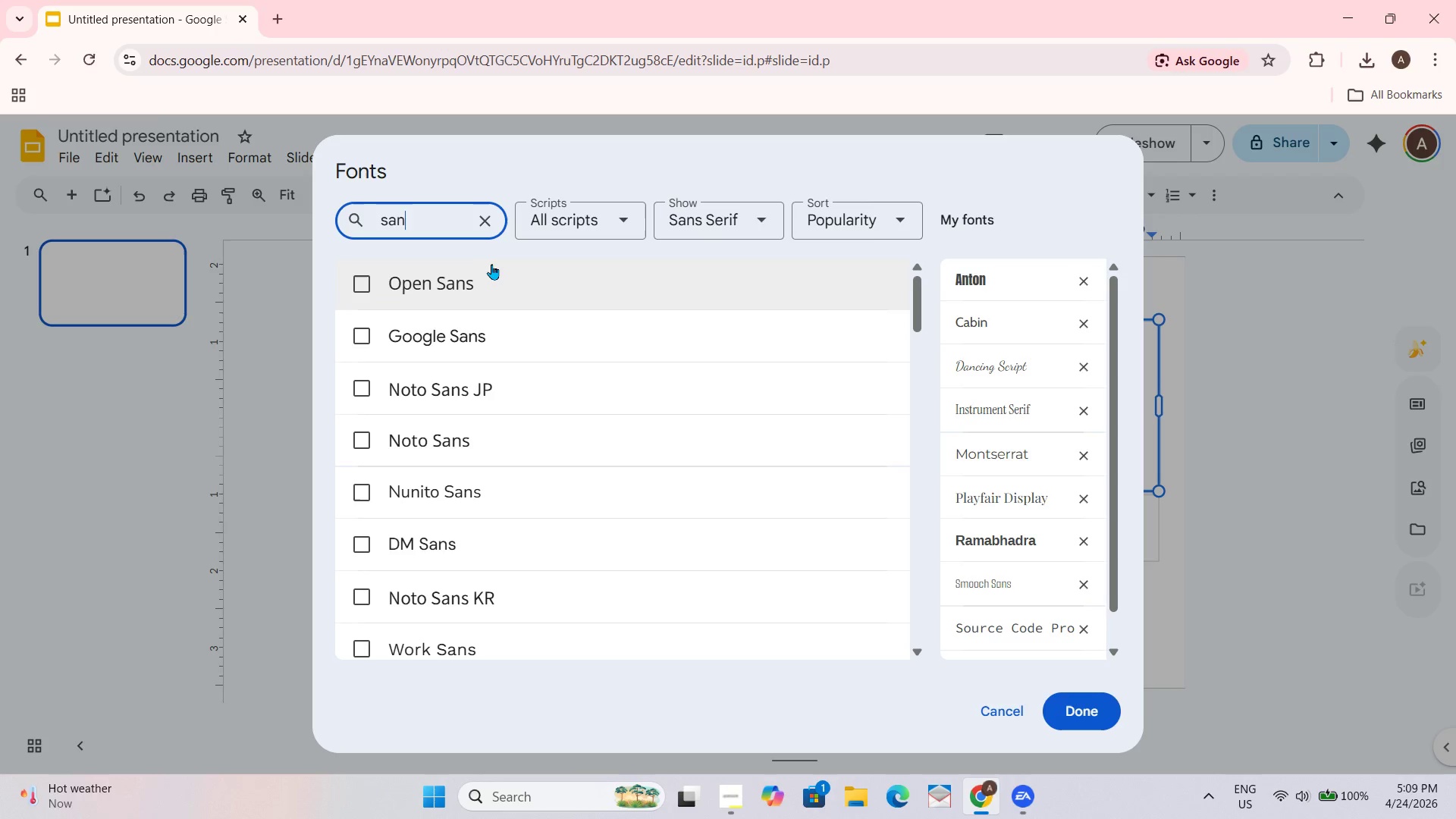 
key(S)
 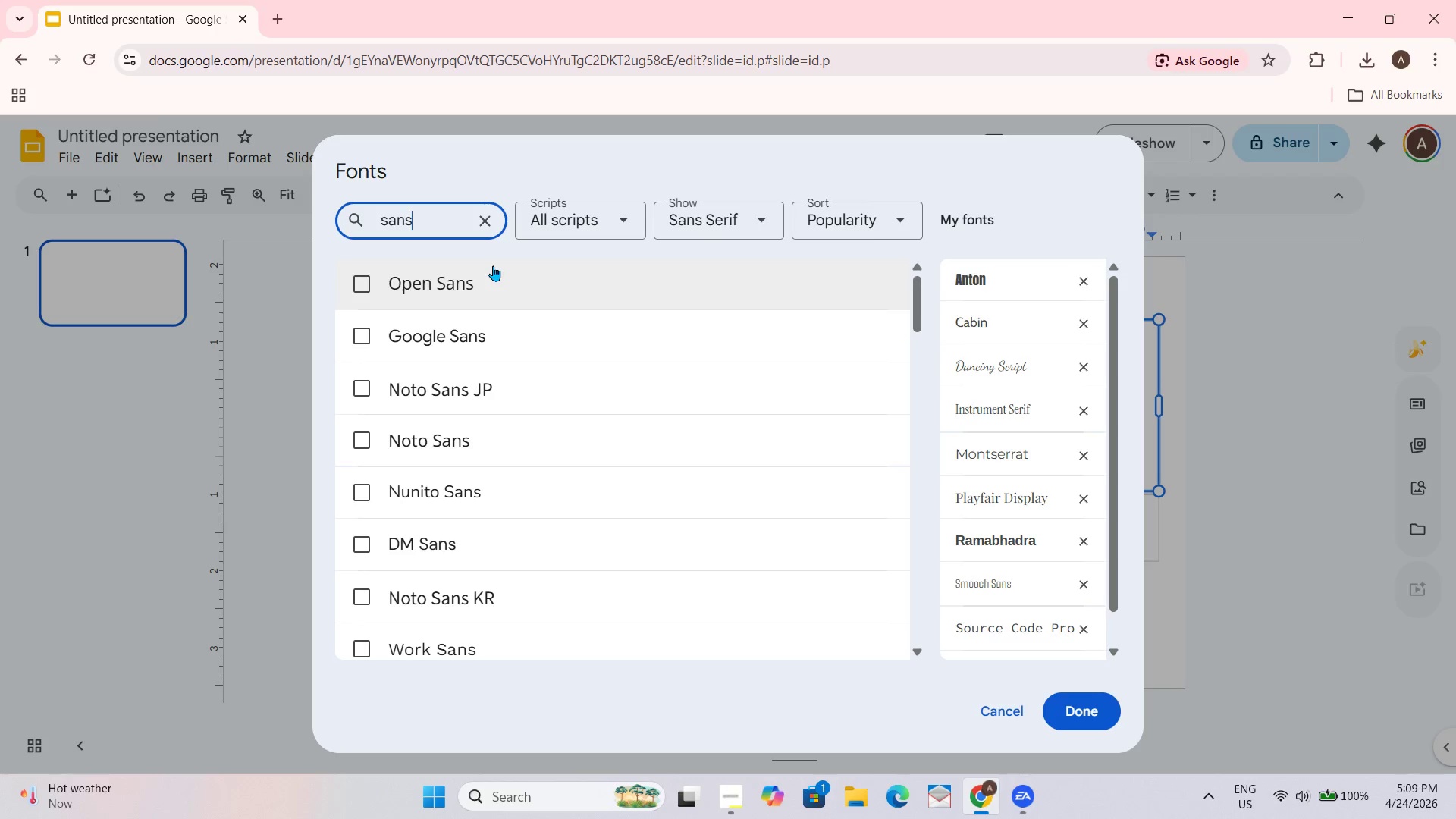 
key(Space)
 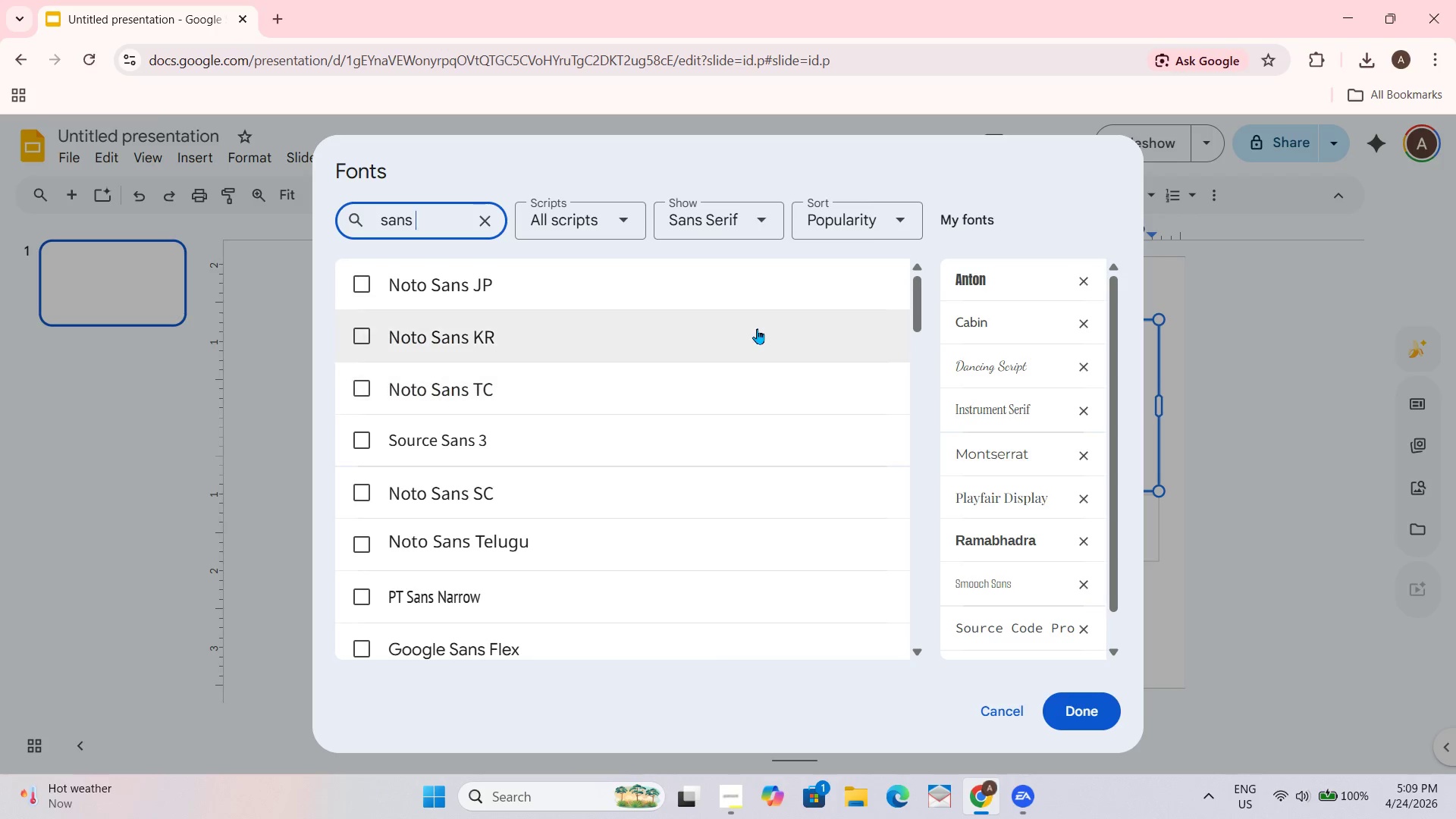 
type(se)
 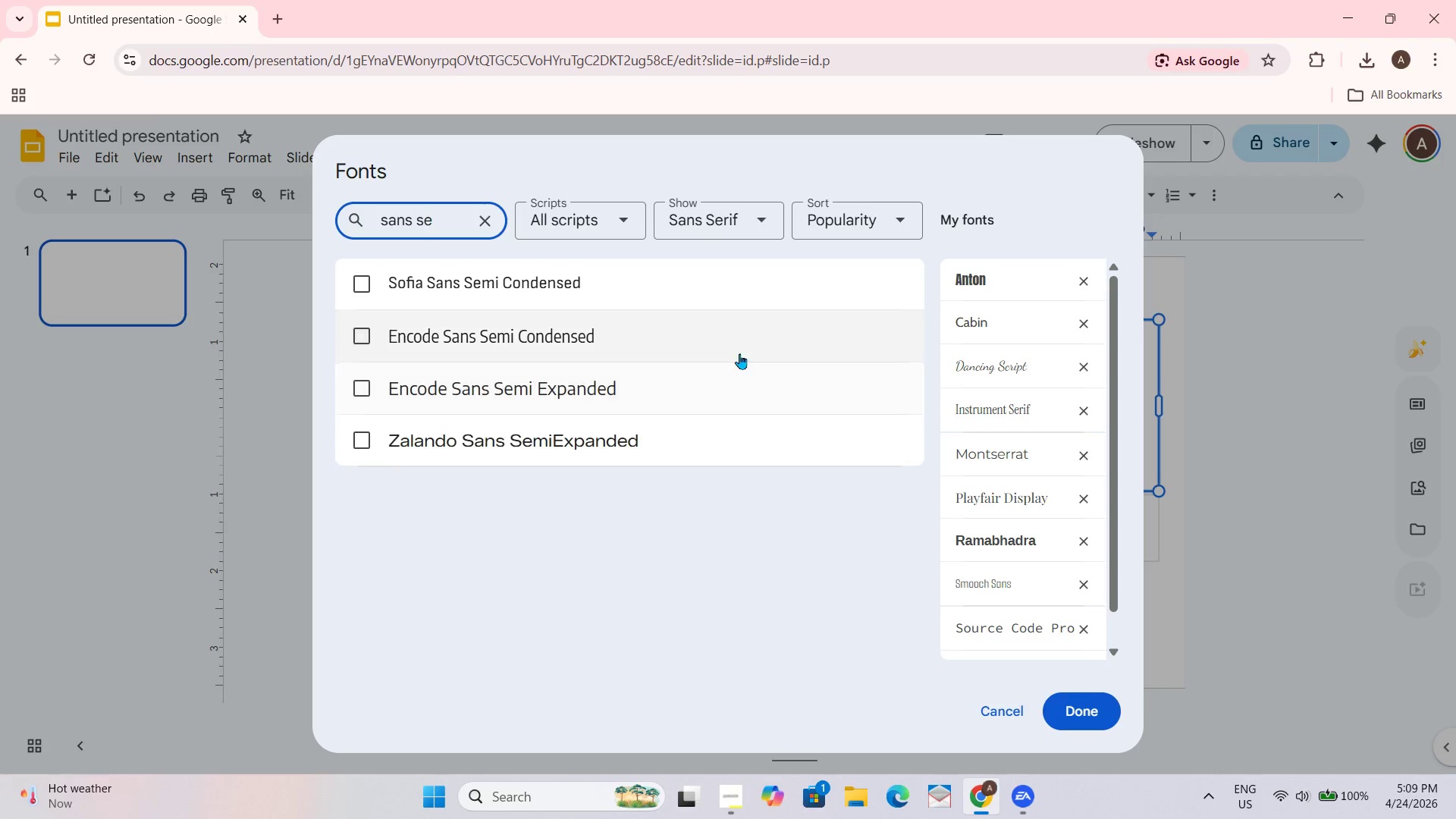 
wait(5.05)
 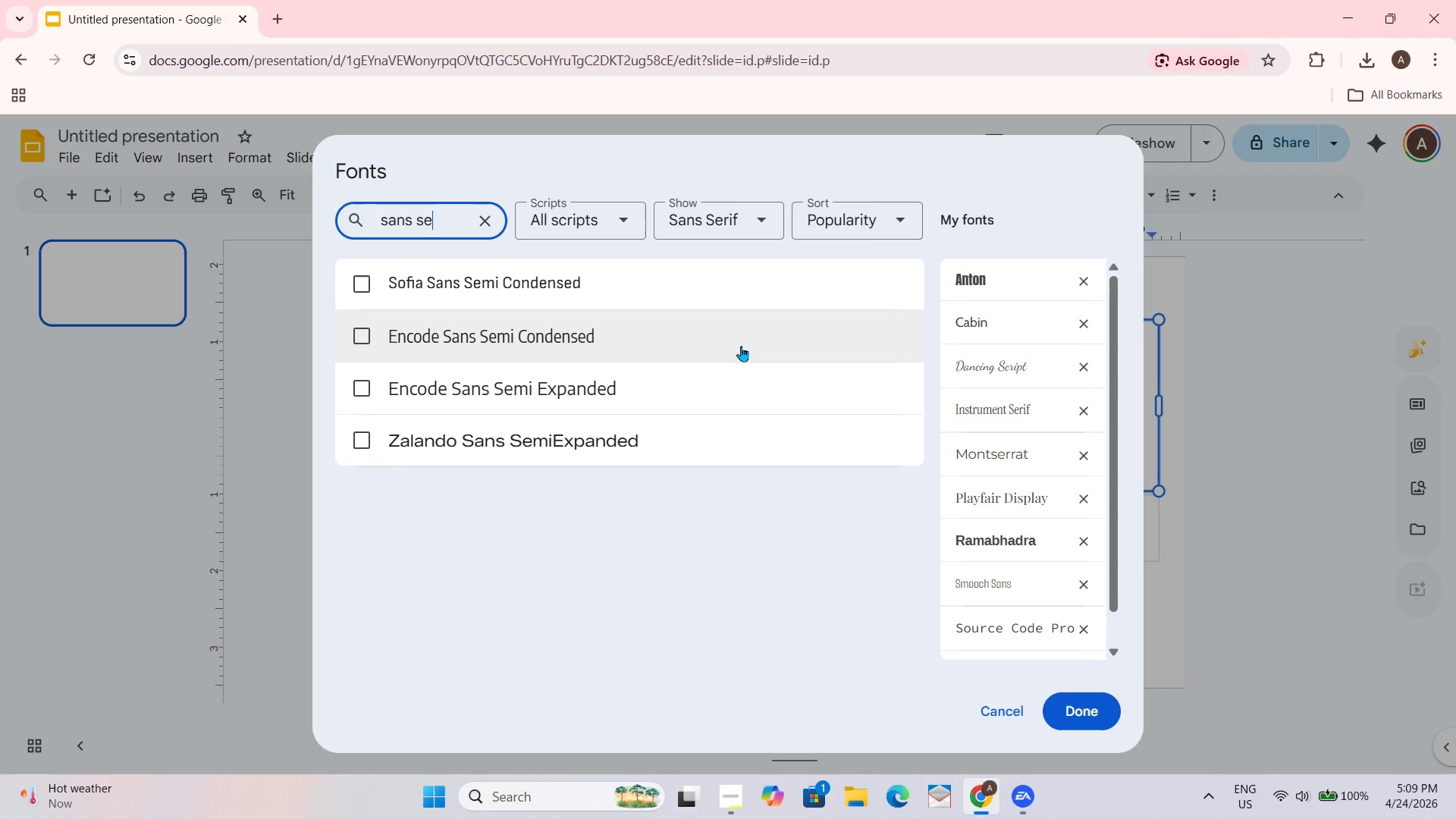 
left_click([478, 215])
 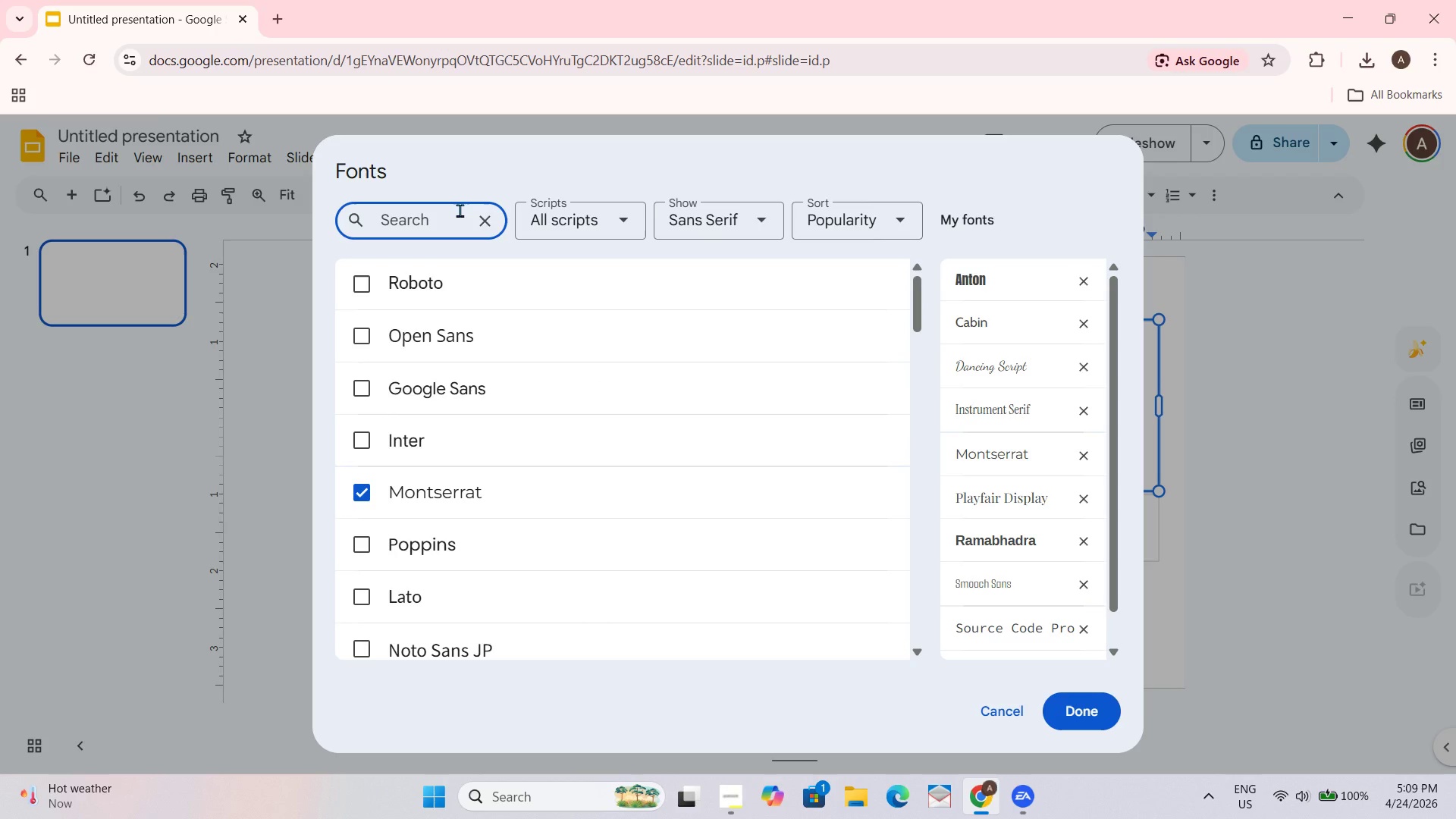 
type(mon)
 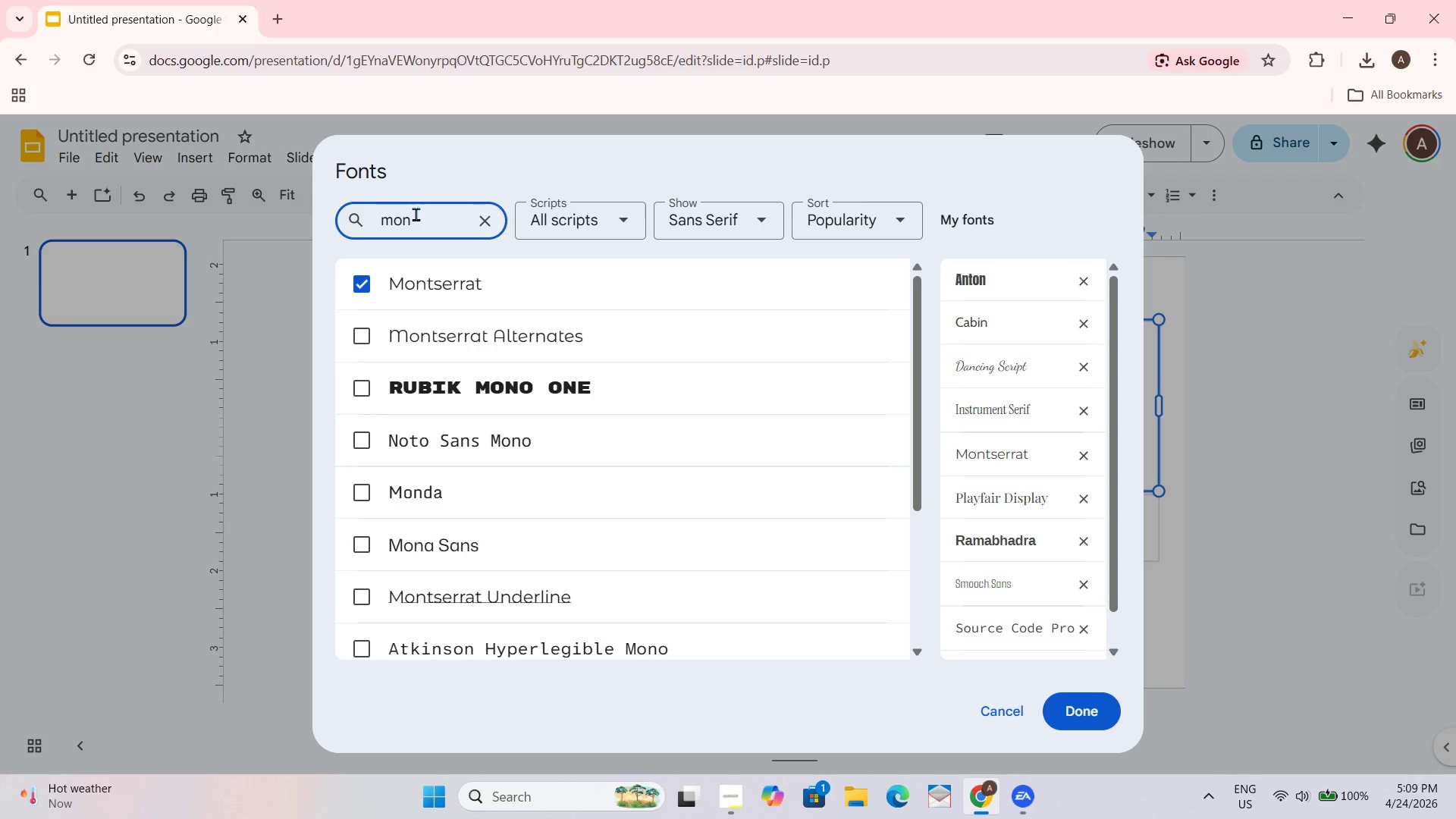 
wait(6.45)
 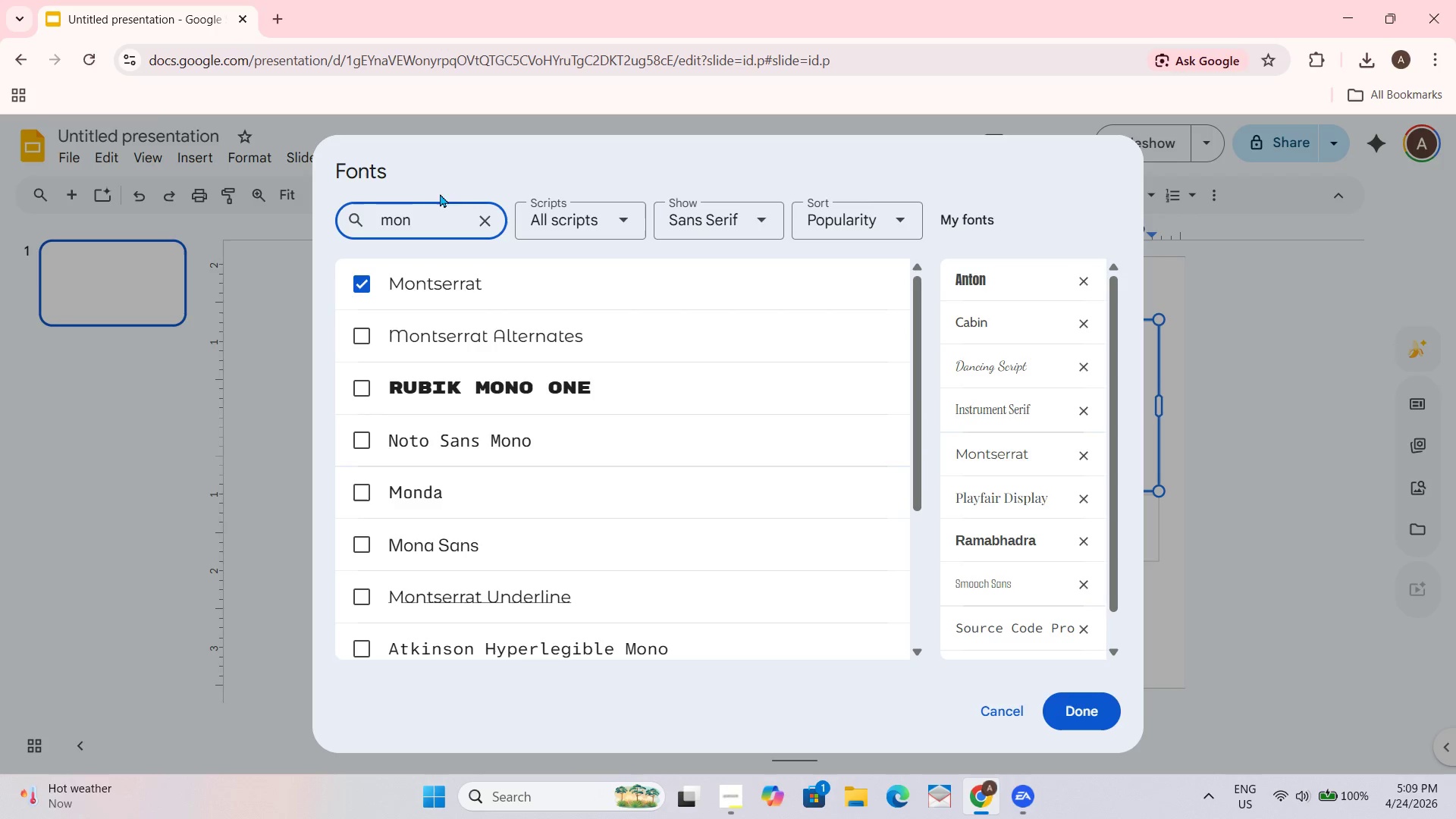 
type(tserr)
 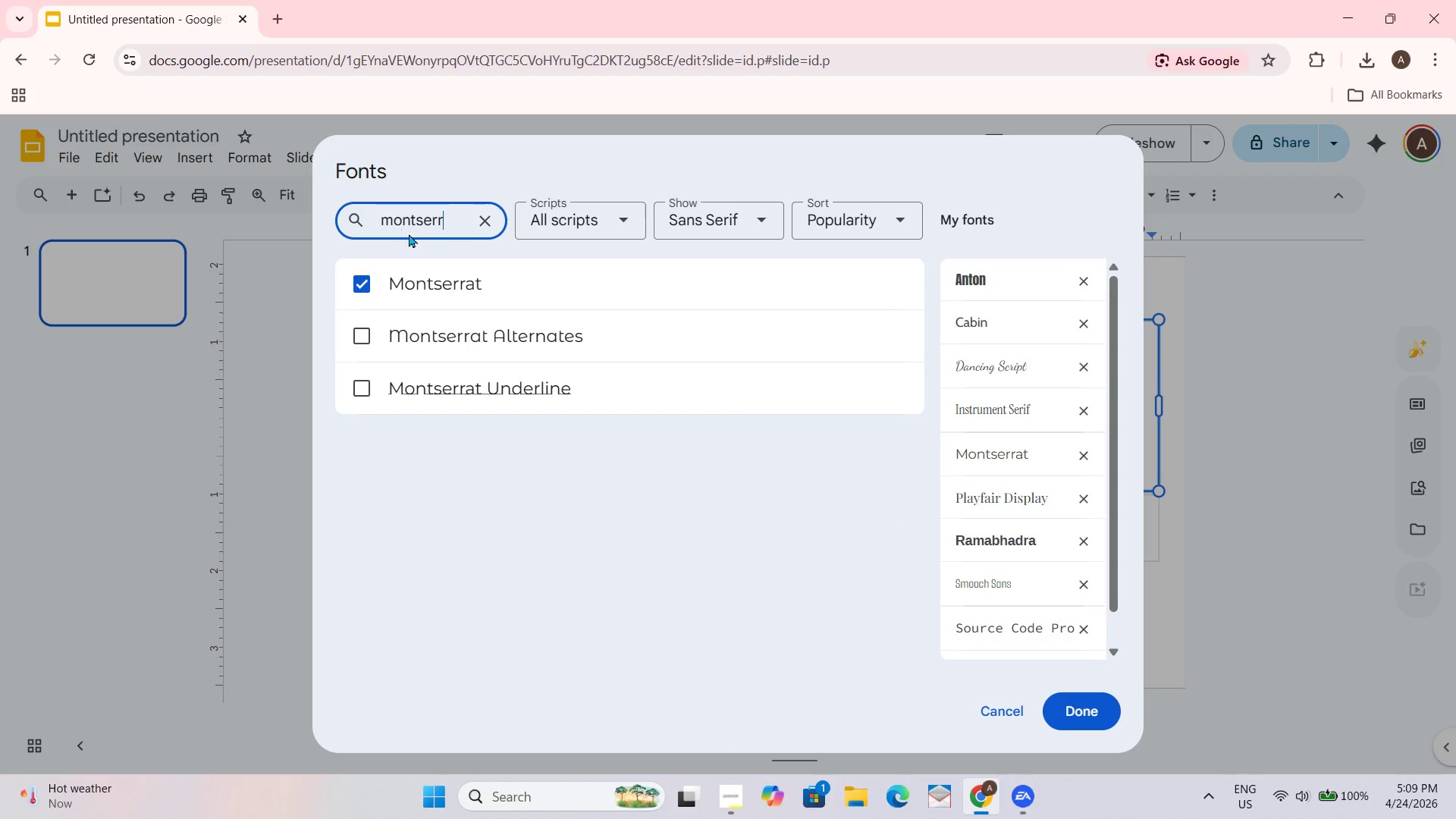 
type(at)
 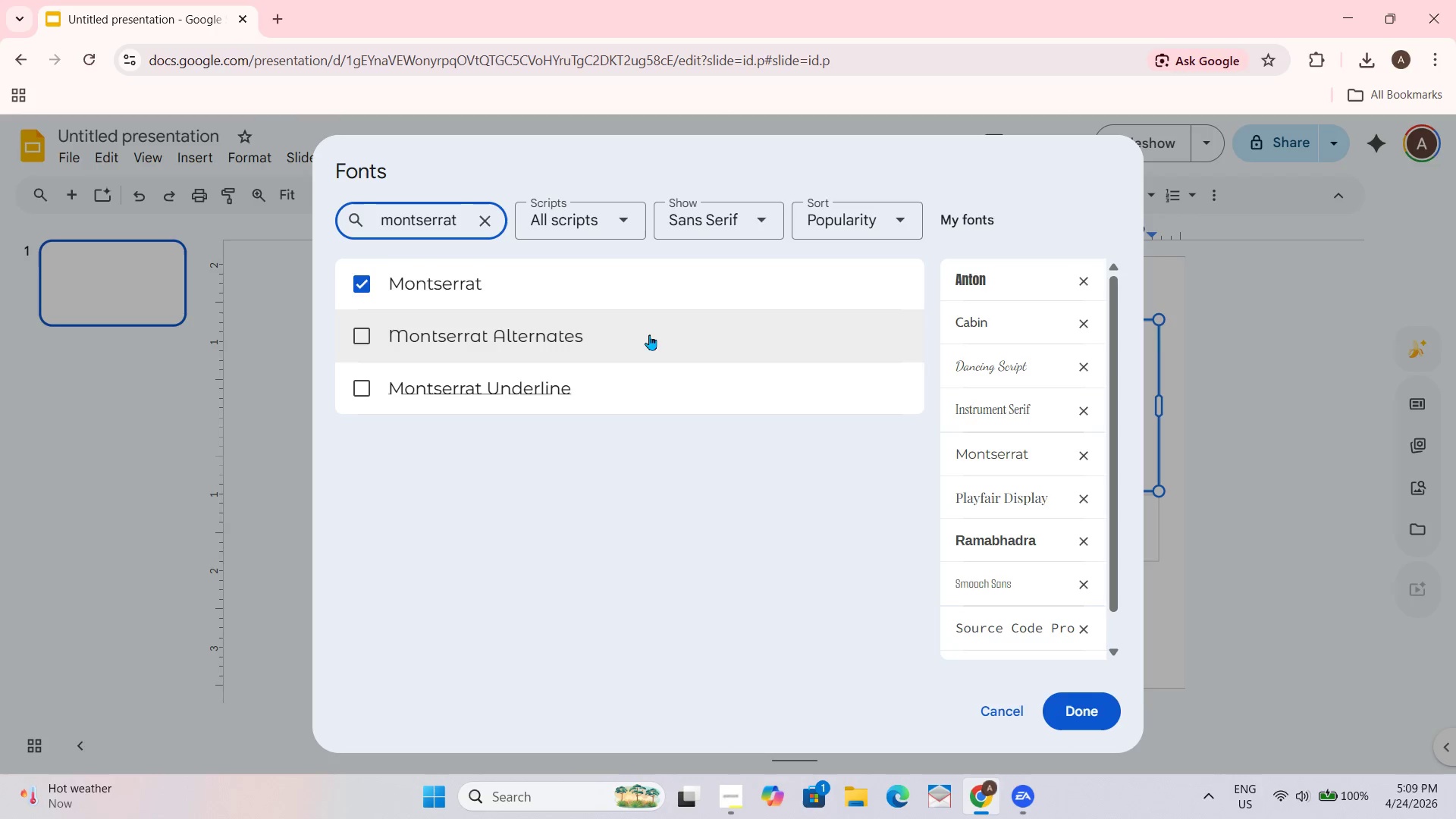 
left_click([649, 334])
 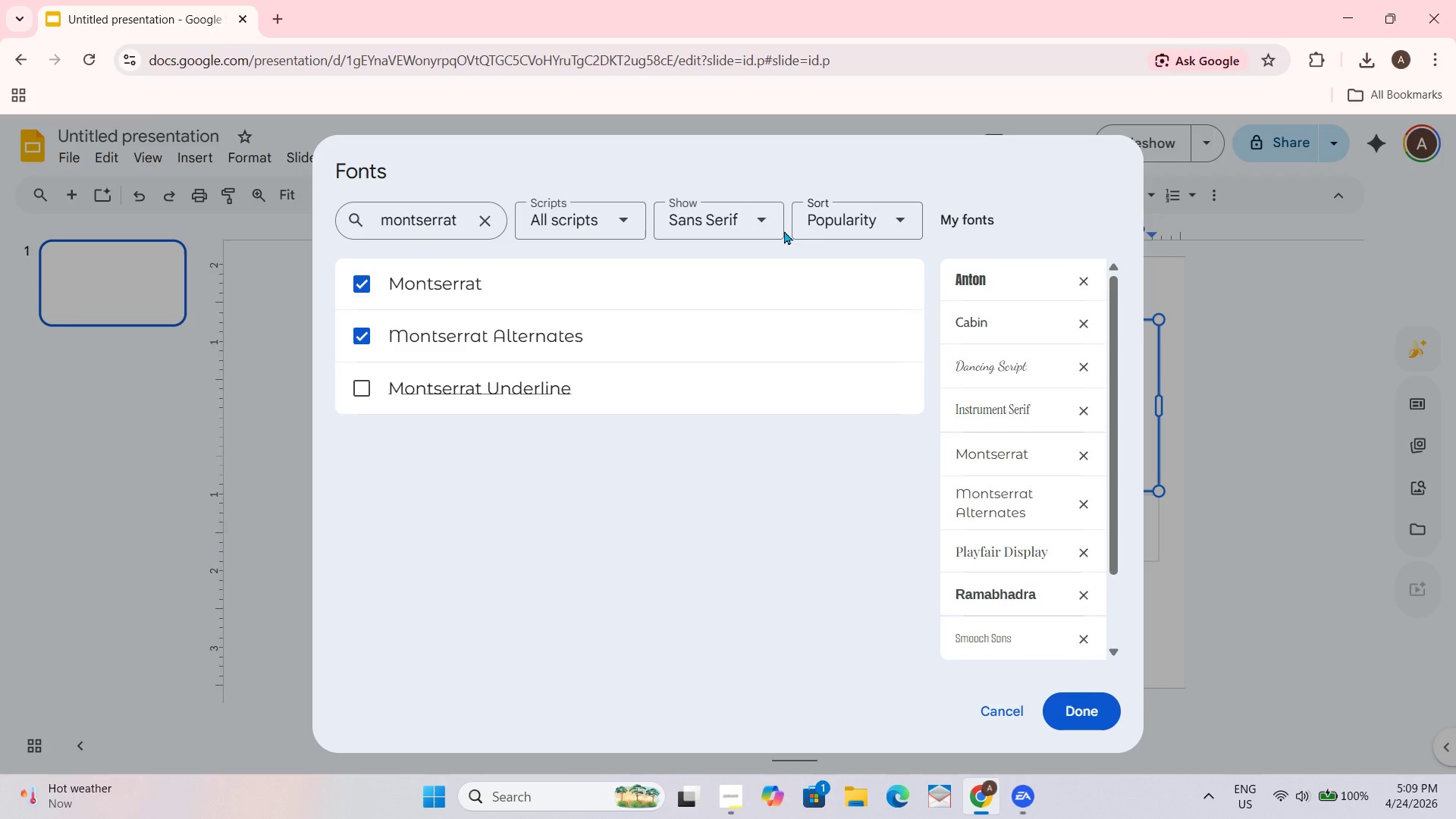 
left_click([708, 234])
 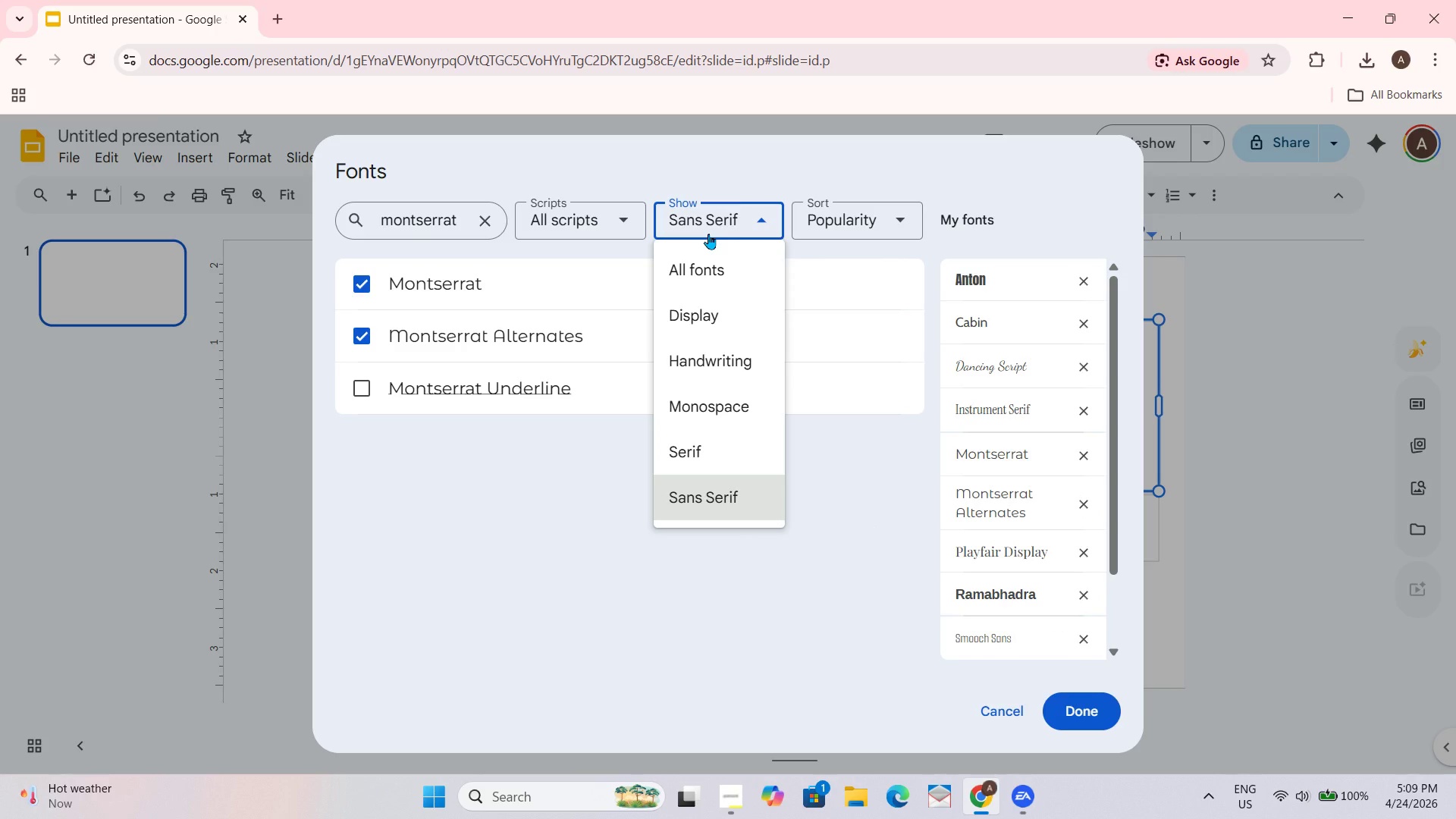 
left_click([708, 232])
 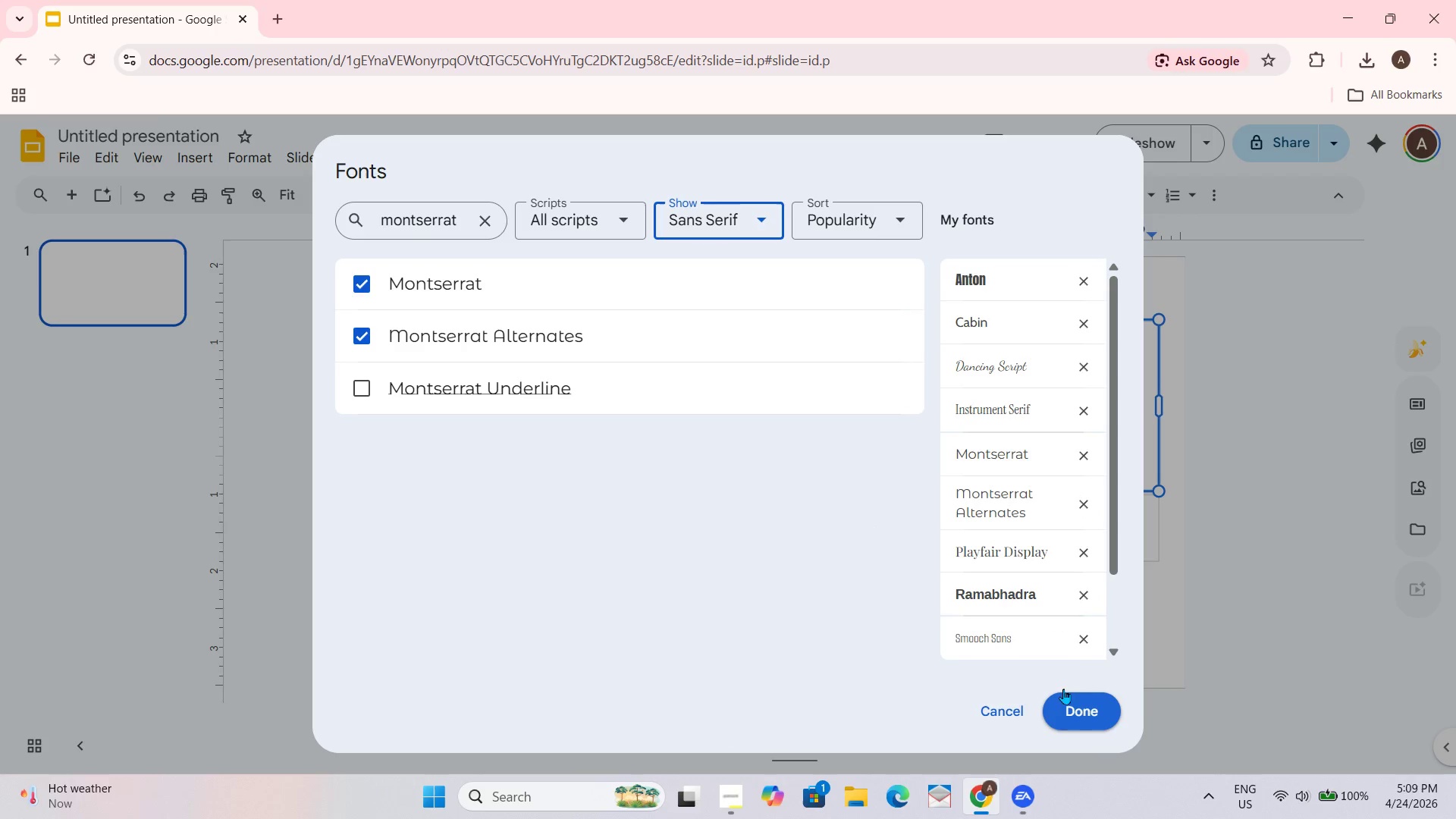 
left_click([1064, 716])
 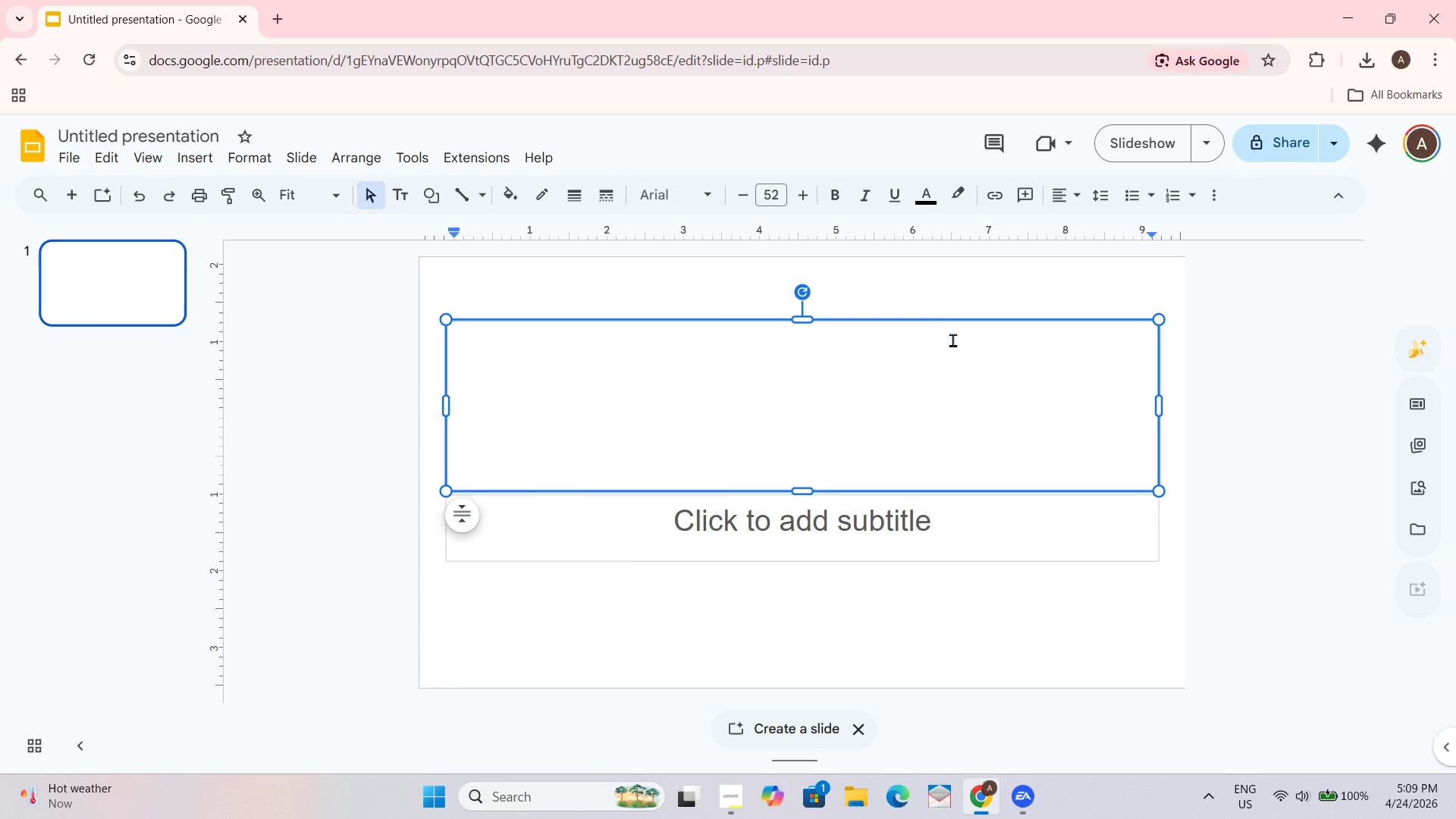 
double_click([680, 182])
 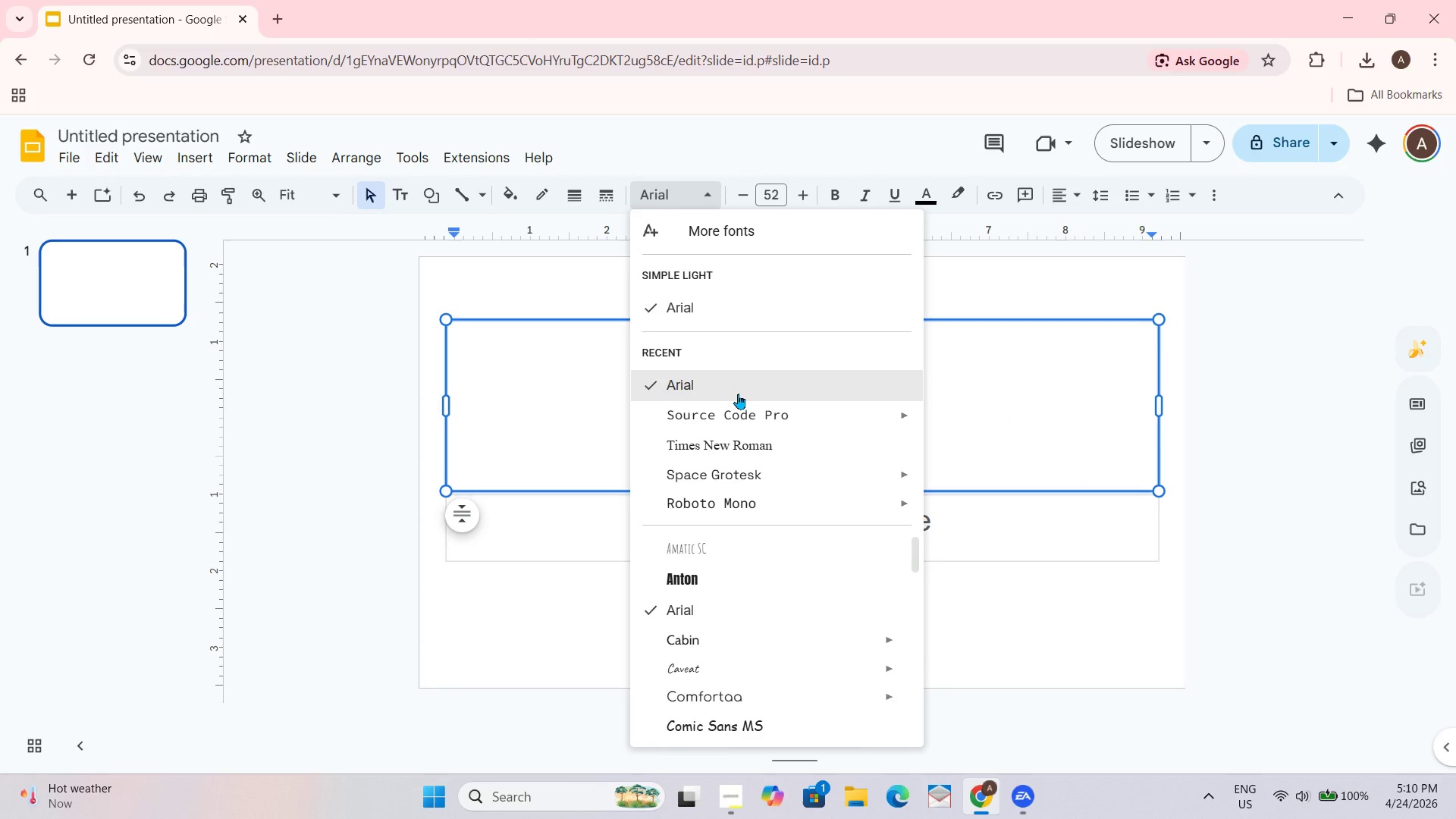 
key(P)
 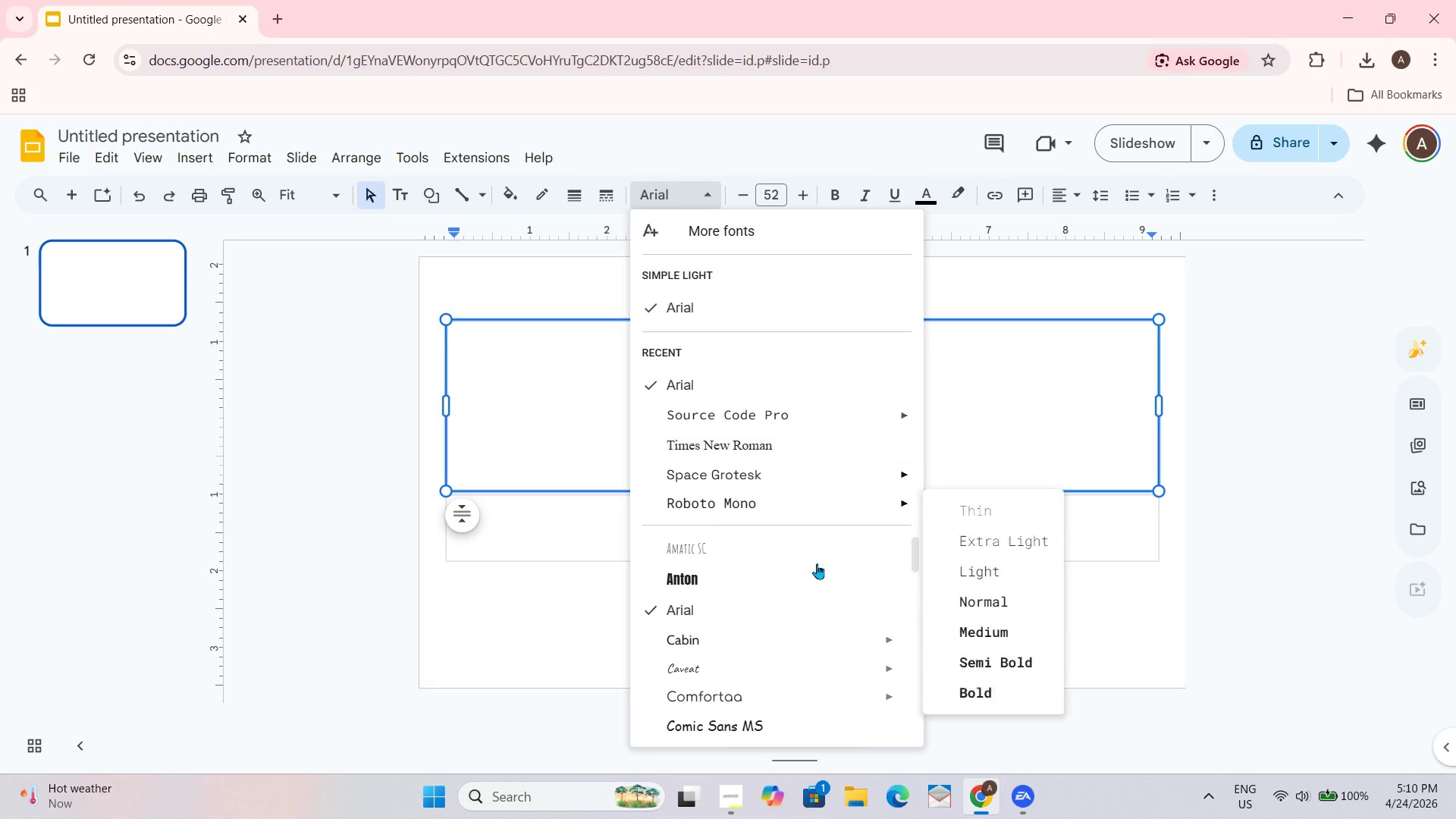 
scroll: coordinate [755, 588], scroll_direction: down, amount: 5.0
 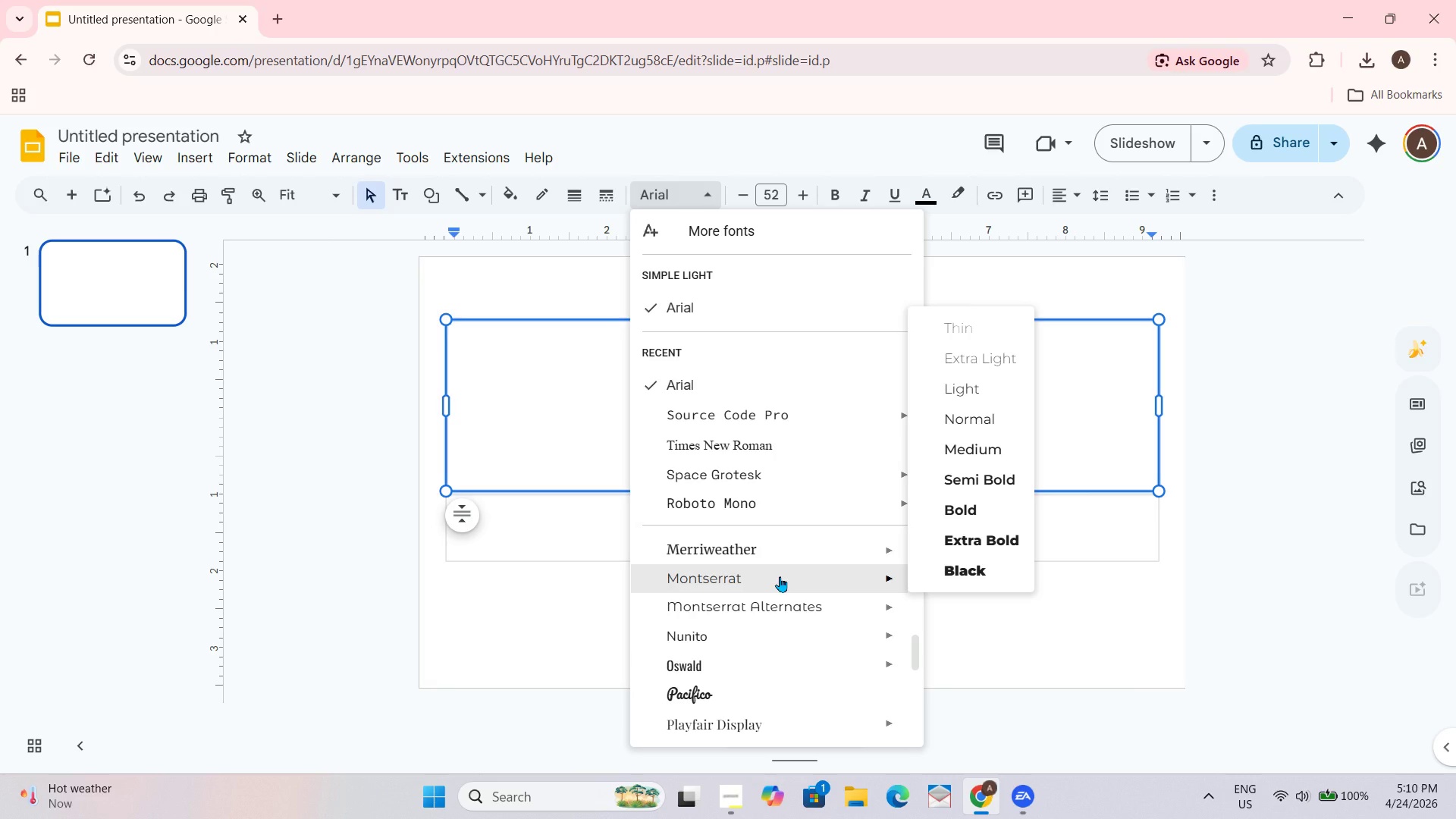 
wait(5.76)
 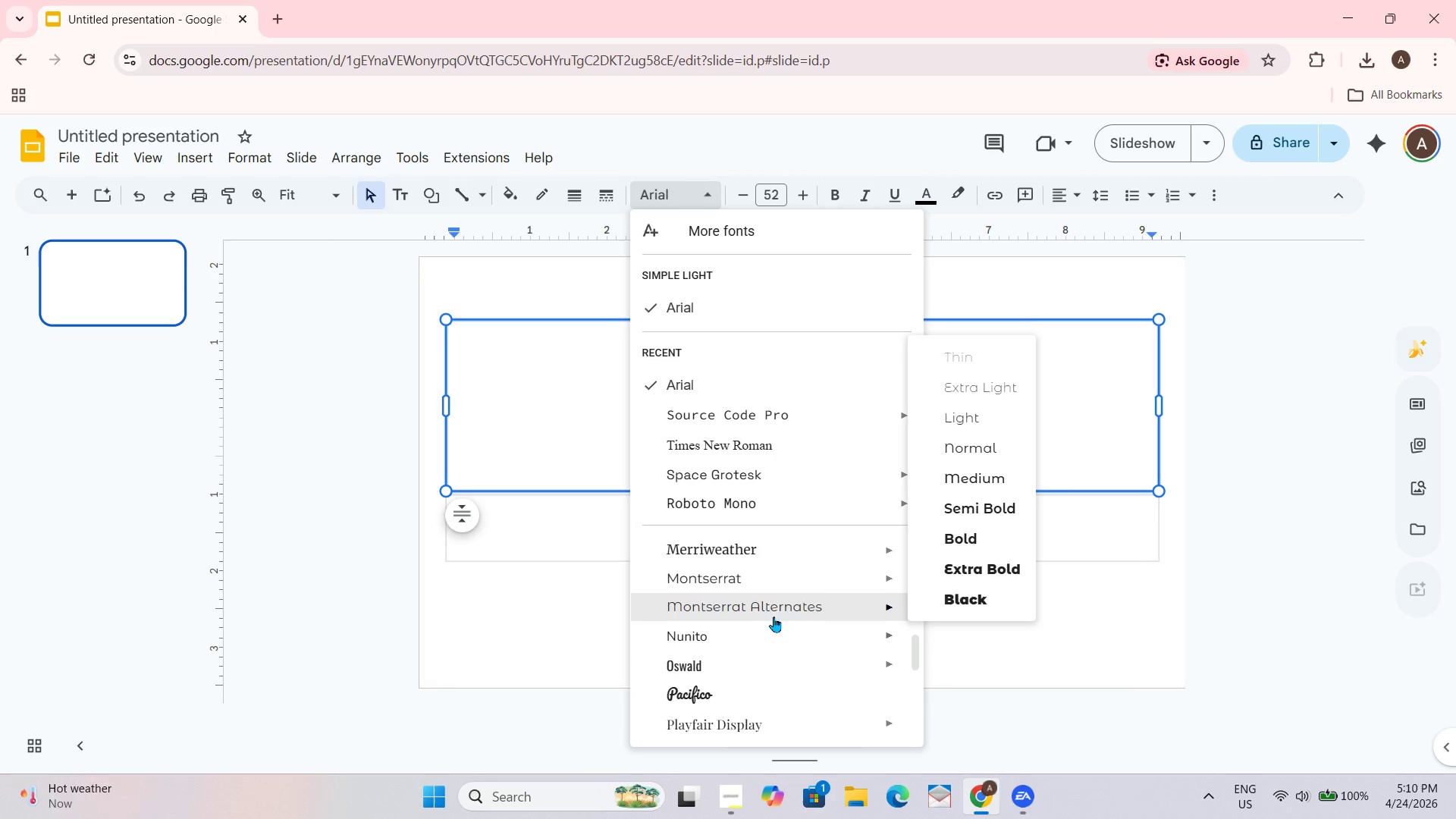 
scroll: coordinate [783, 620], scroll_direction: down, amount: 1.0
 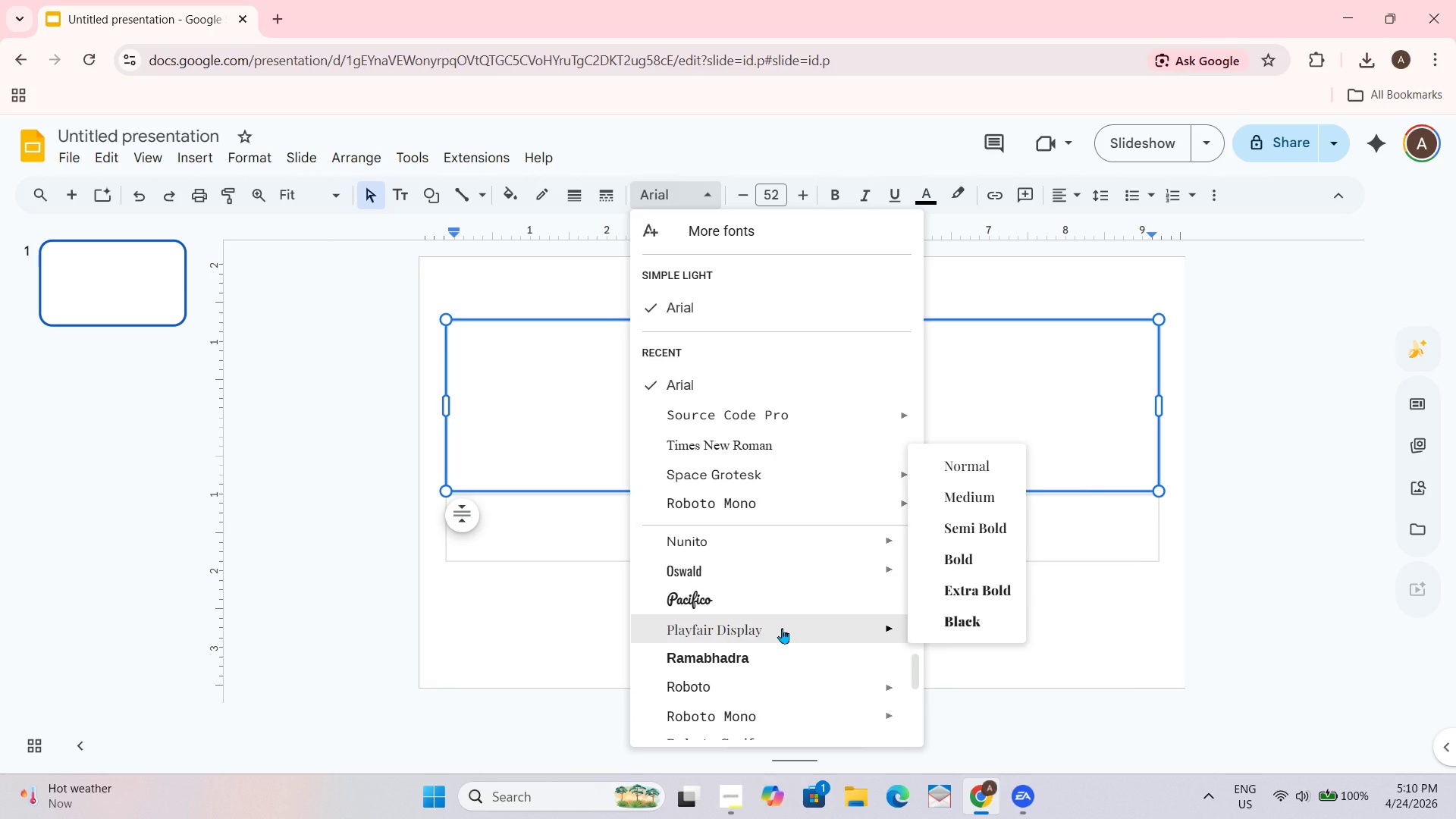 
left_click([782, 628])
 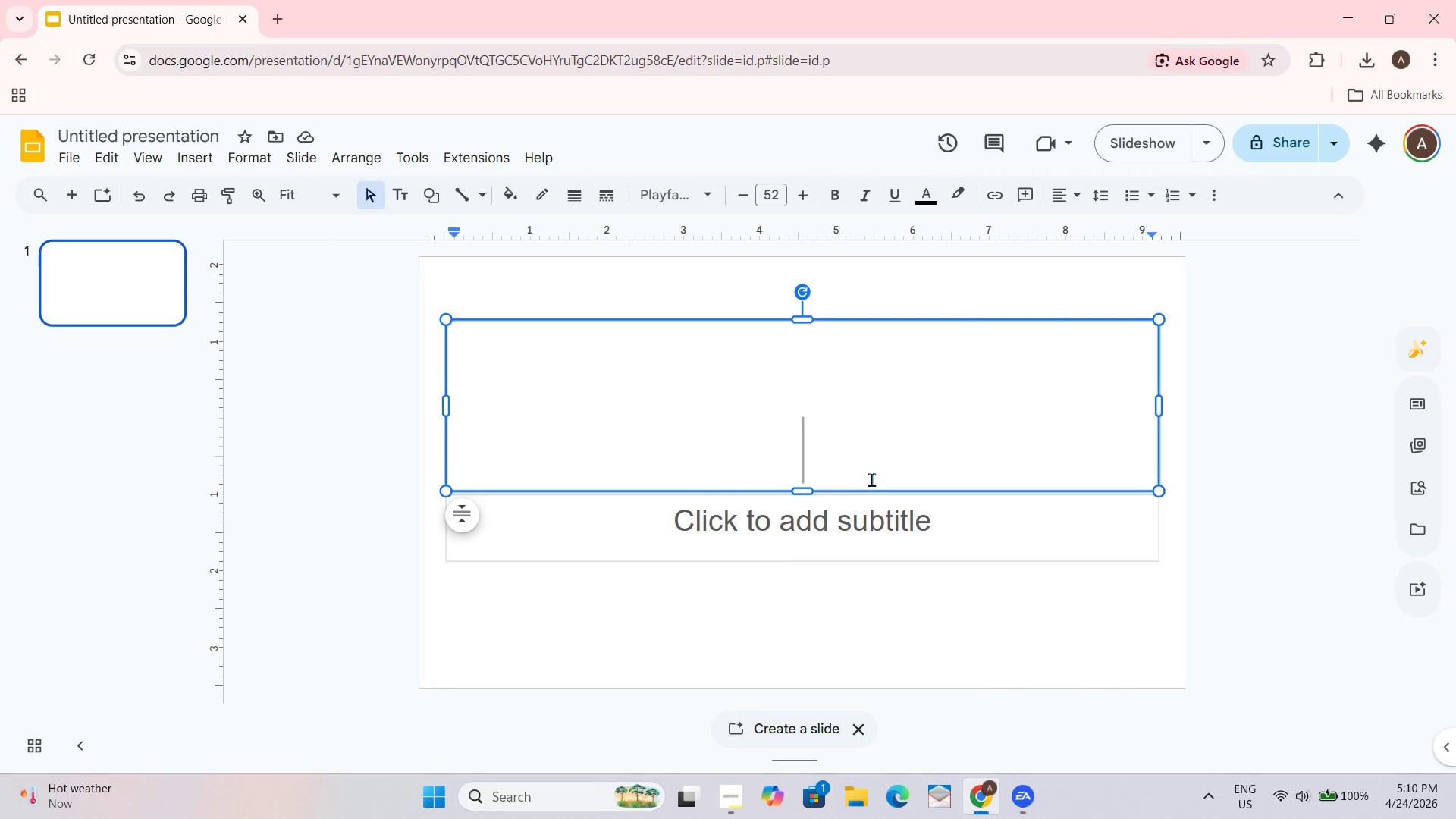 
wait(14.72)
 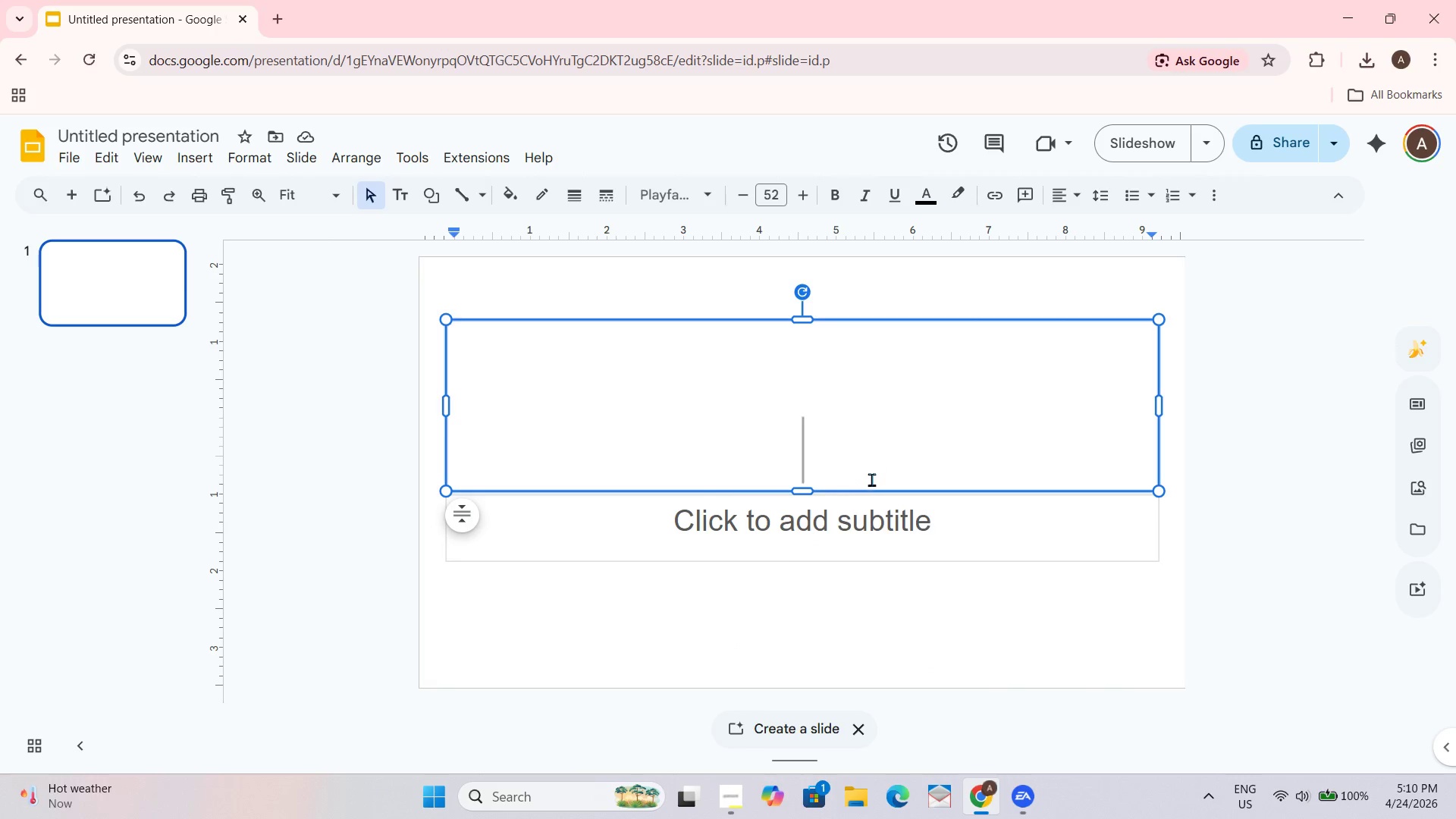 
mouse_move([1228, 758])
 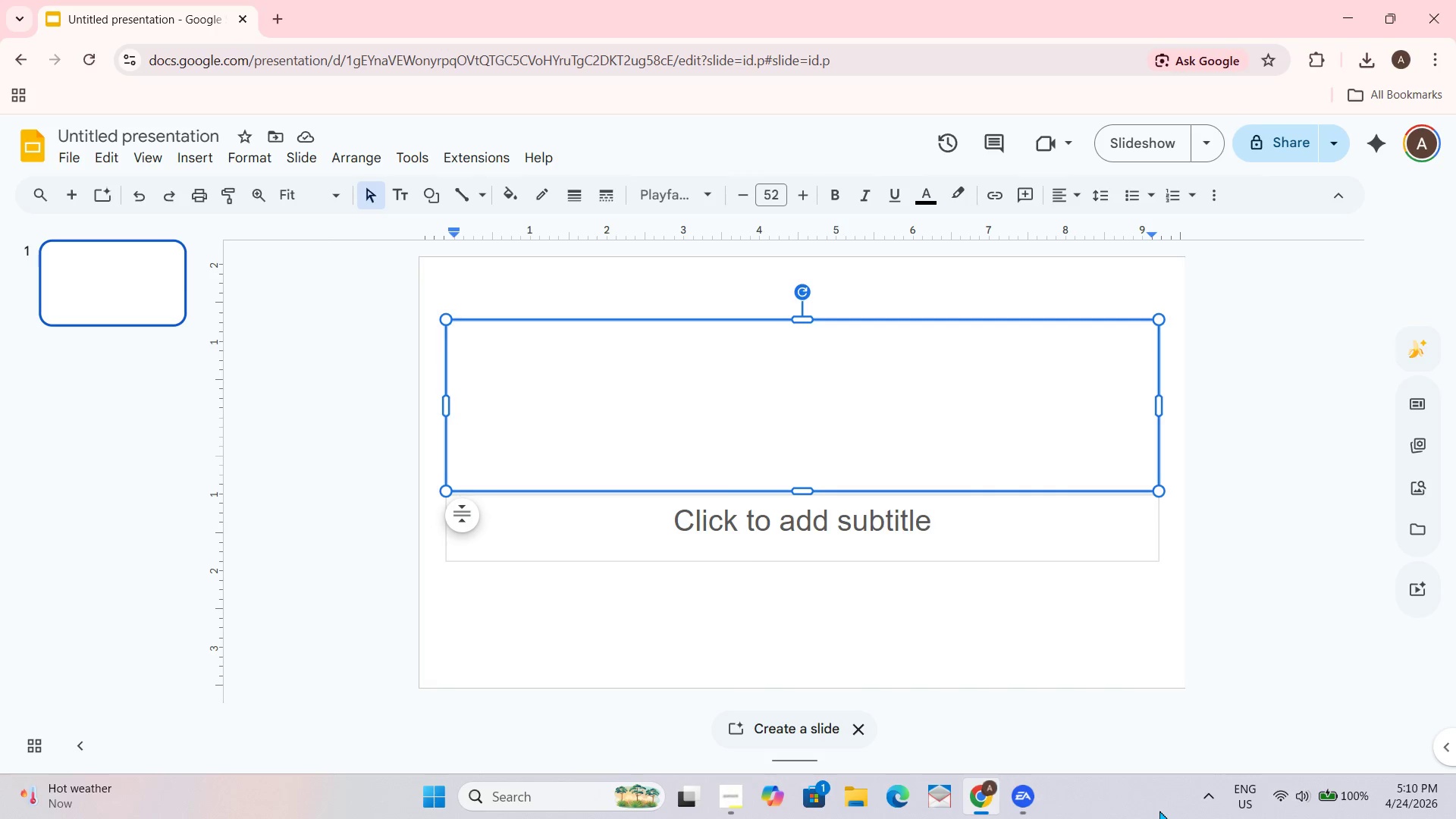 
wait(11.18)
 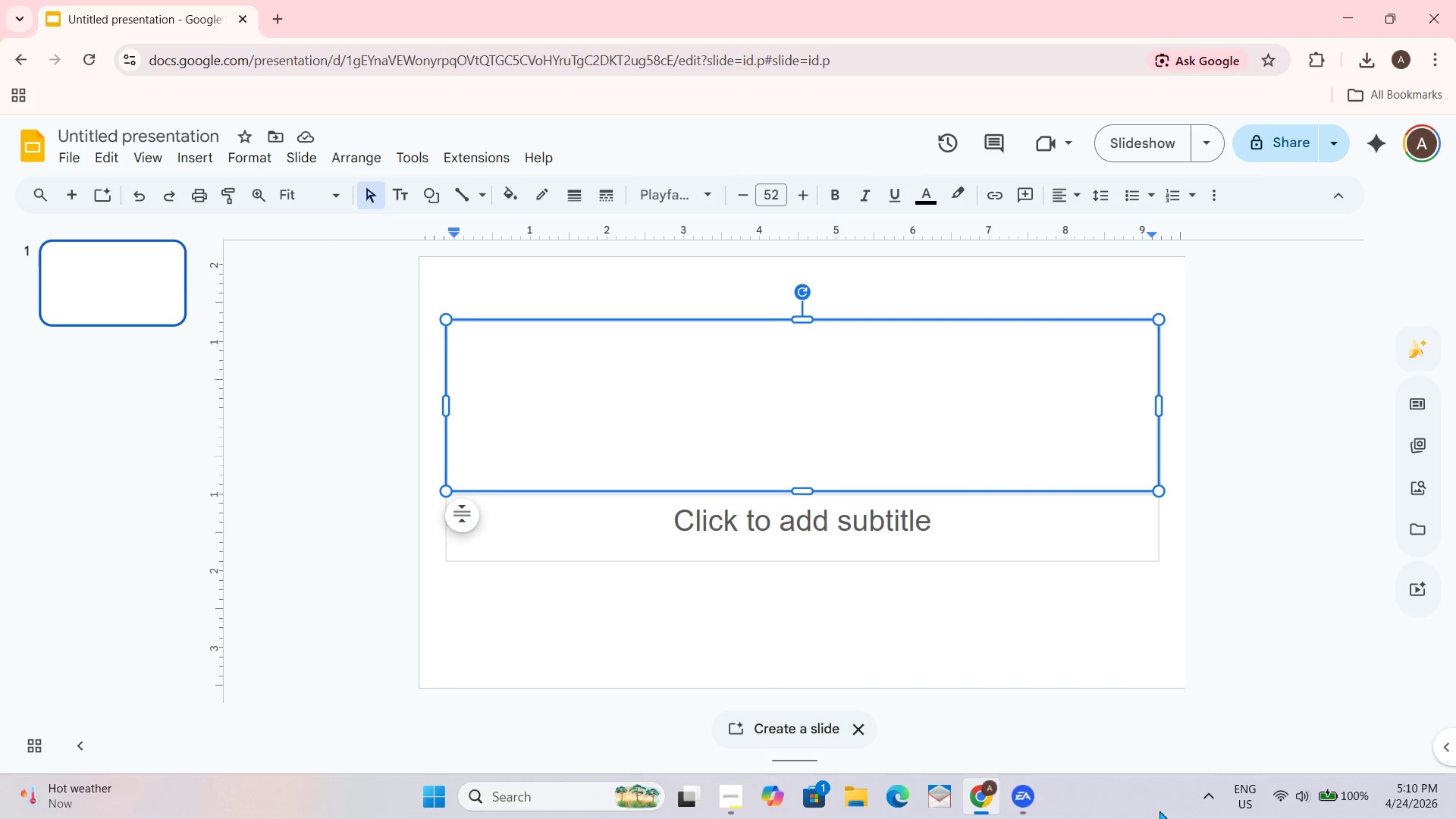 
key(Backspace)
 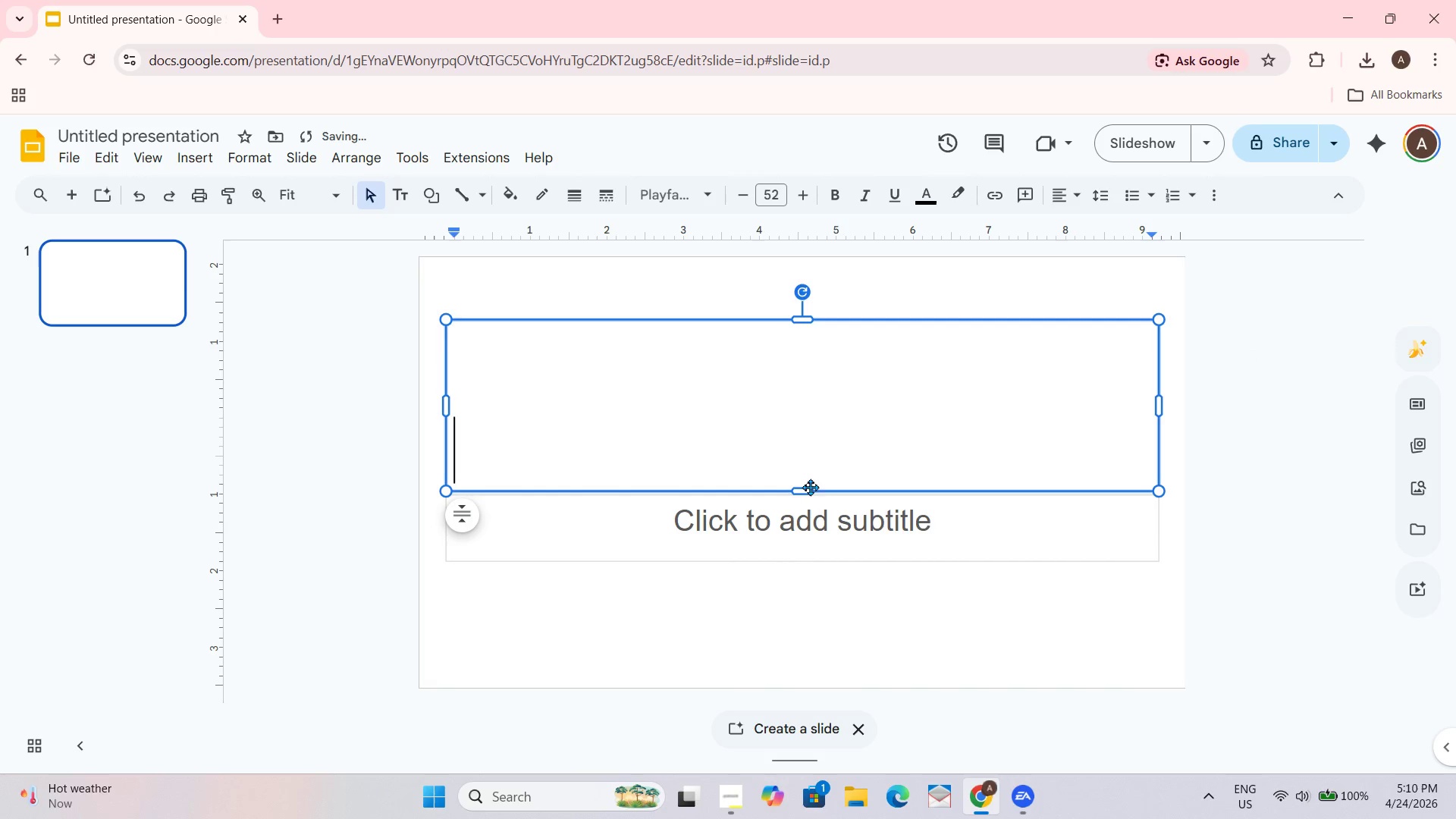 
left_click_drag(start_coordinate=[802, 490], to_coordinate=[811, 459])
 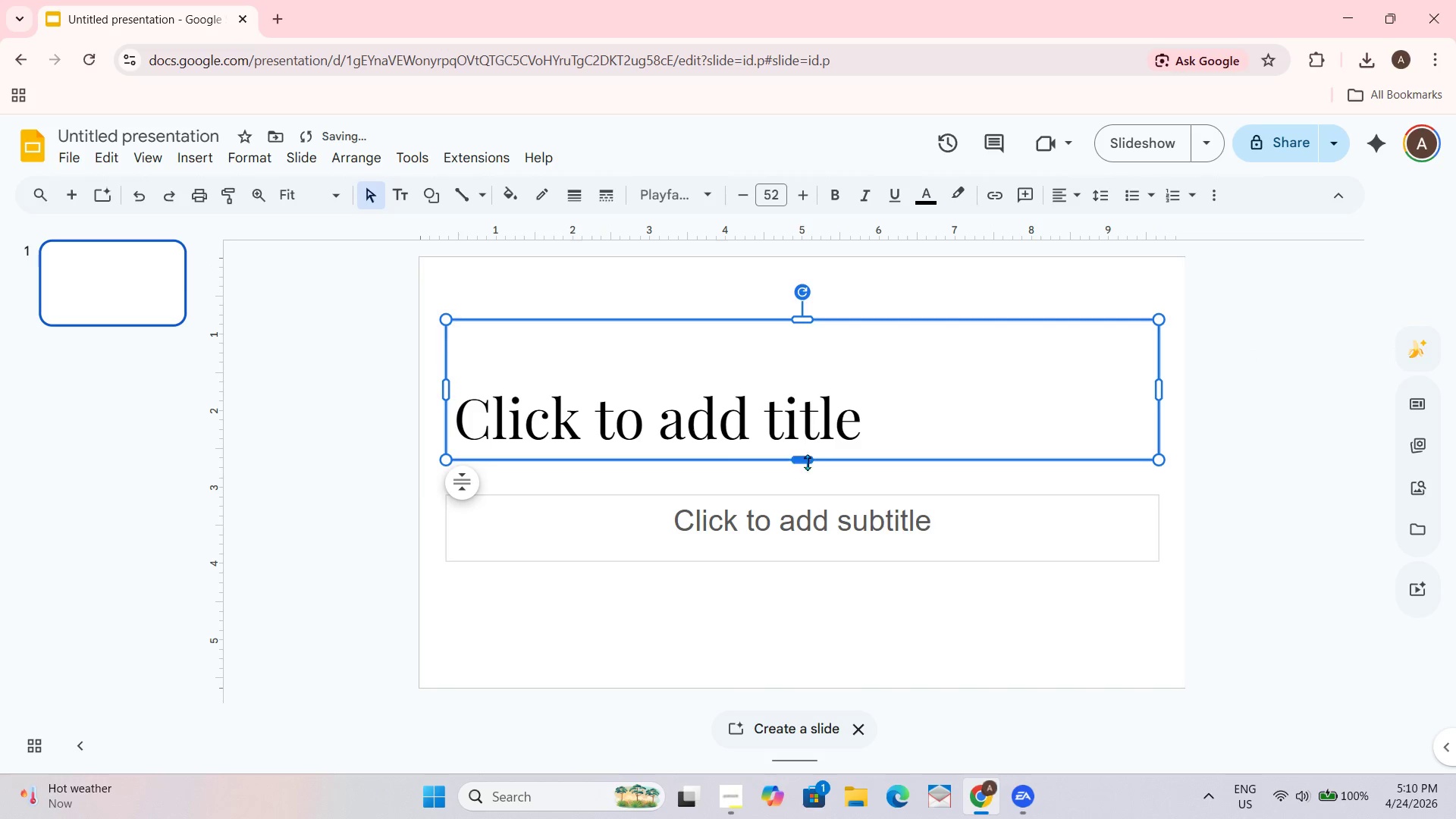 
key(Control+ControlLeft)
 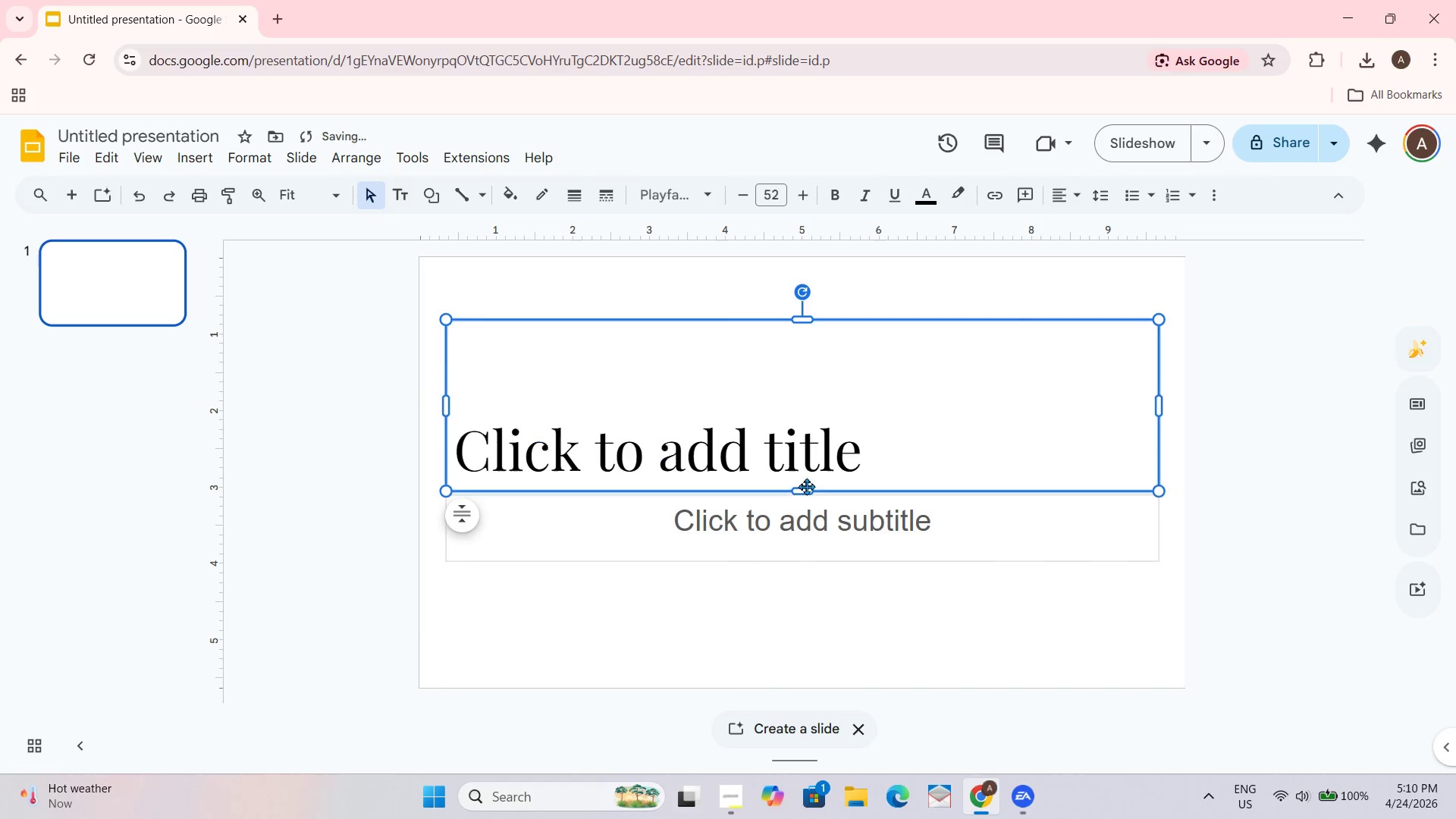 
key(Control+Z)
 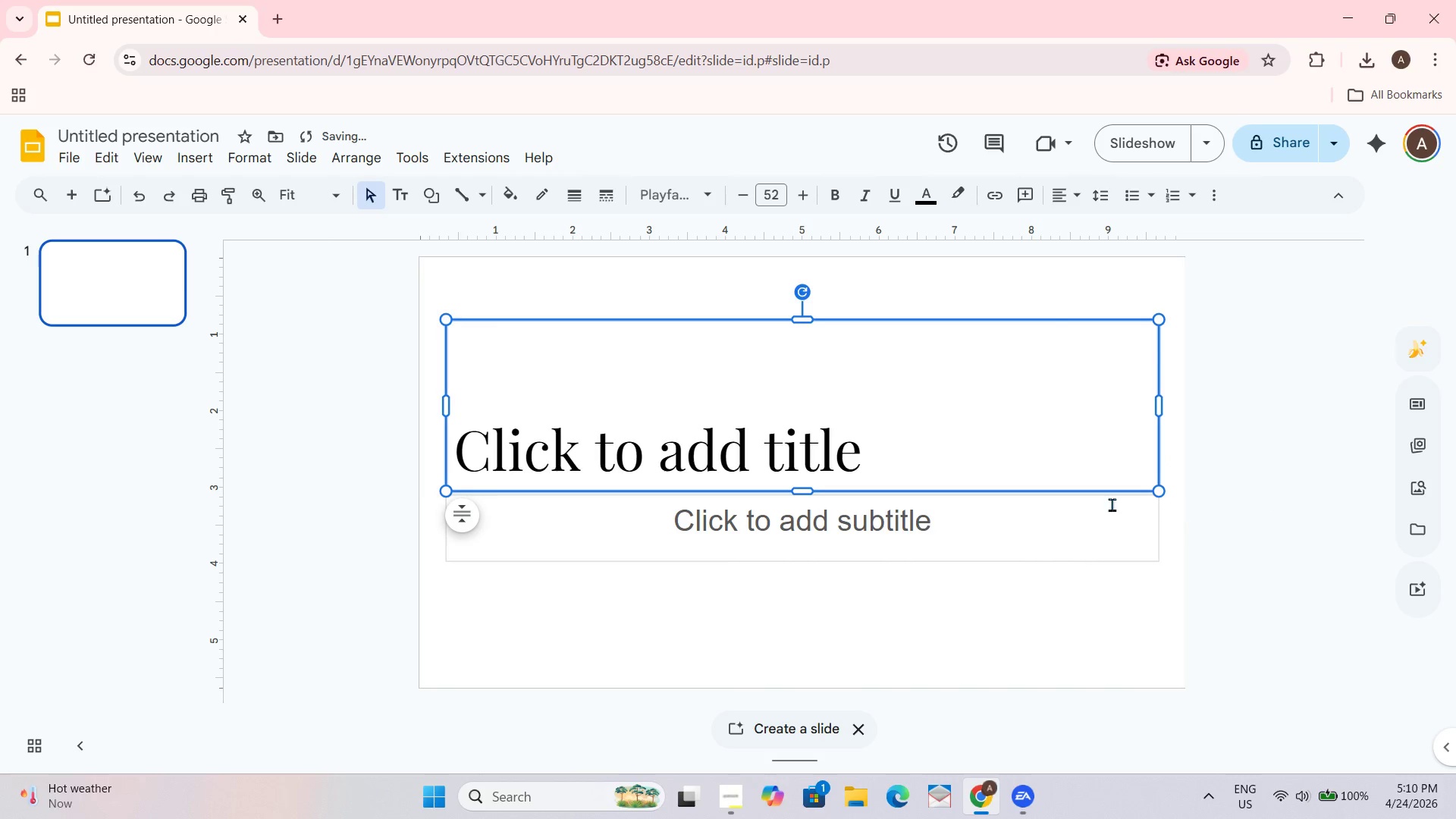 
left_click([853, 453])
 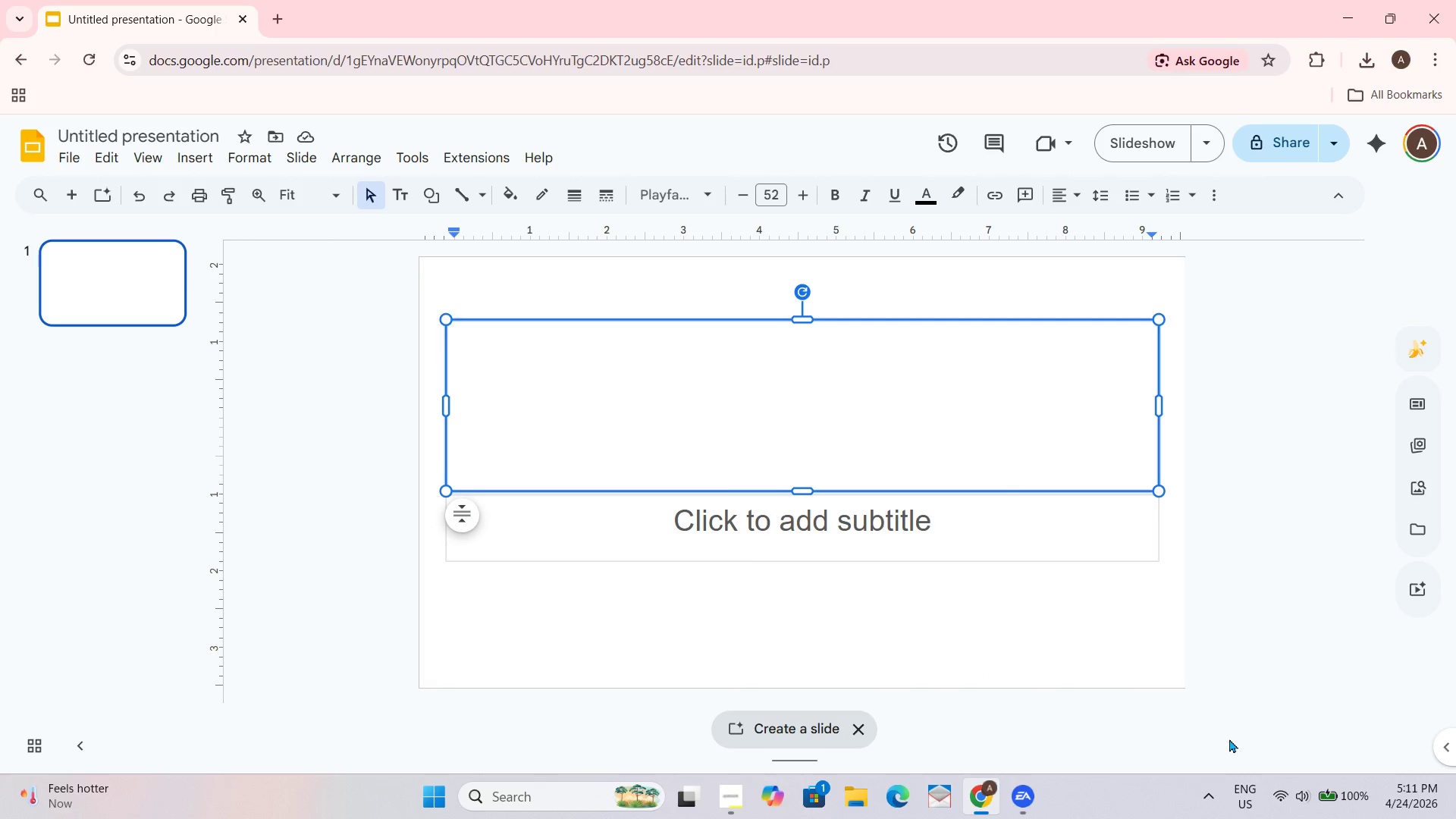 
wait(22.83)
 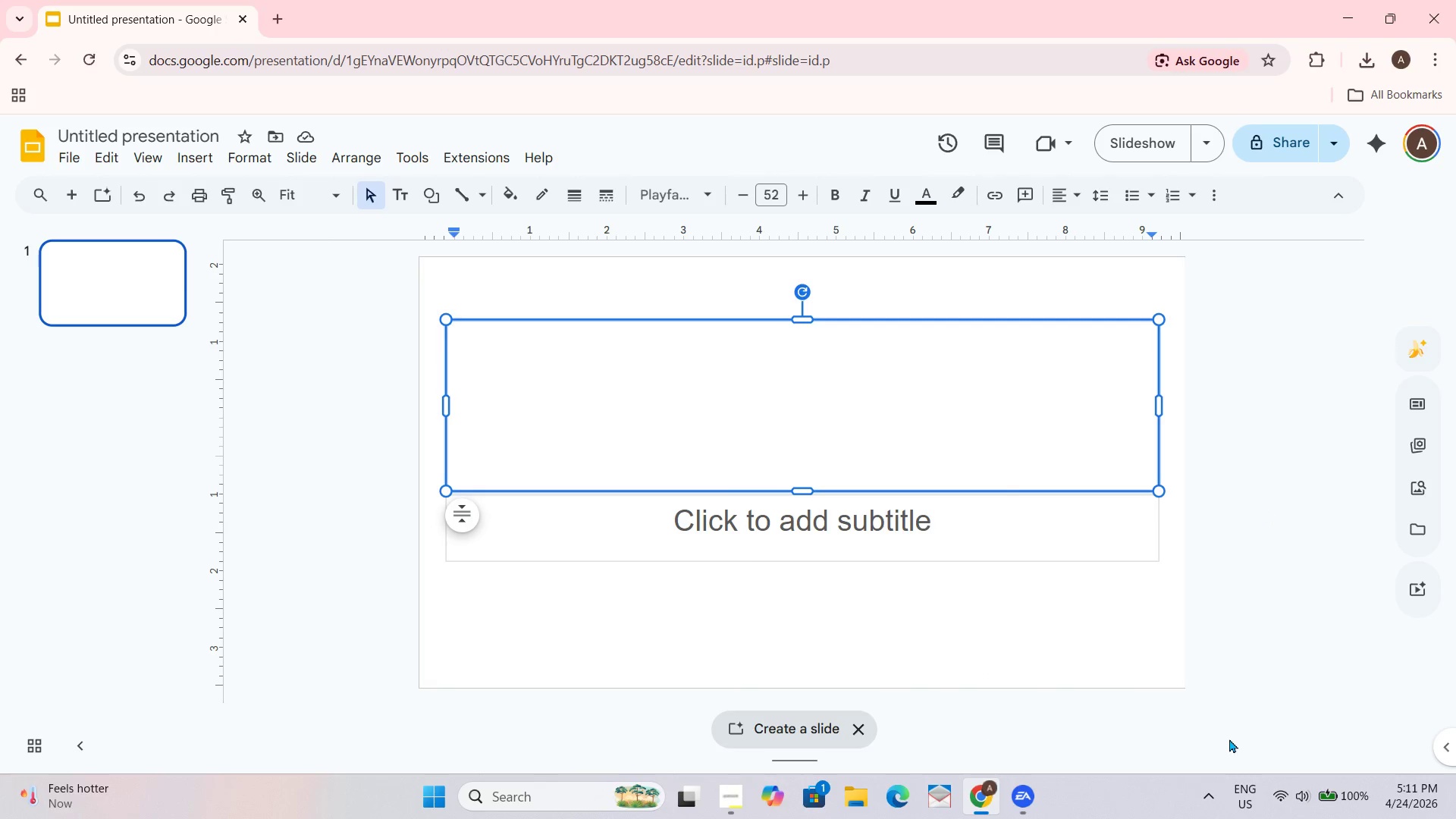 
type(seed)
key(Backspace)
key(Backspace)
key(Backspace)
key(Backspace)
type(Sed)
key(Backspace)
type(ed & Cycle)
 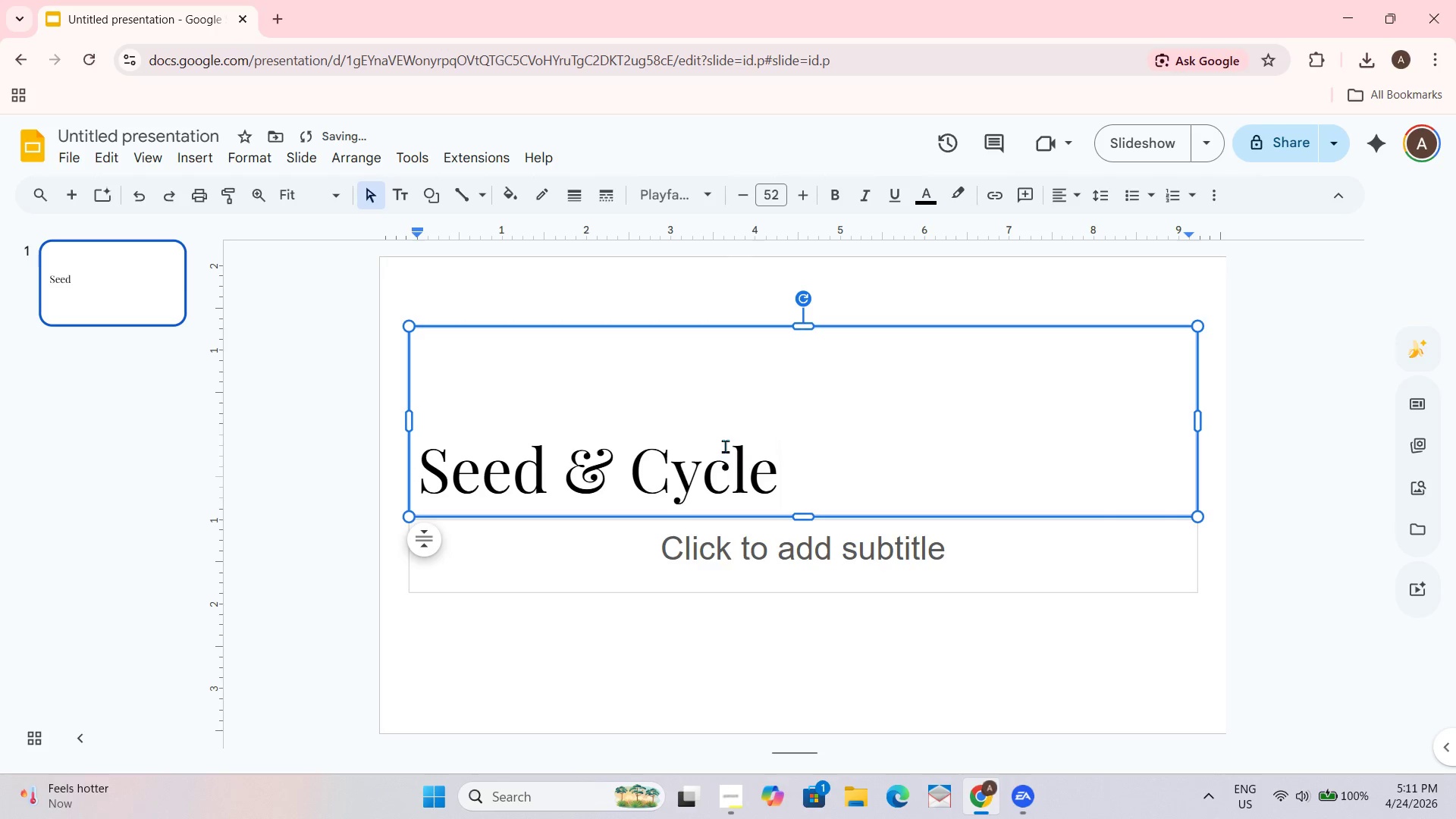 
left_click([1075, 191])
 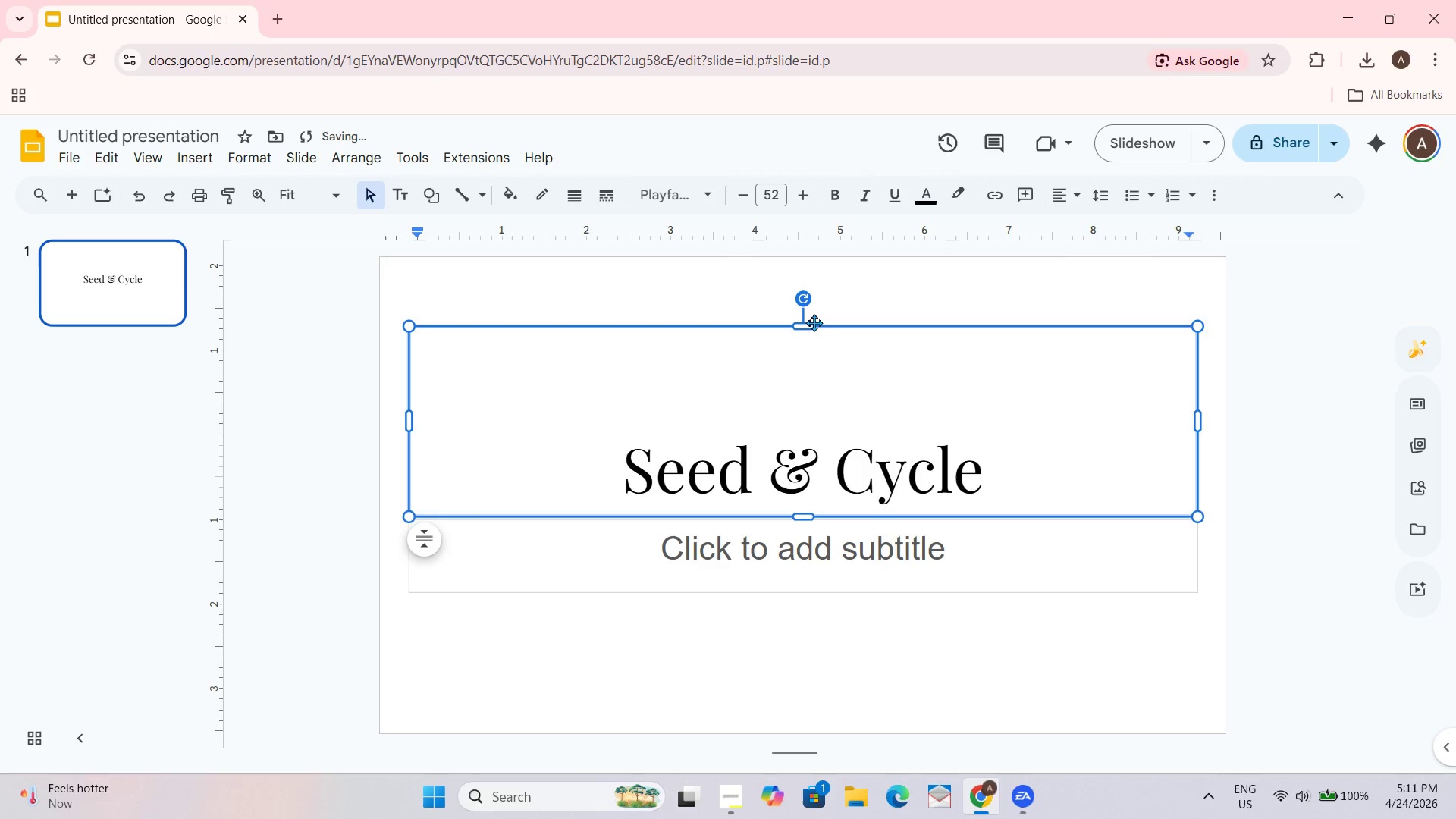 
wait(5.72)
 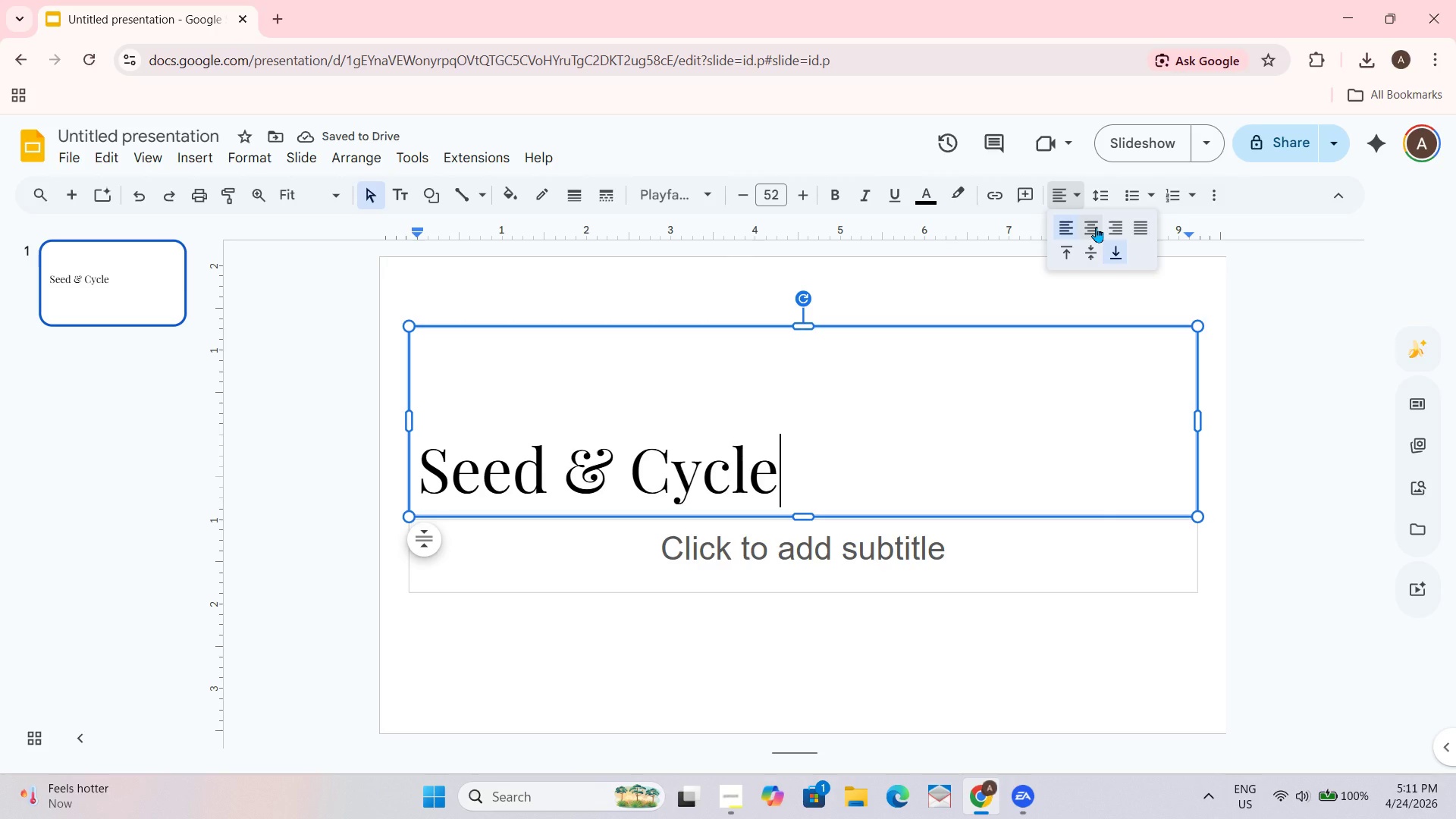 
left_click_drag(start_coordinate=[803, 325], to_coordinate=[806, 447])
 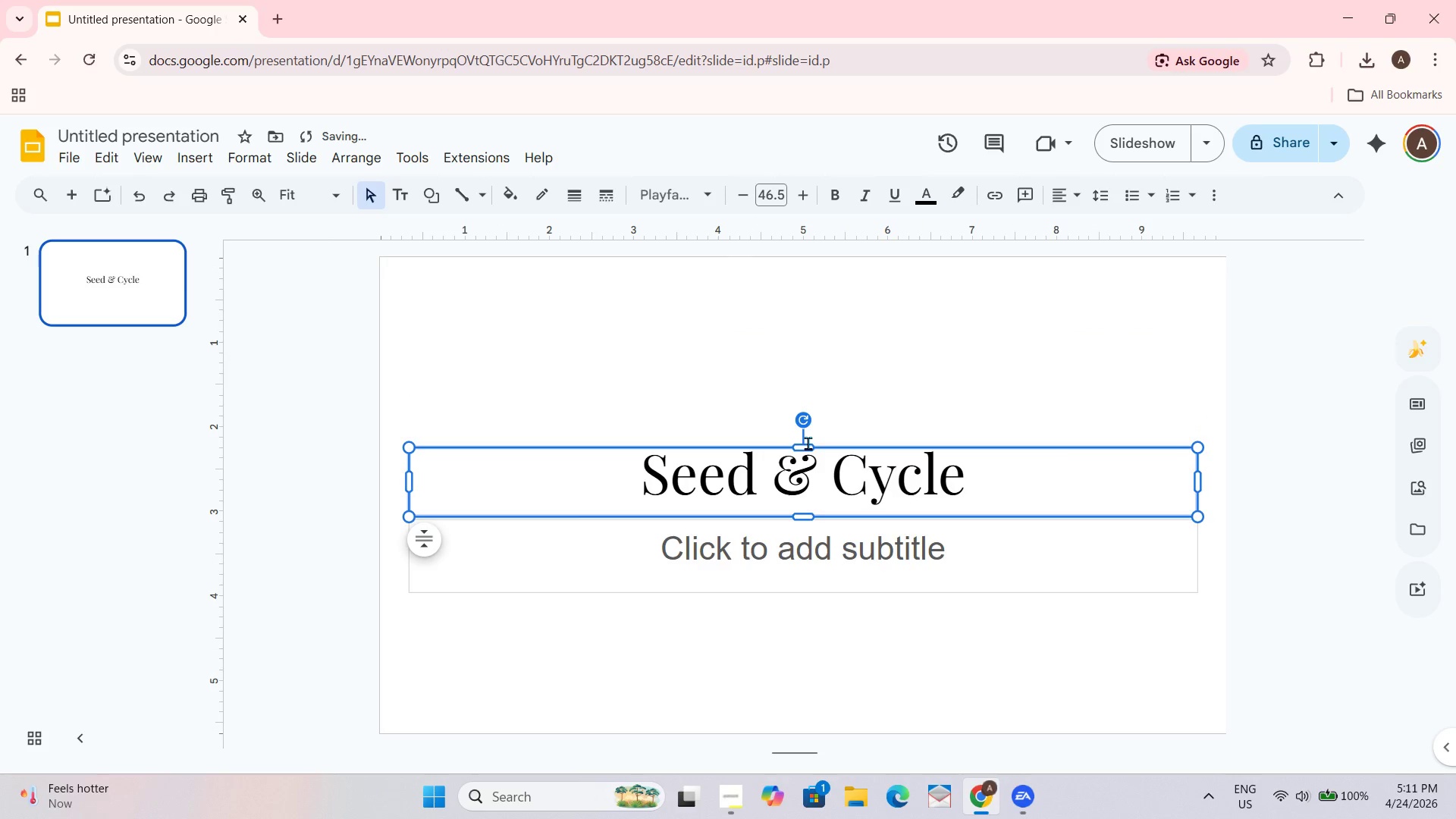 
key(Control+Z)
 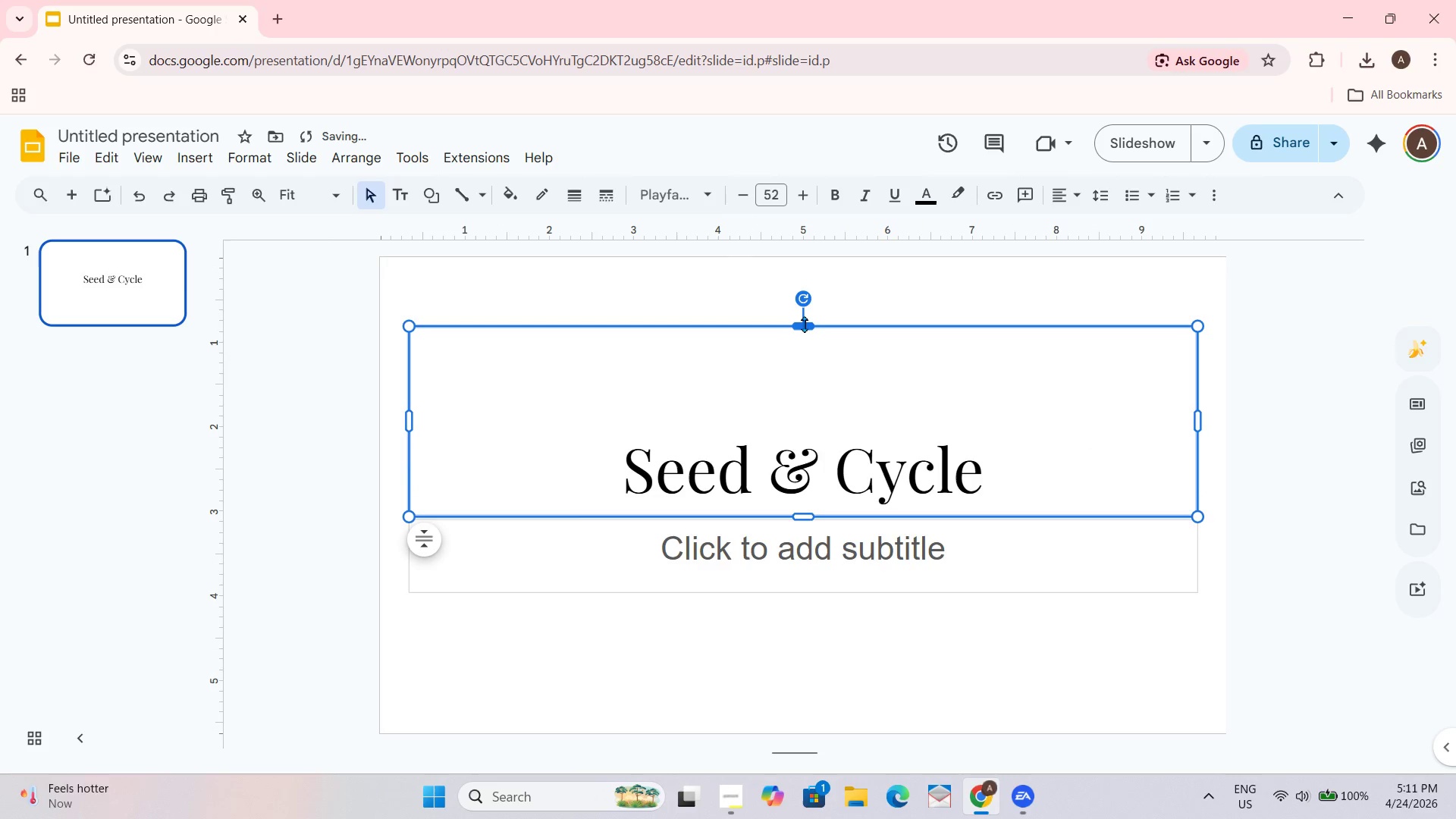 
left_click_drag(start_coordinate=[805, 325], to_coordinate=[789, 414])
 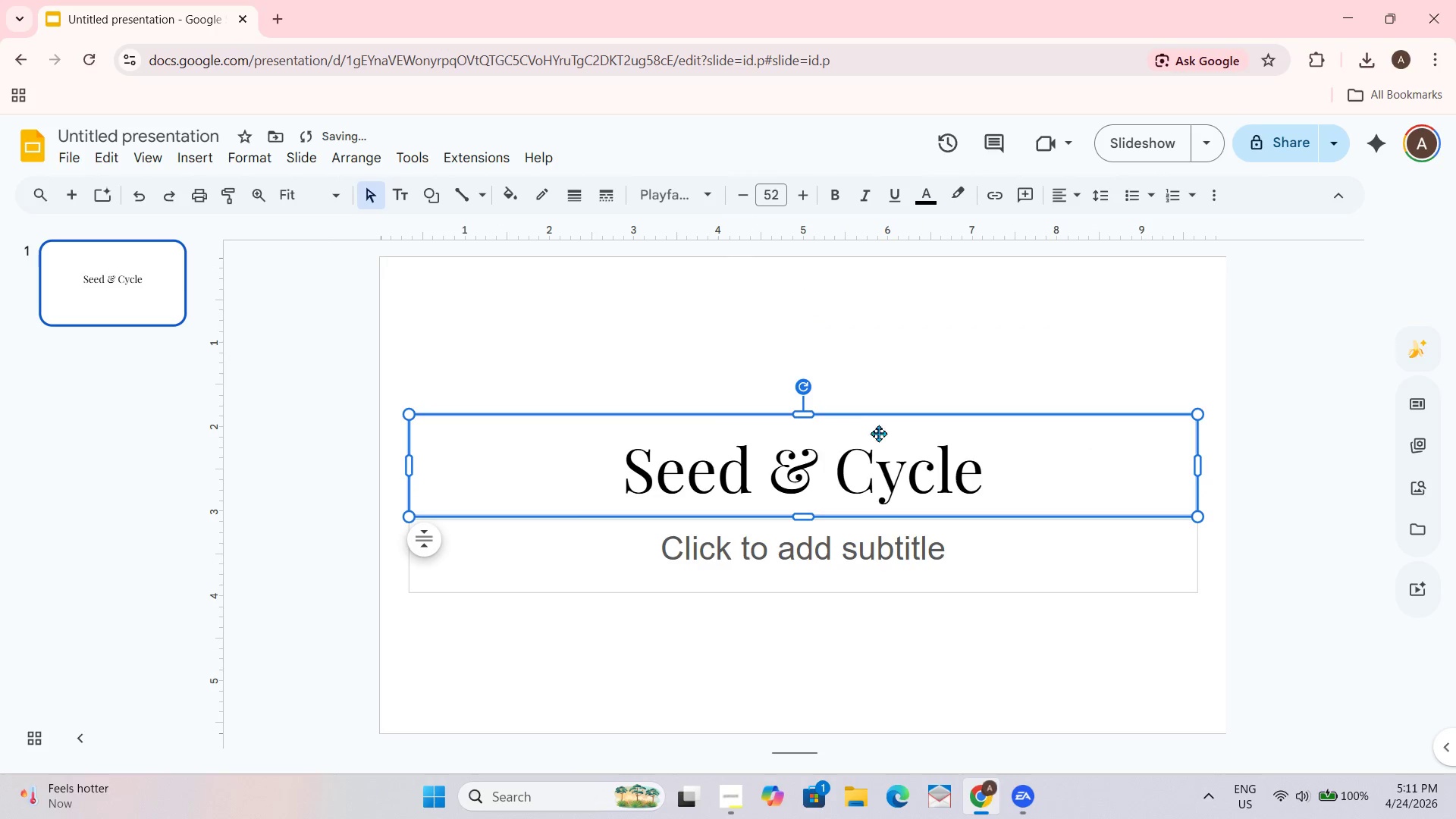 
left_click_drag(start_coordinate=[878, 421], to_coordinate=[881, 349])
 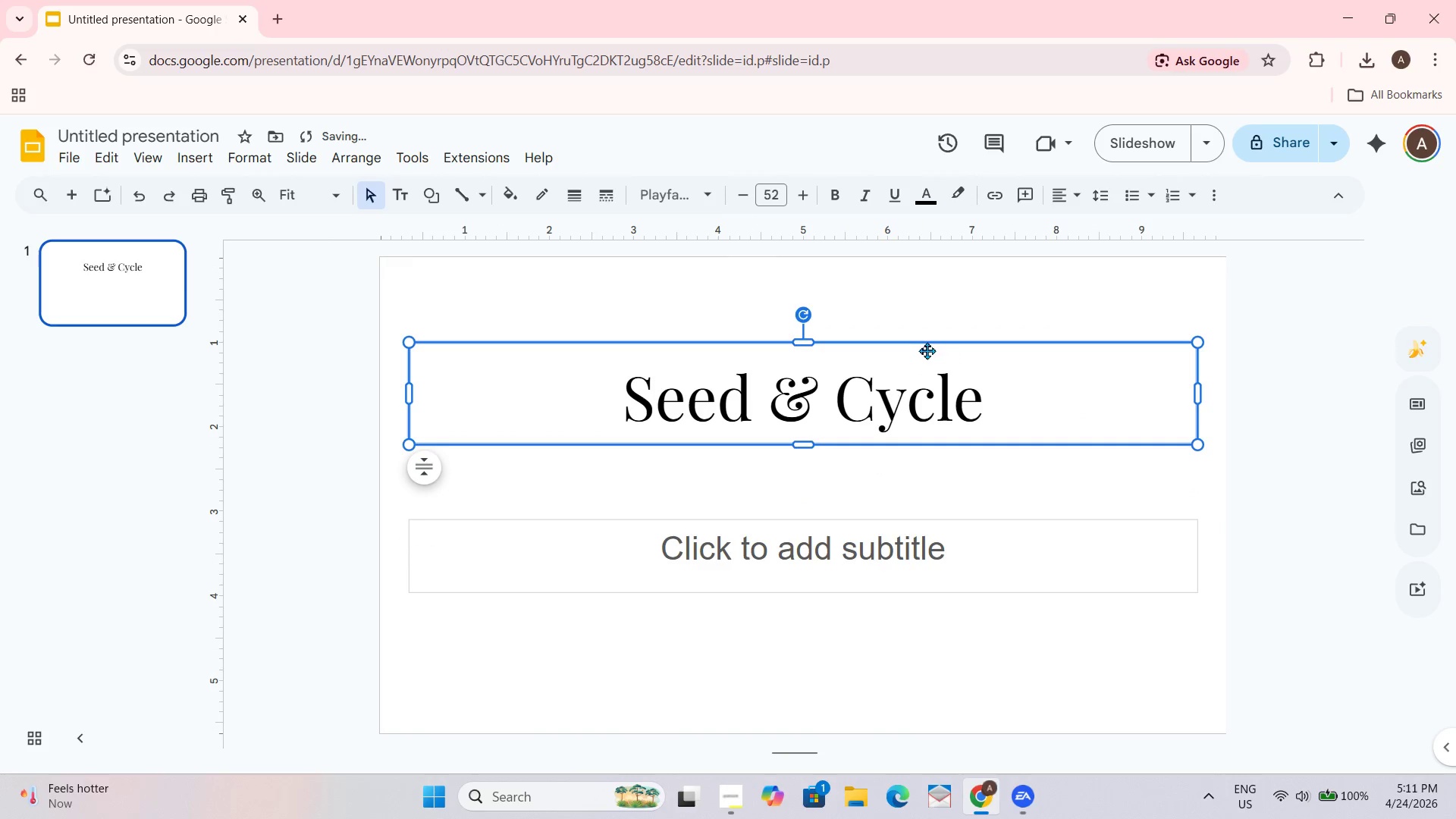 
left_click_drag(start_coordinate=[926, 350], to_coordinate=[923, 370])
 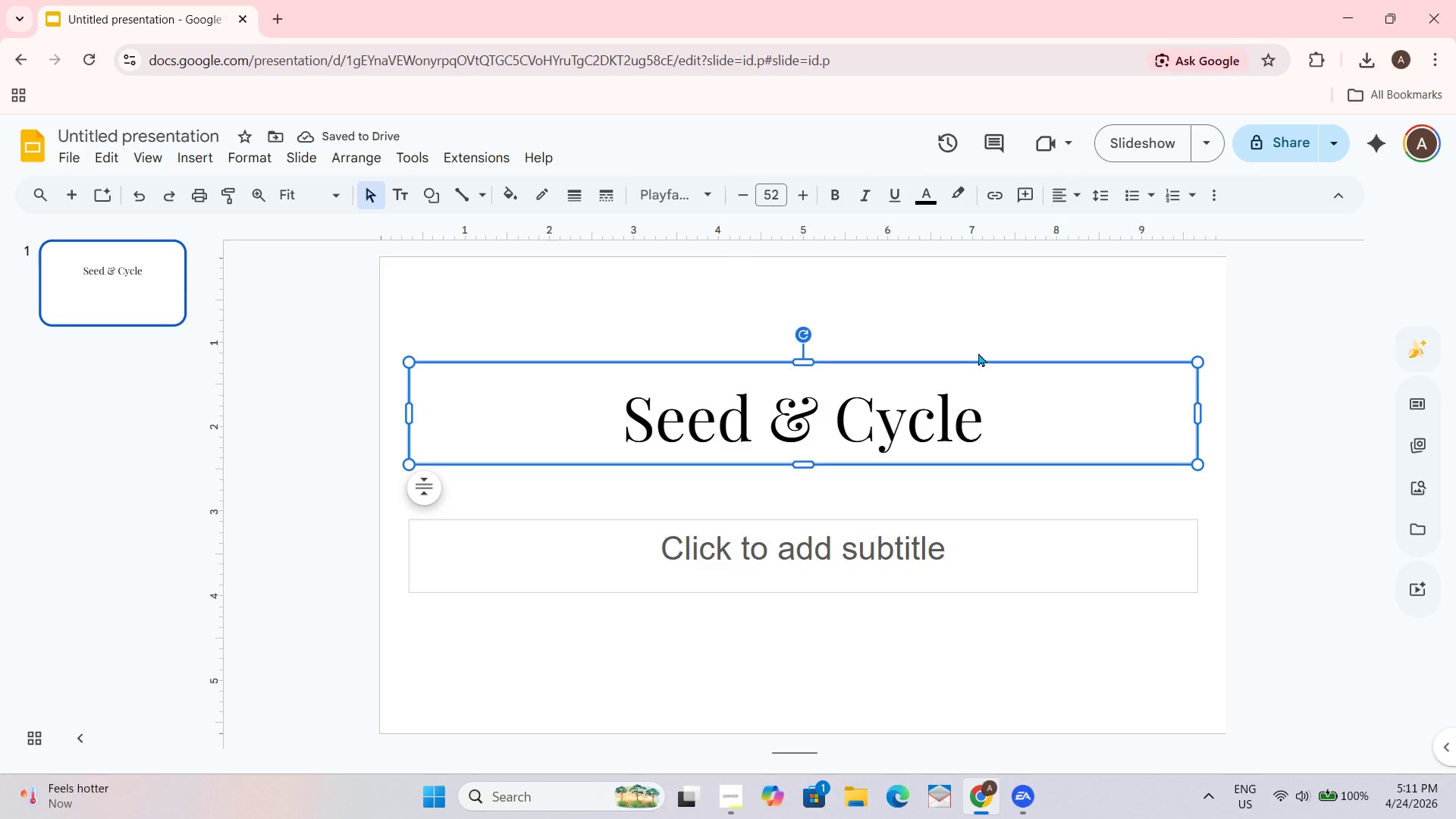 
wait(8.12)
 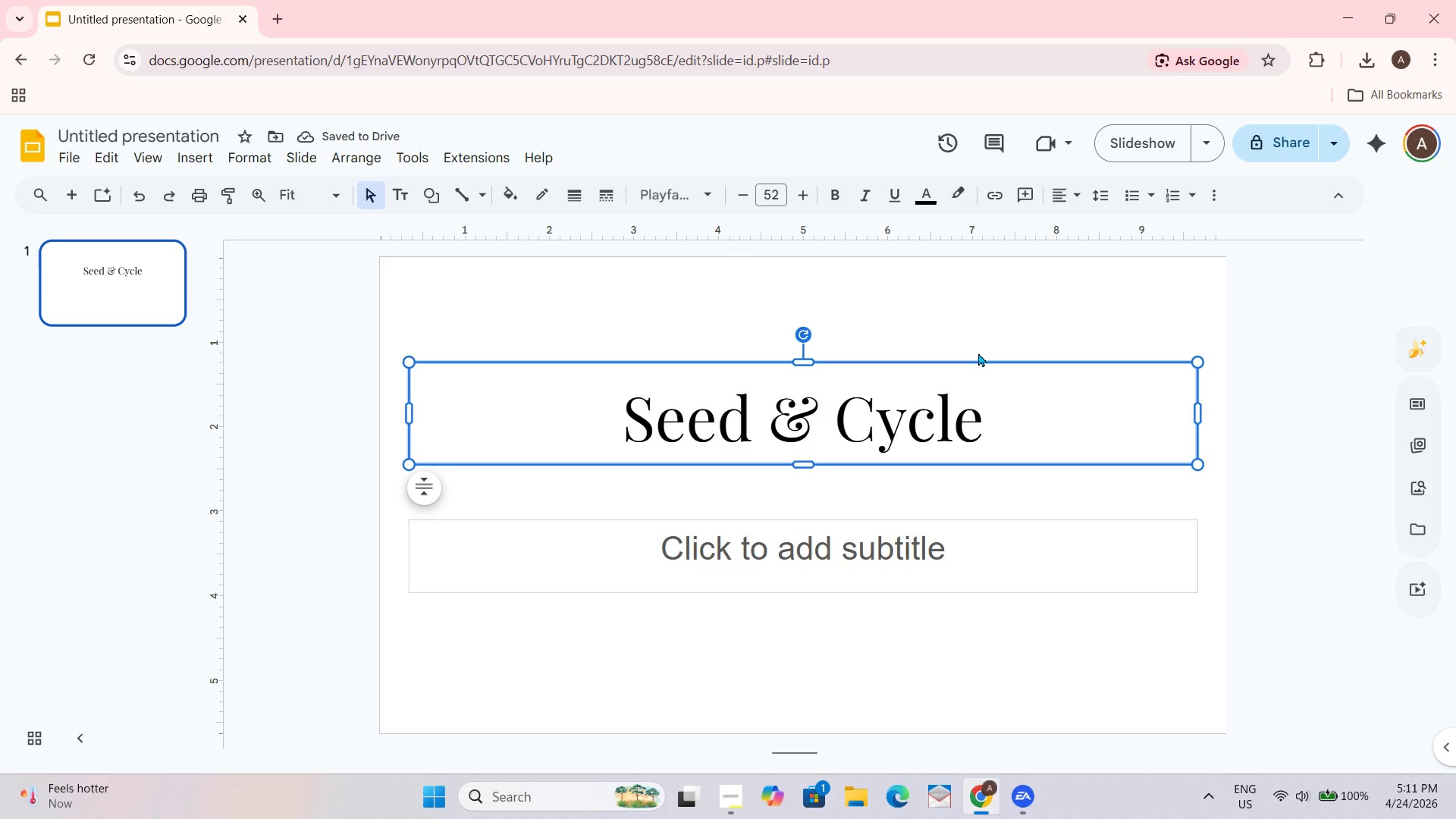 
left_click([885, 535])
 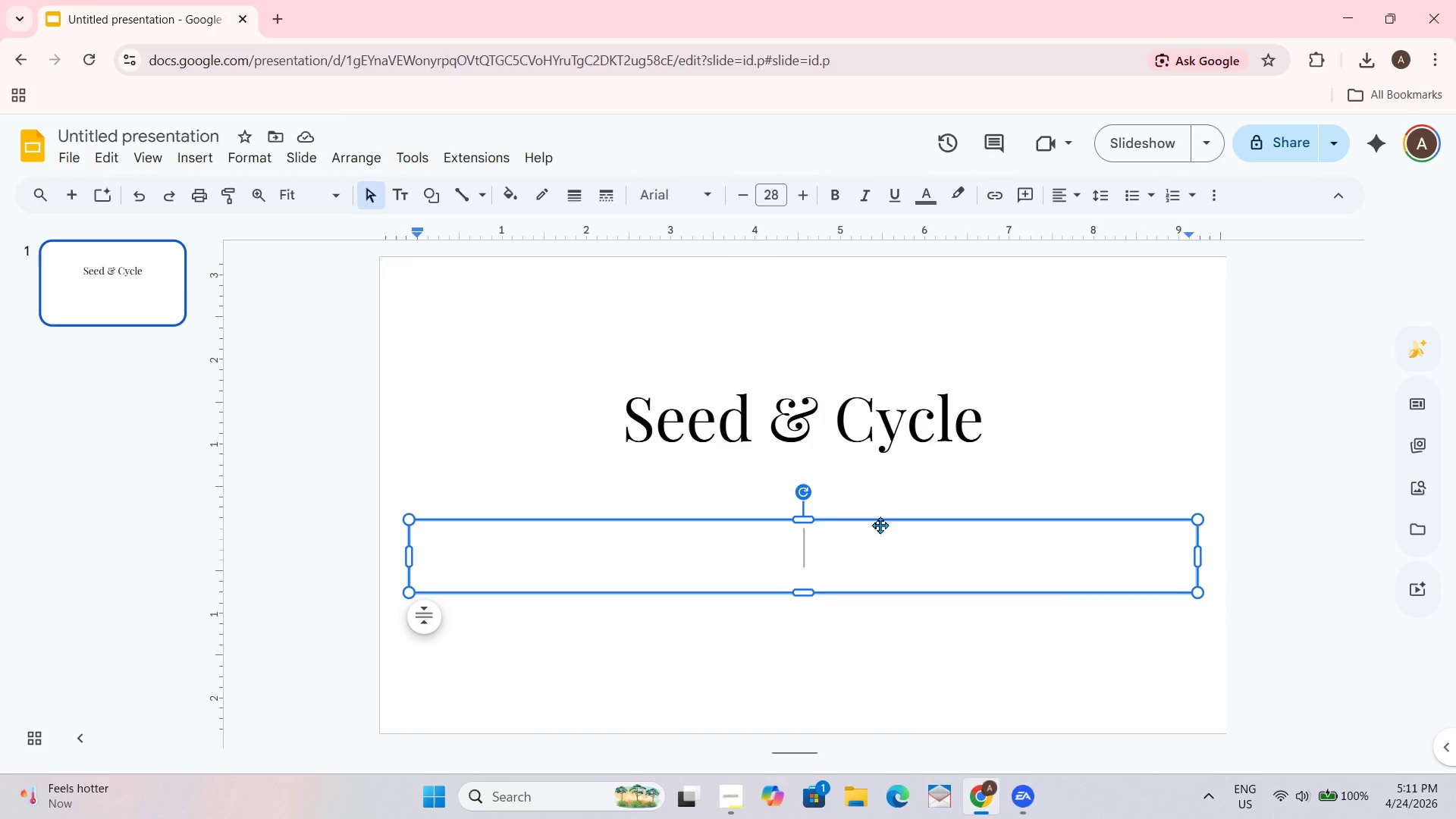 
left_click_drag(start_coordinate=[880, 518], to_coordinate=[880, 462])
 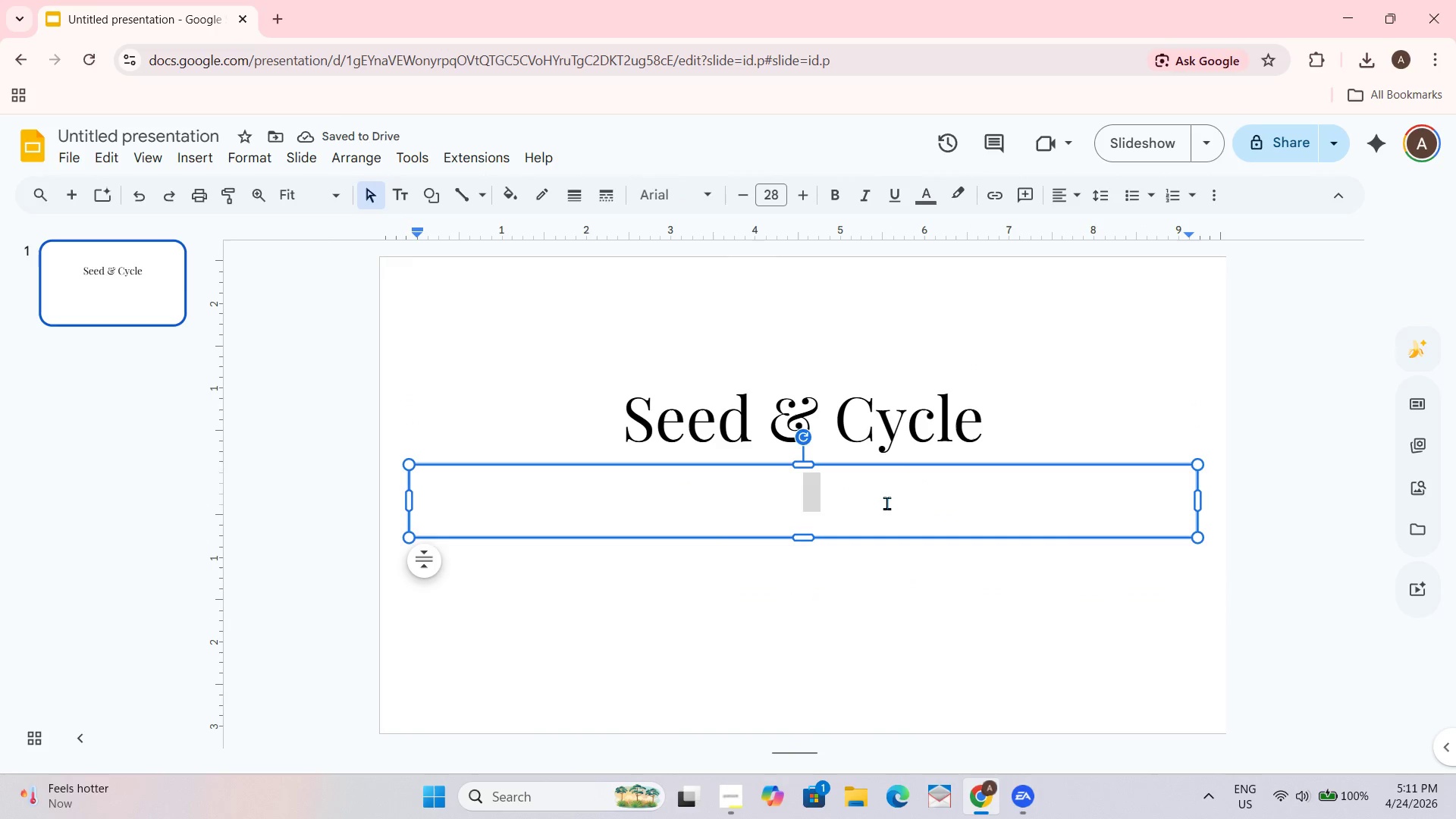 
key(Shift+ShiftLeft)
 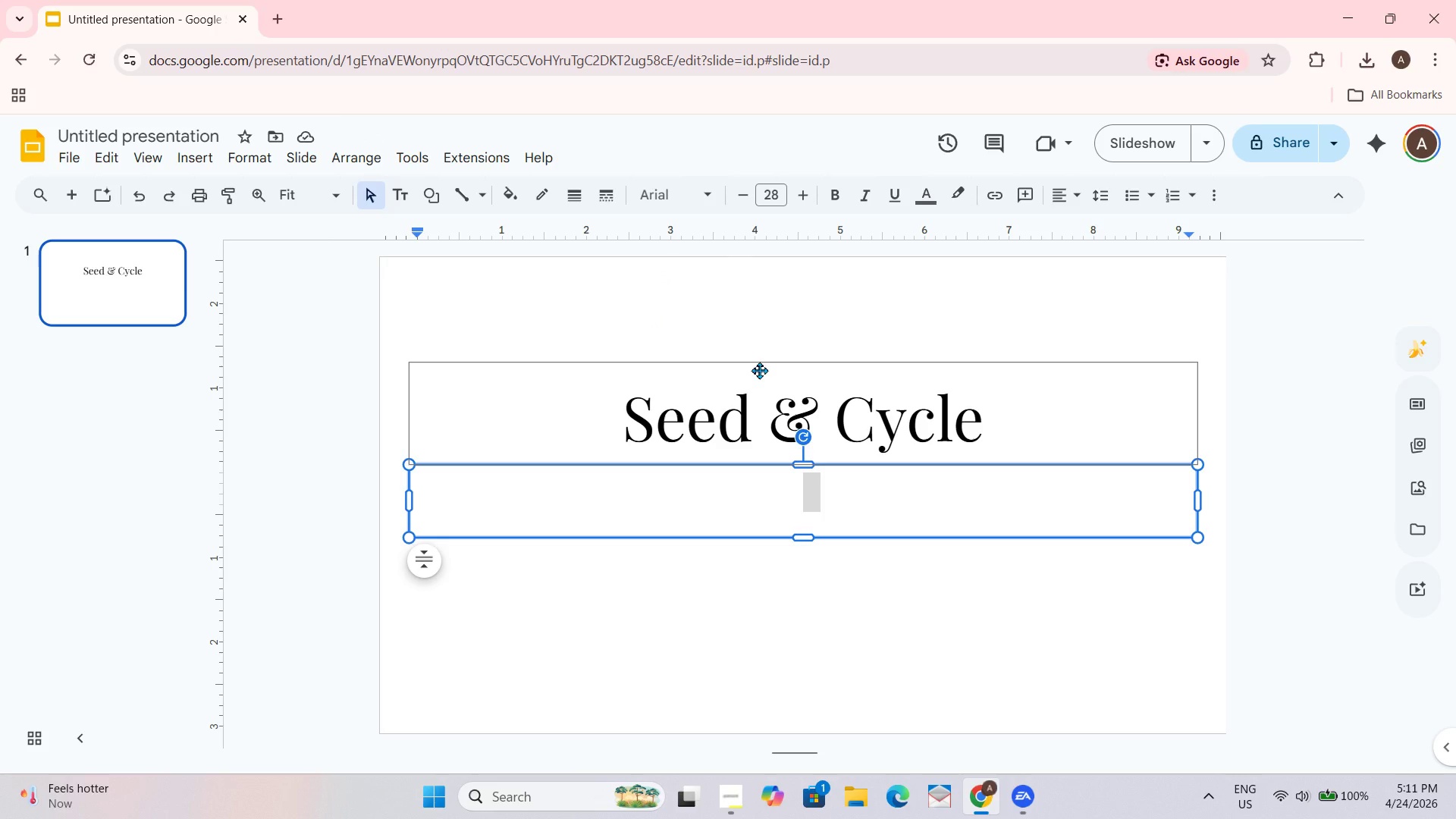 
wait(10.33)
 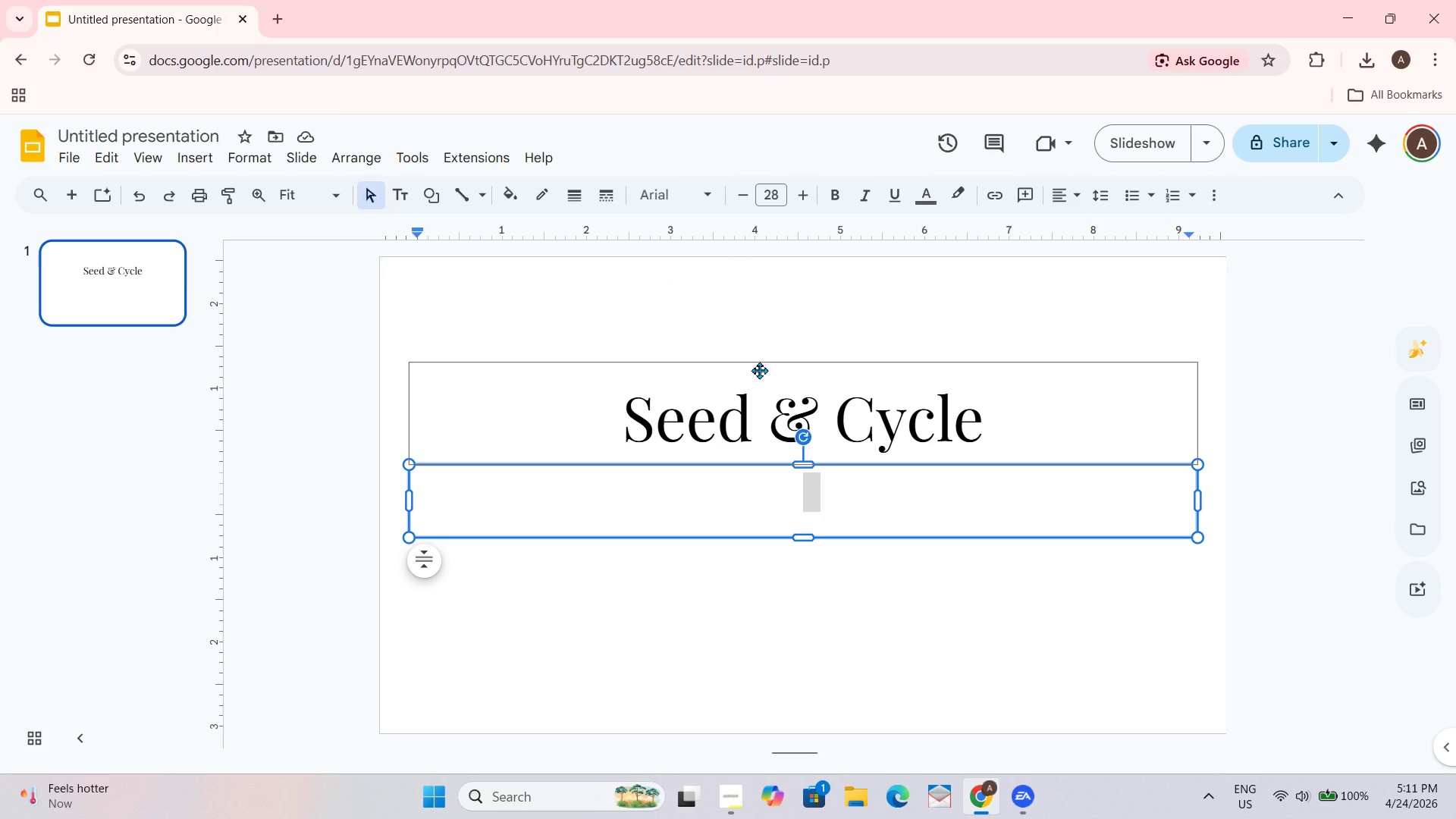 
type(sa)
 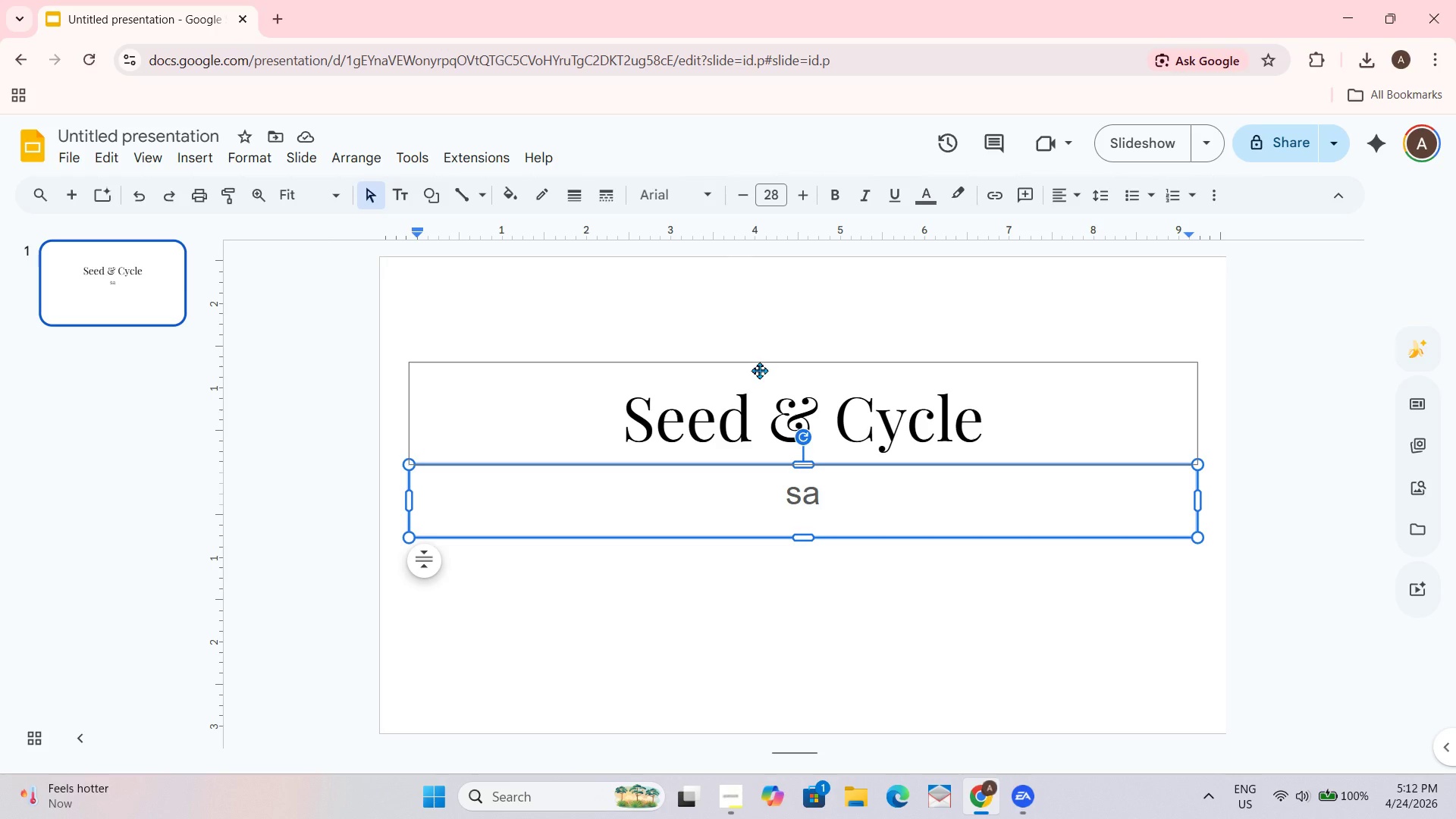 
wait(17.61)
 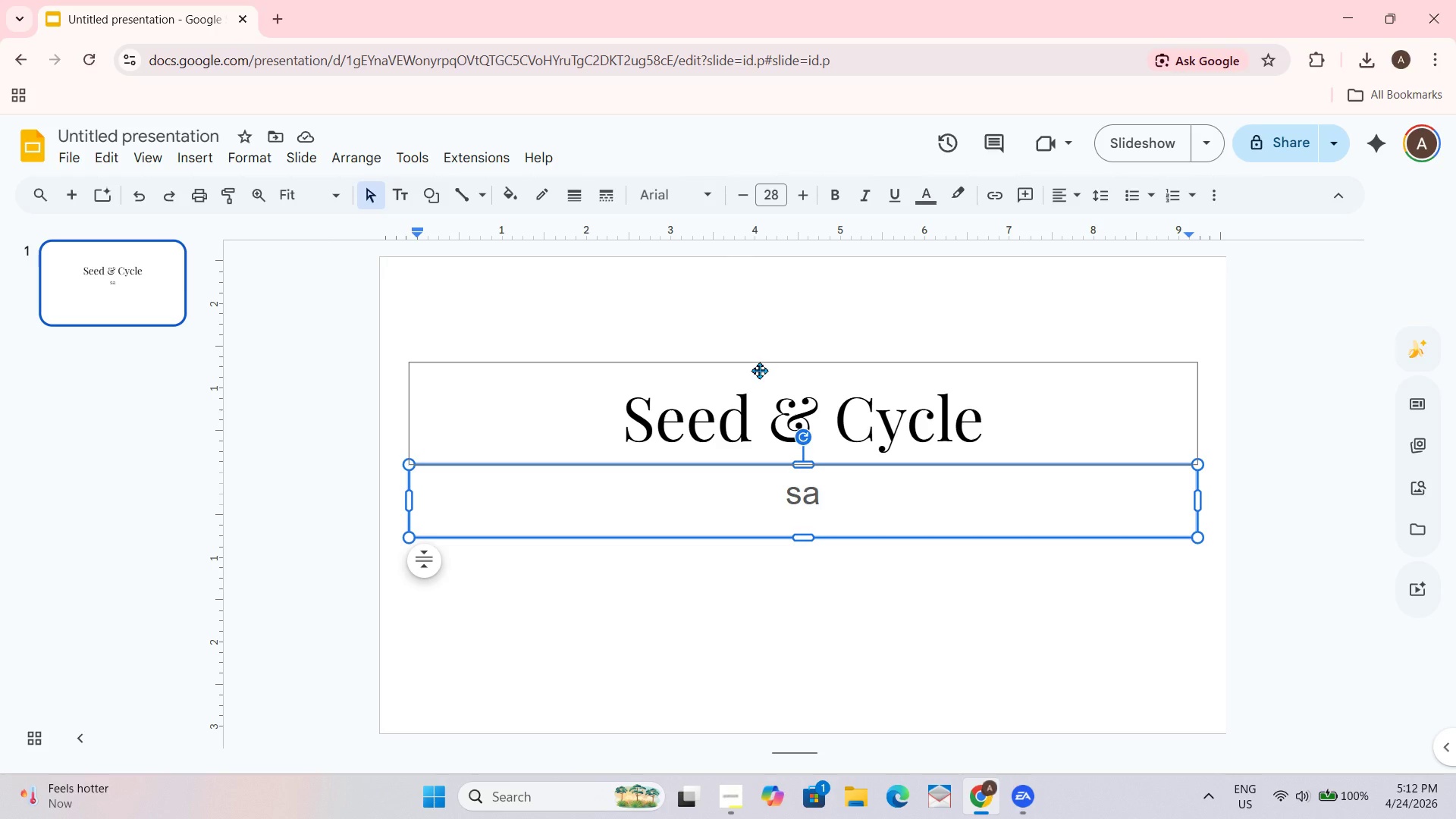 
key(Pause)
 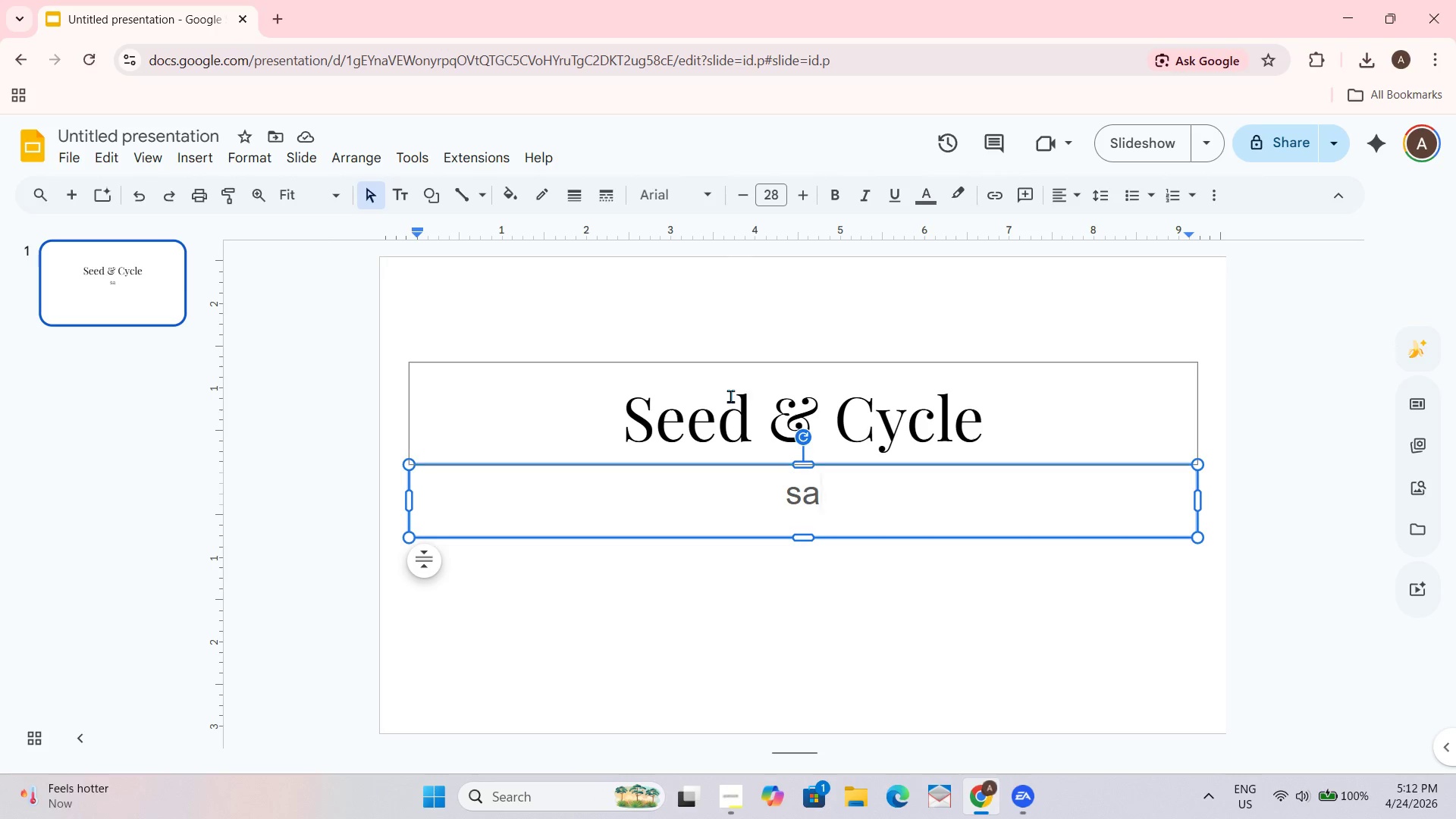 
key(Backspace)
 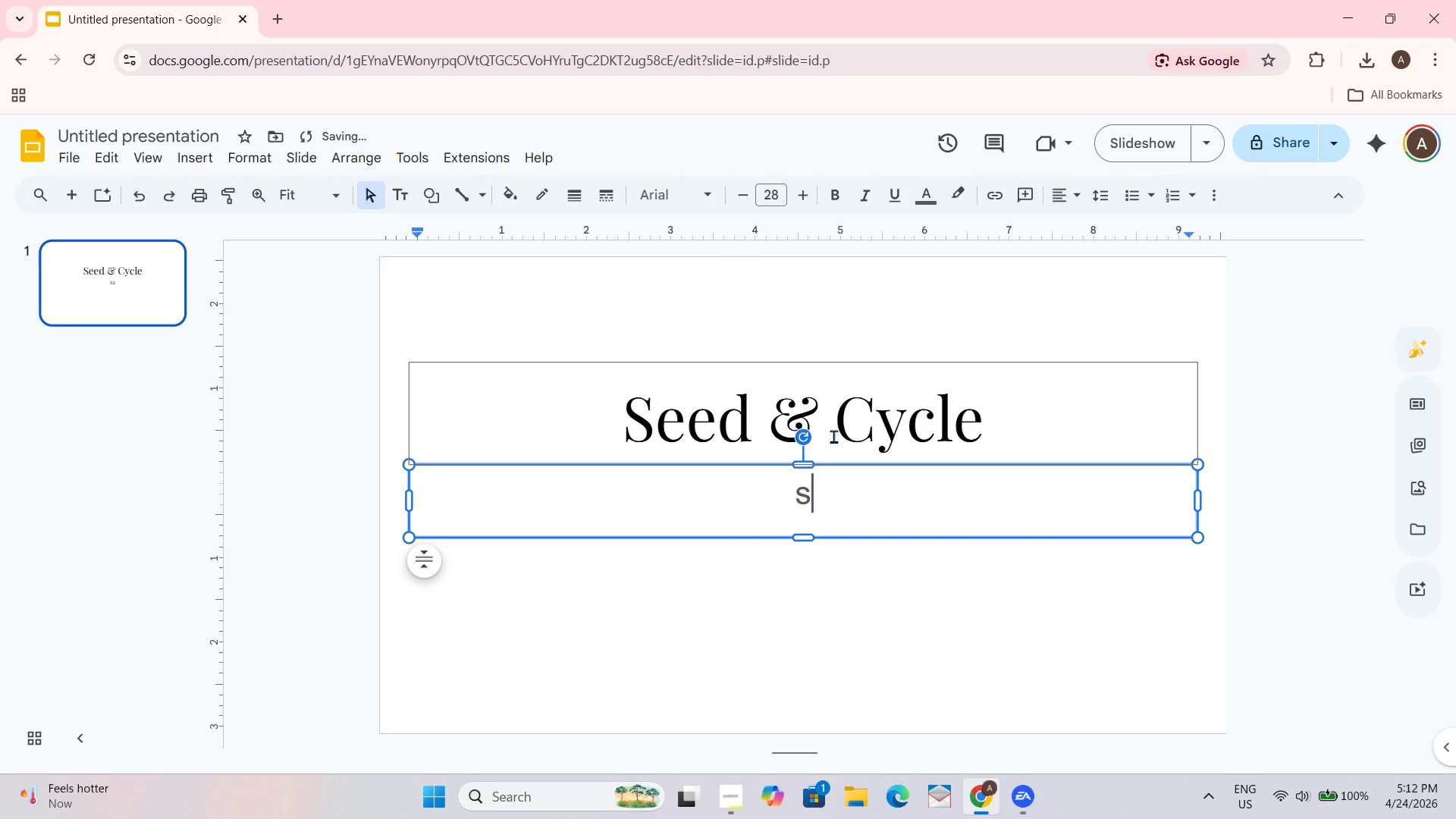 
key(Backspace)
 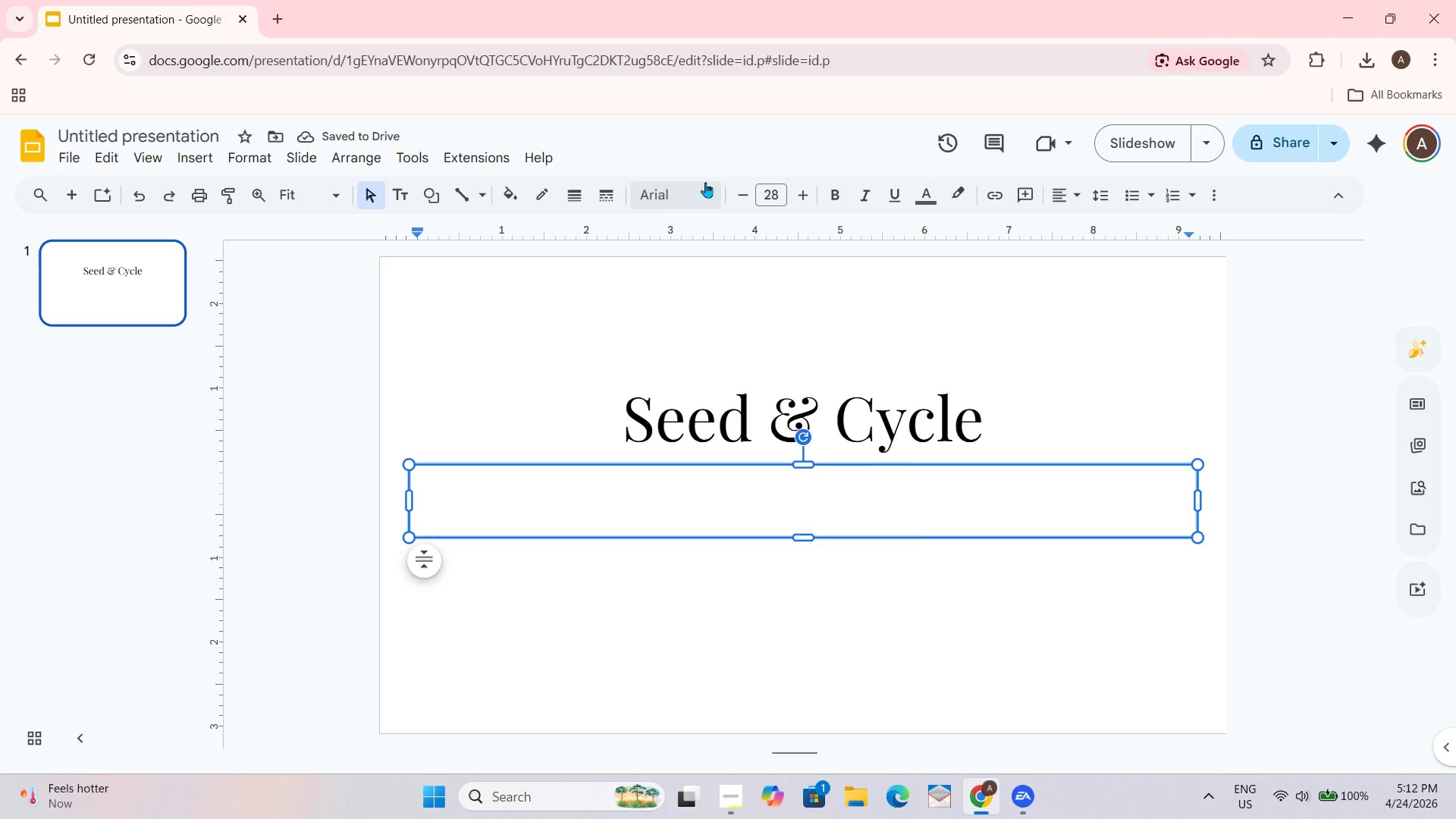 
mouse_move([773, 412])
 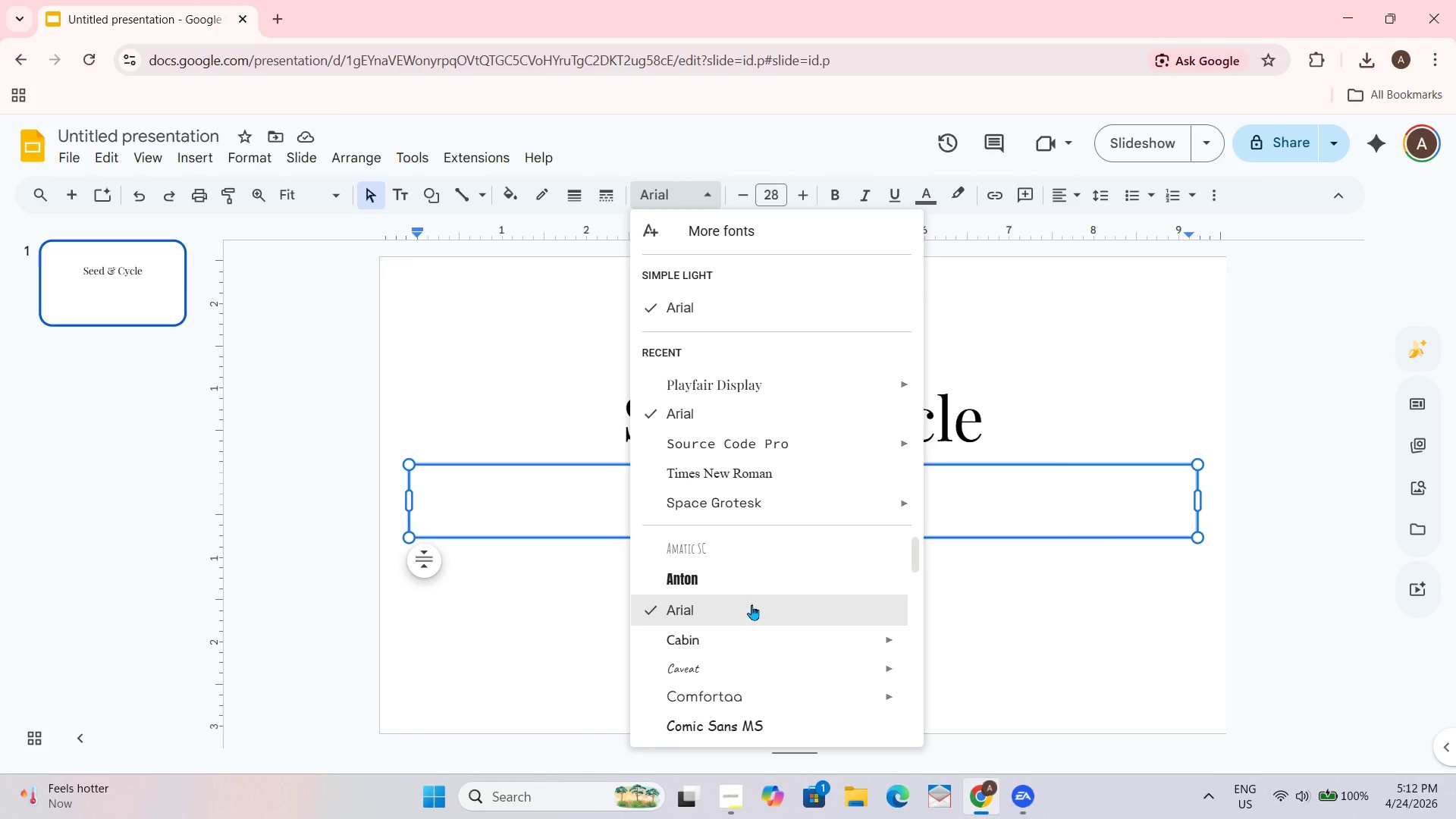 
scroll: coordinate [752, 607], scroll_direction: down, amount: 3.0
 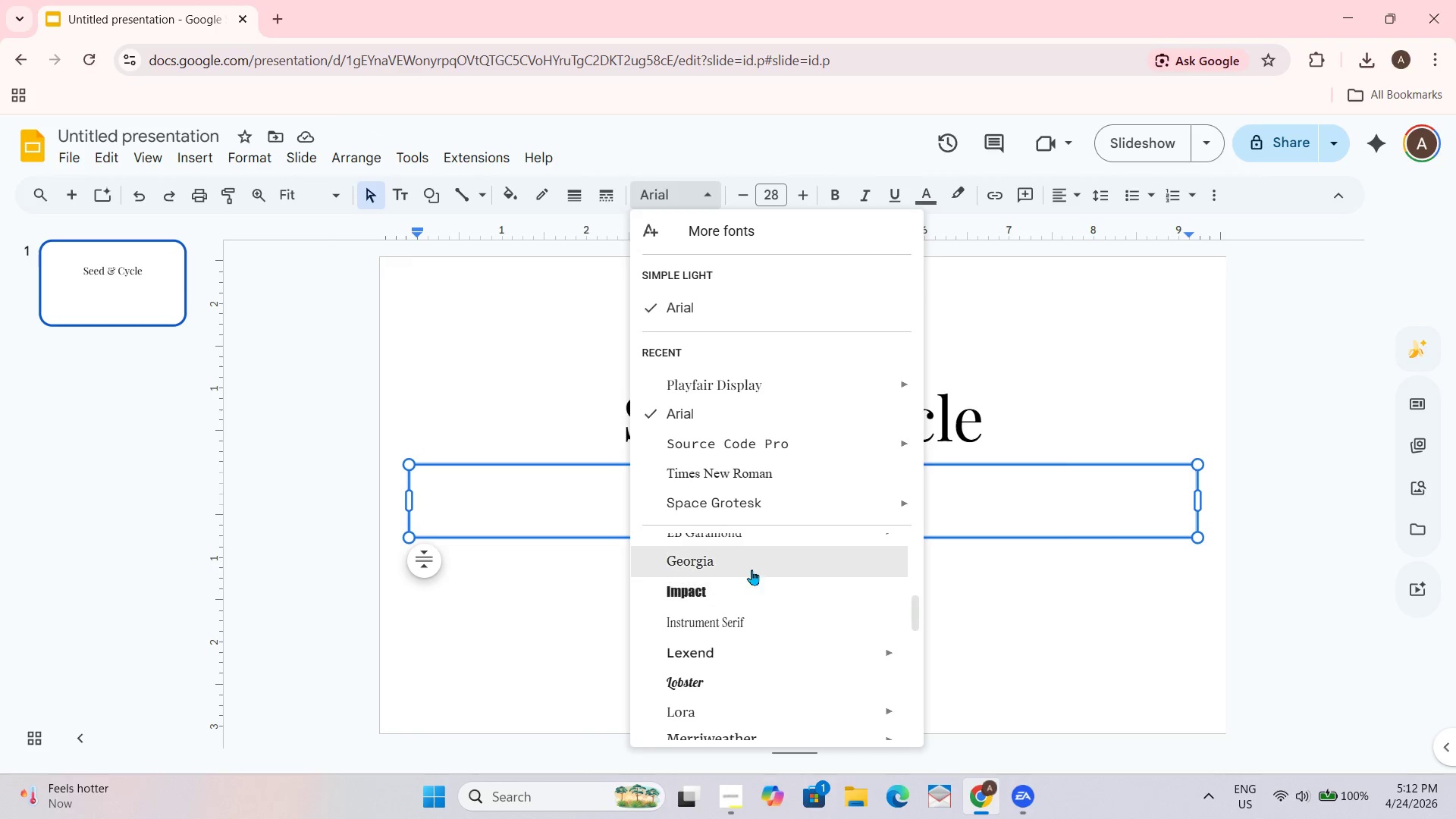 
scroll: coordinate [753, 562], scroll_direction: up, amount: 1.0
 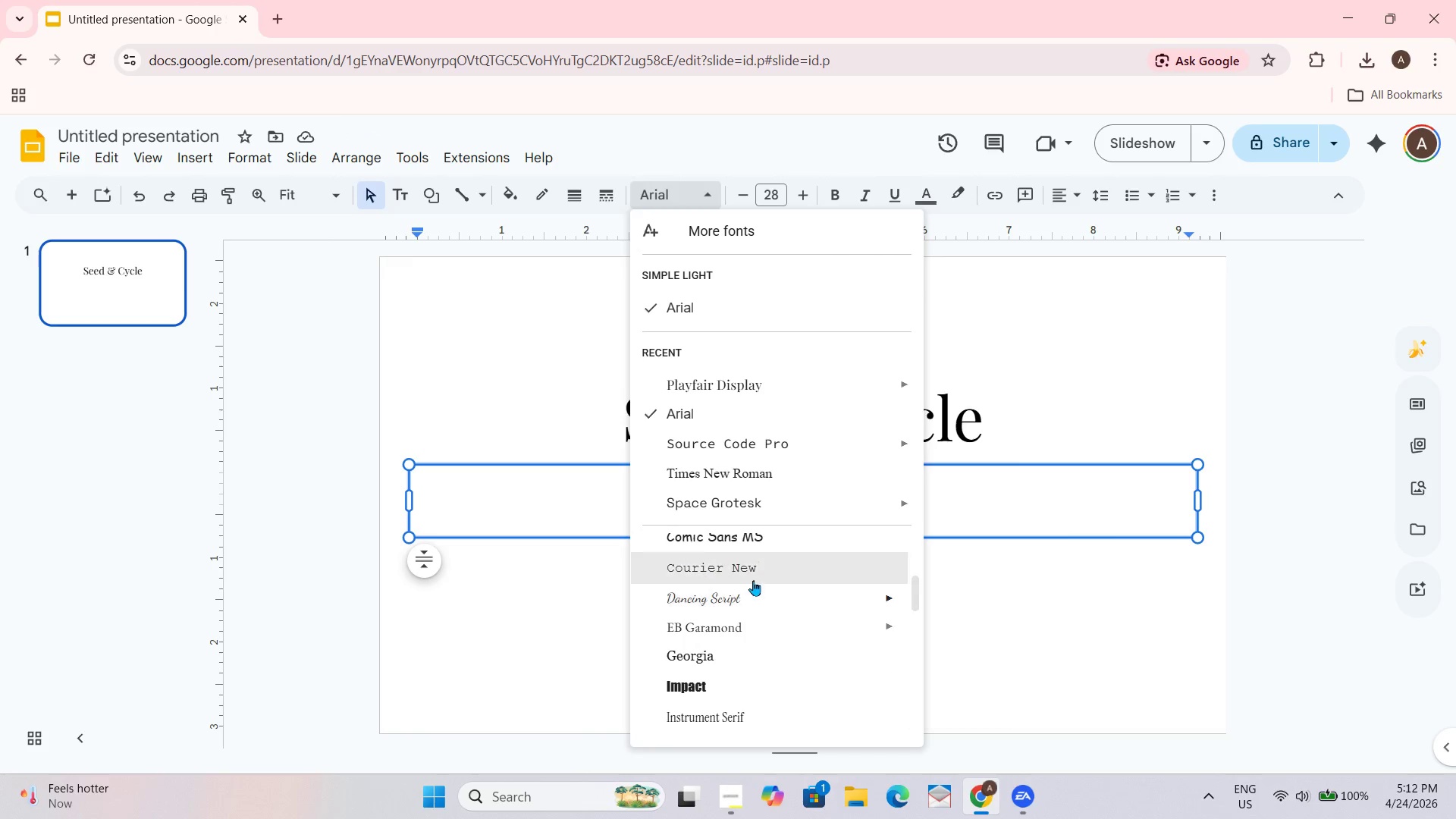 
scroll: coordinate [764, 629], scroll_direction: down, amount: 6.0
 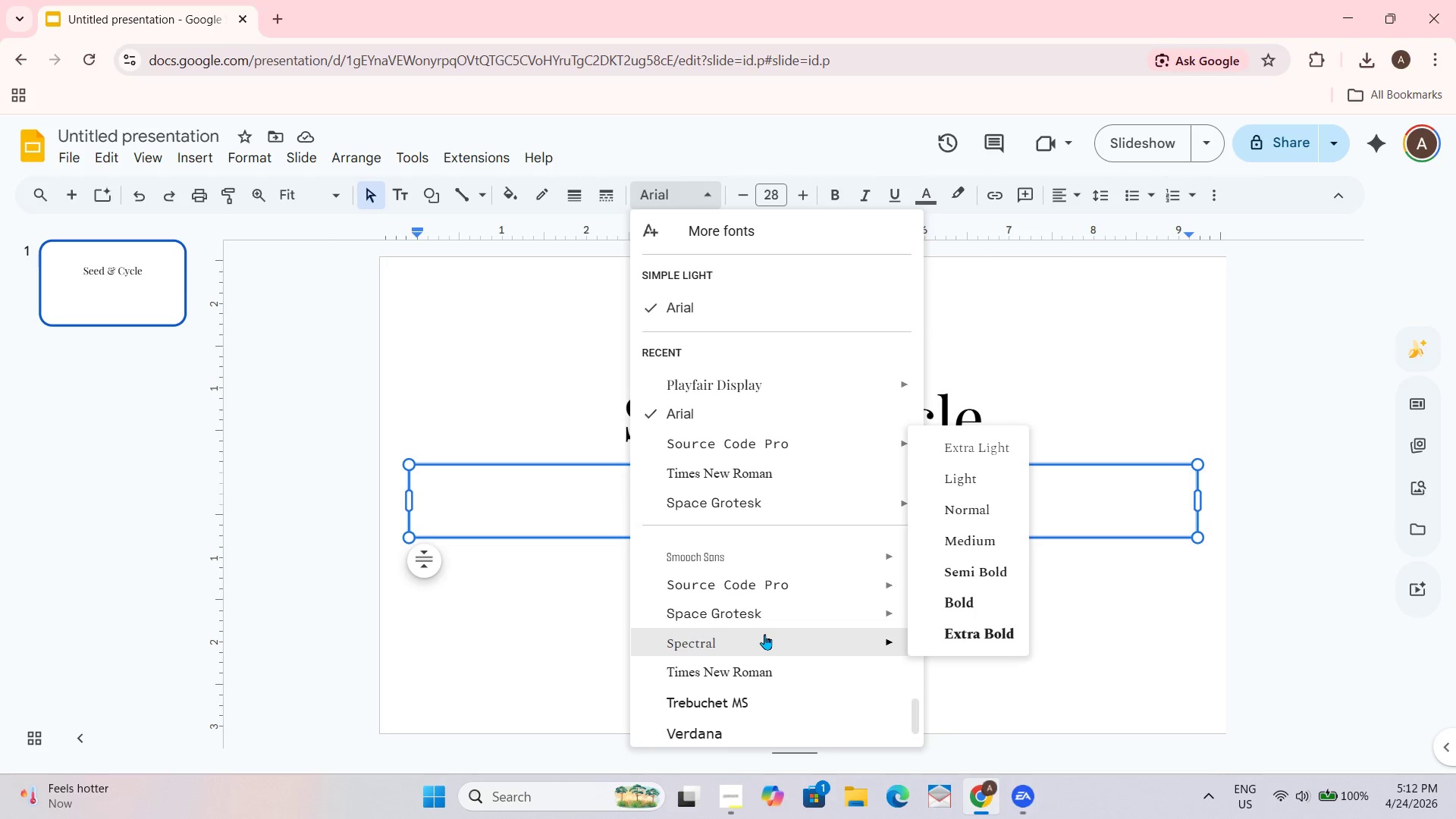 
scroll: coordinate [764, 635], scroll_direction: down, amount: 1.0
 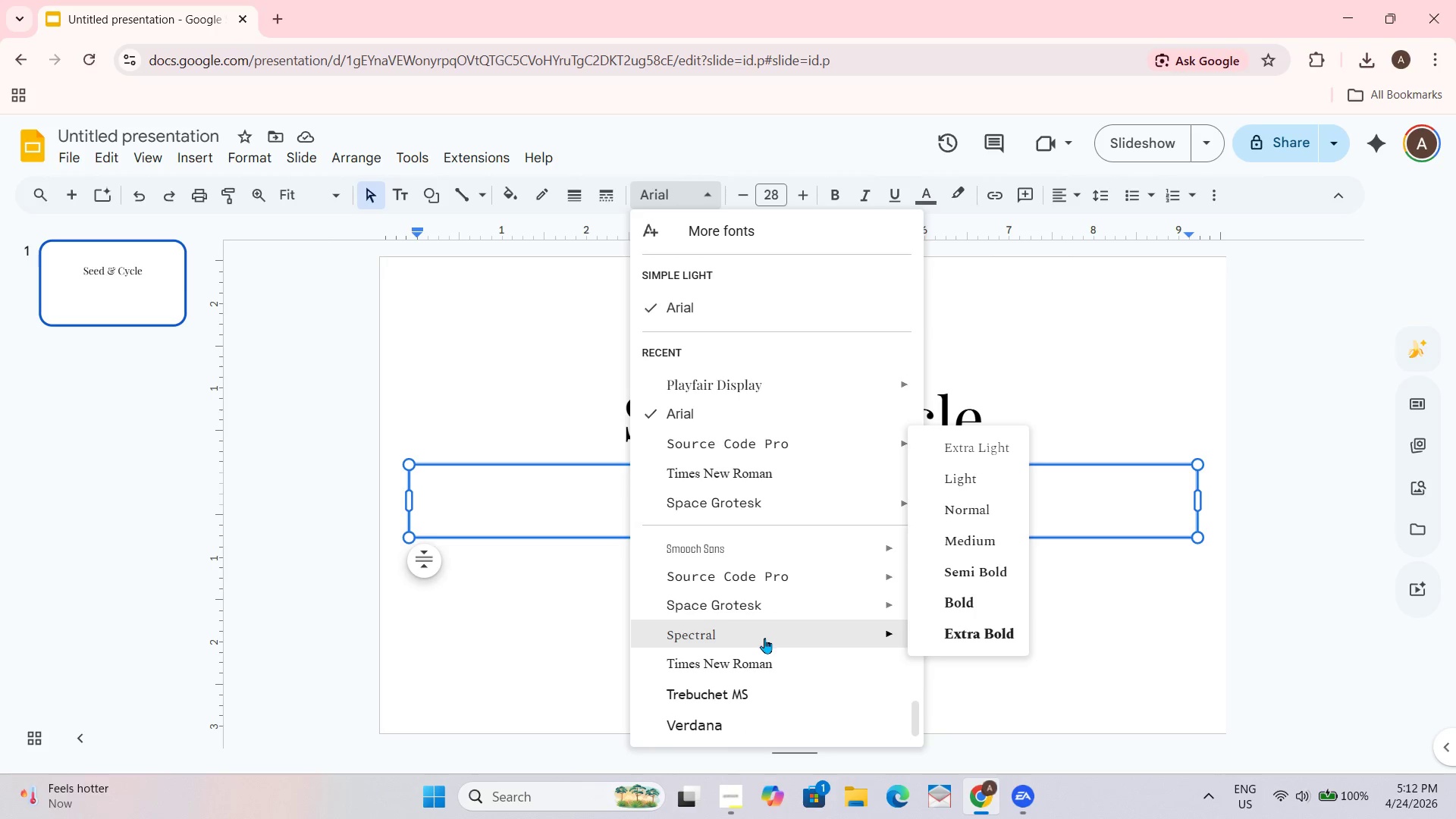 
scroll: coordinate [748, 588], scroll_direction: up, amount: 5.0
 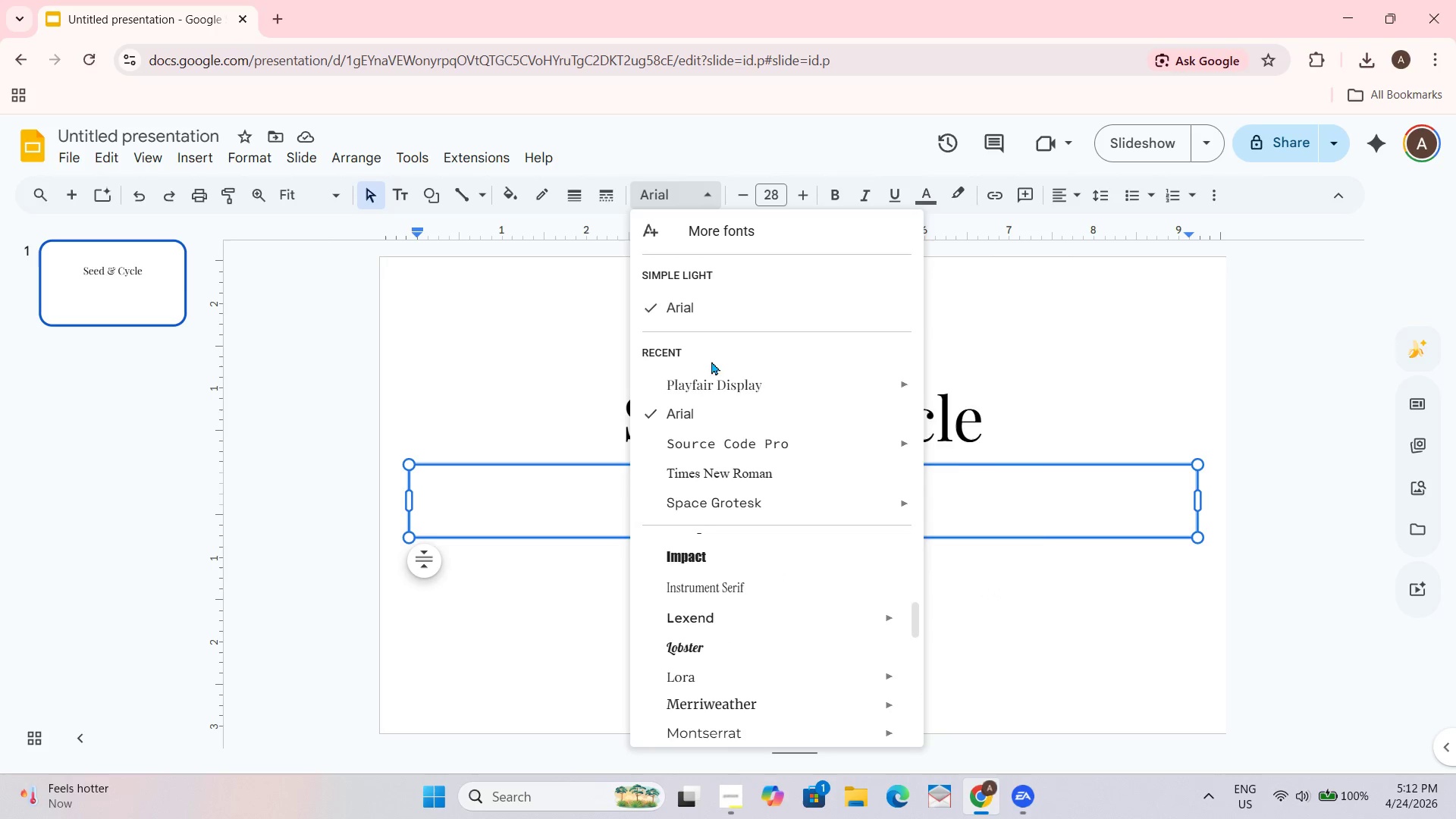 
left_click([705, 380])
 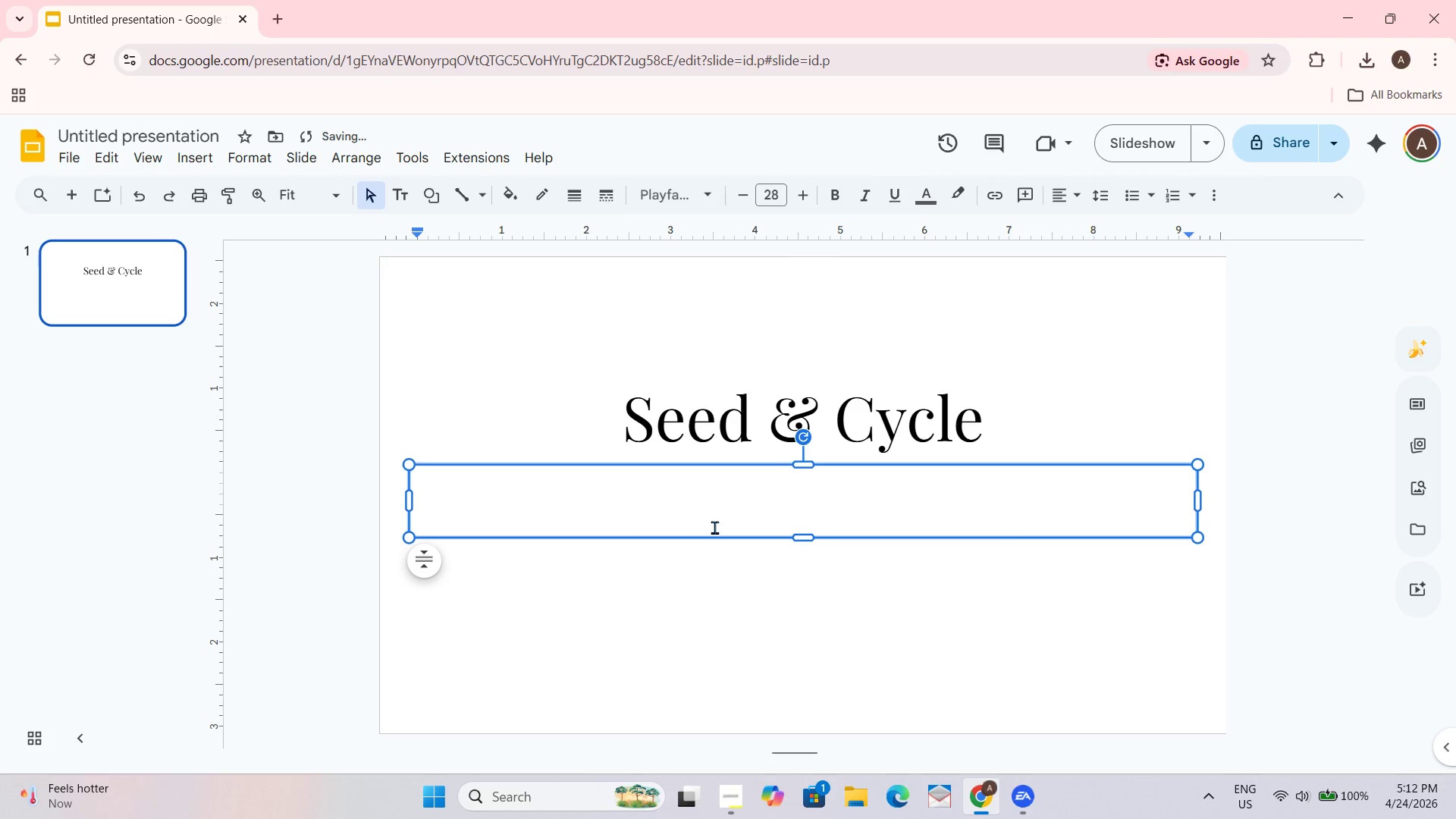 
type(Sales Training )
key(Backspace)
type(")
key(Backspace)
type(: Overcoming Objections in Urban Composting)
 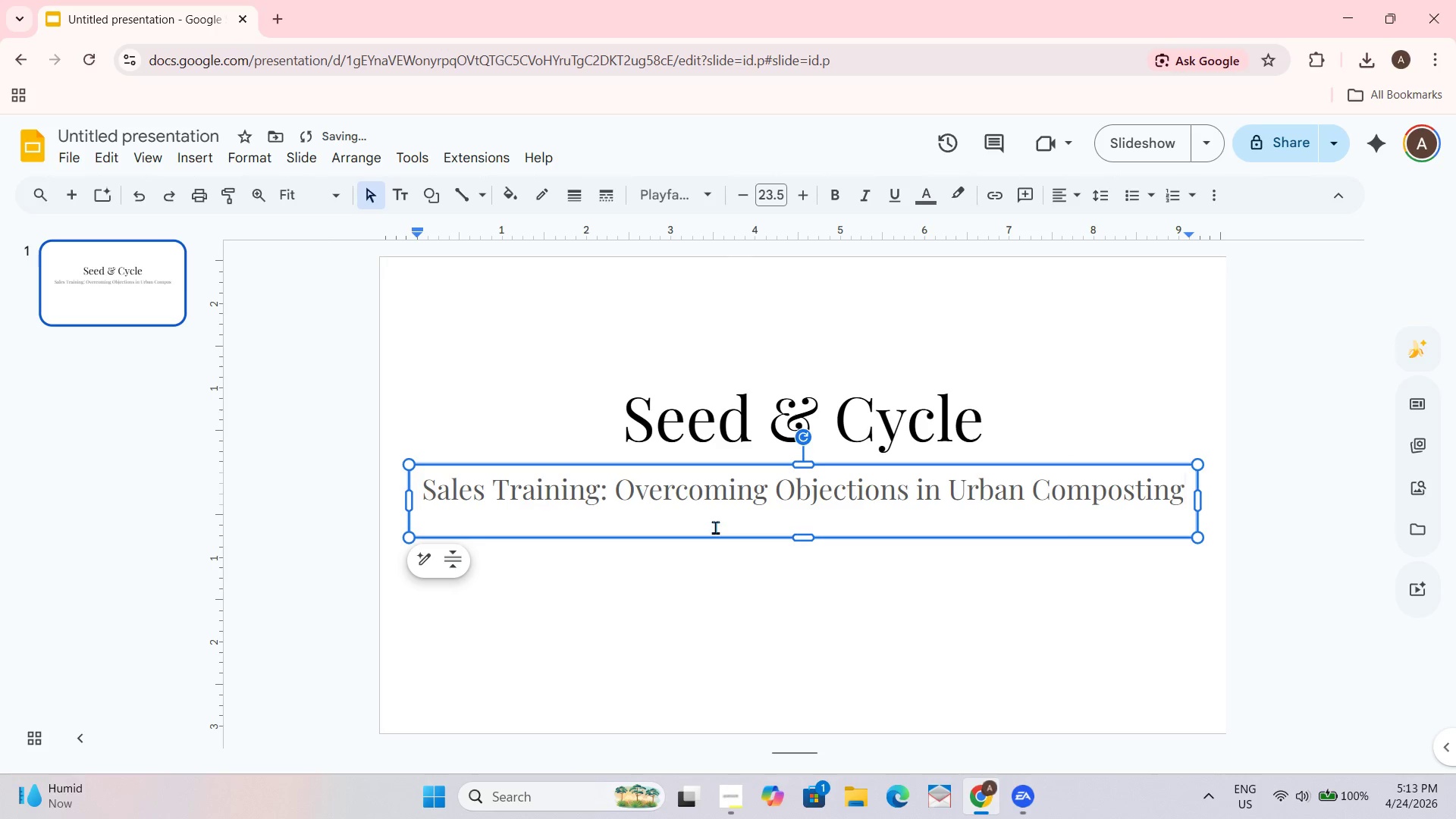 
wait(12.81)
 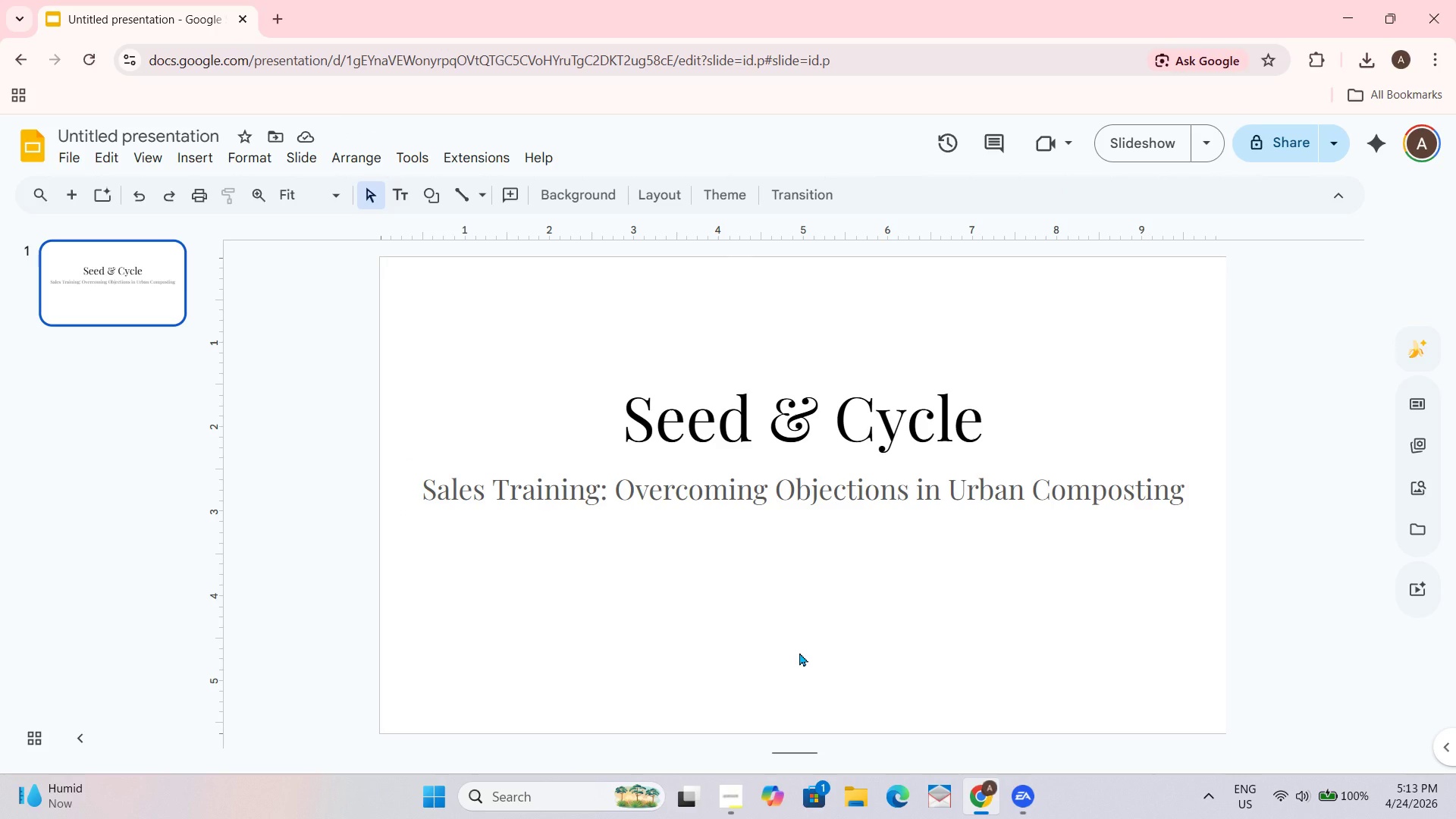 
left_click([846, 387])
 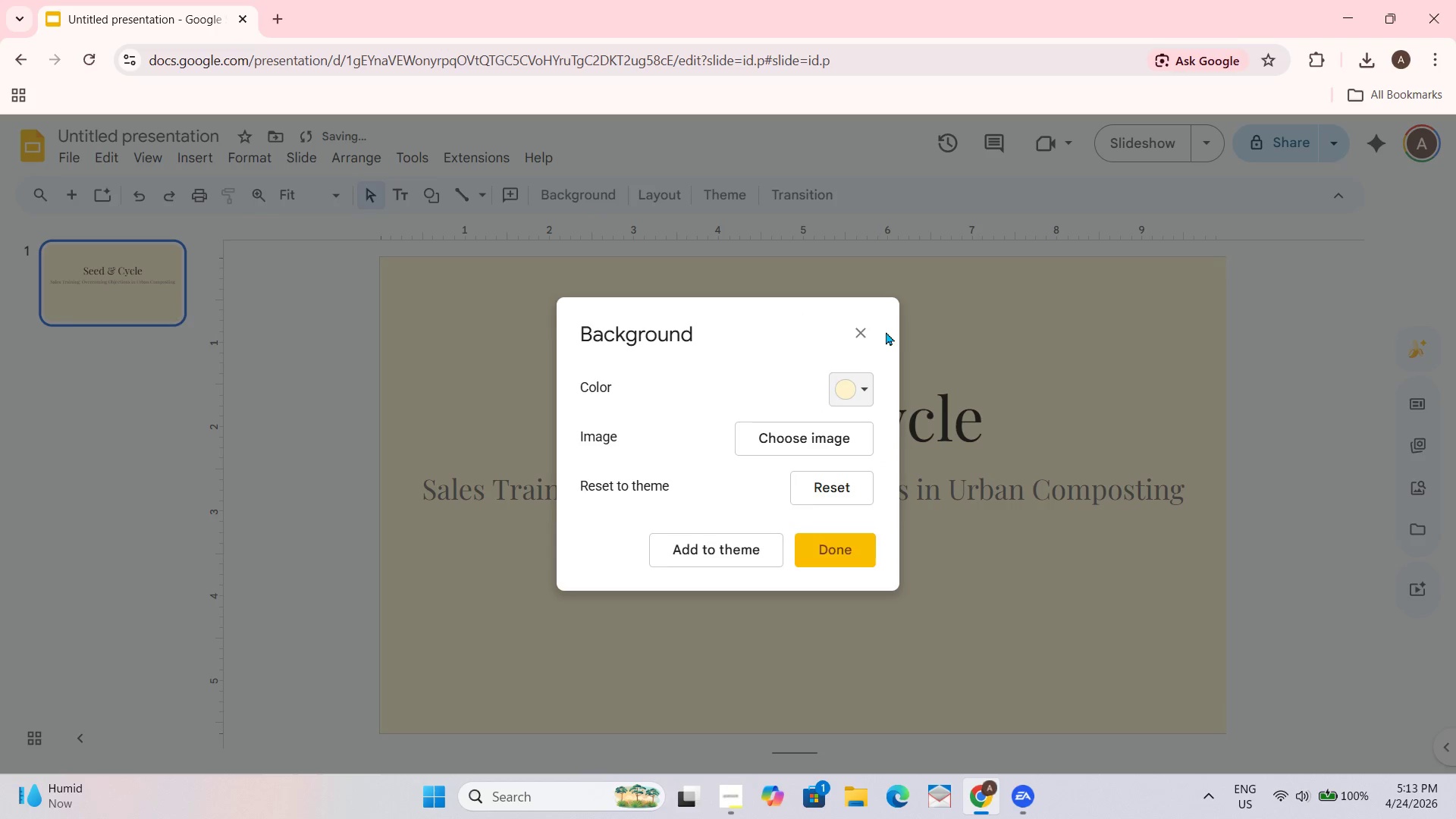 
wait(5.31)
 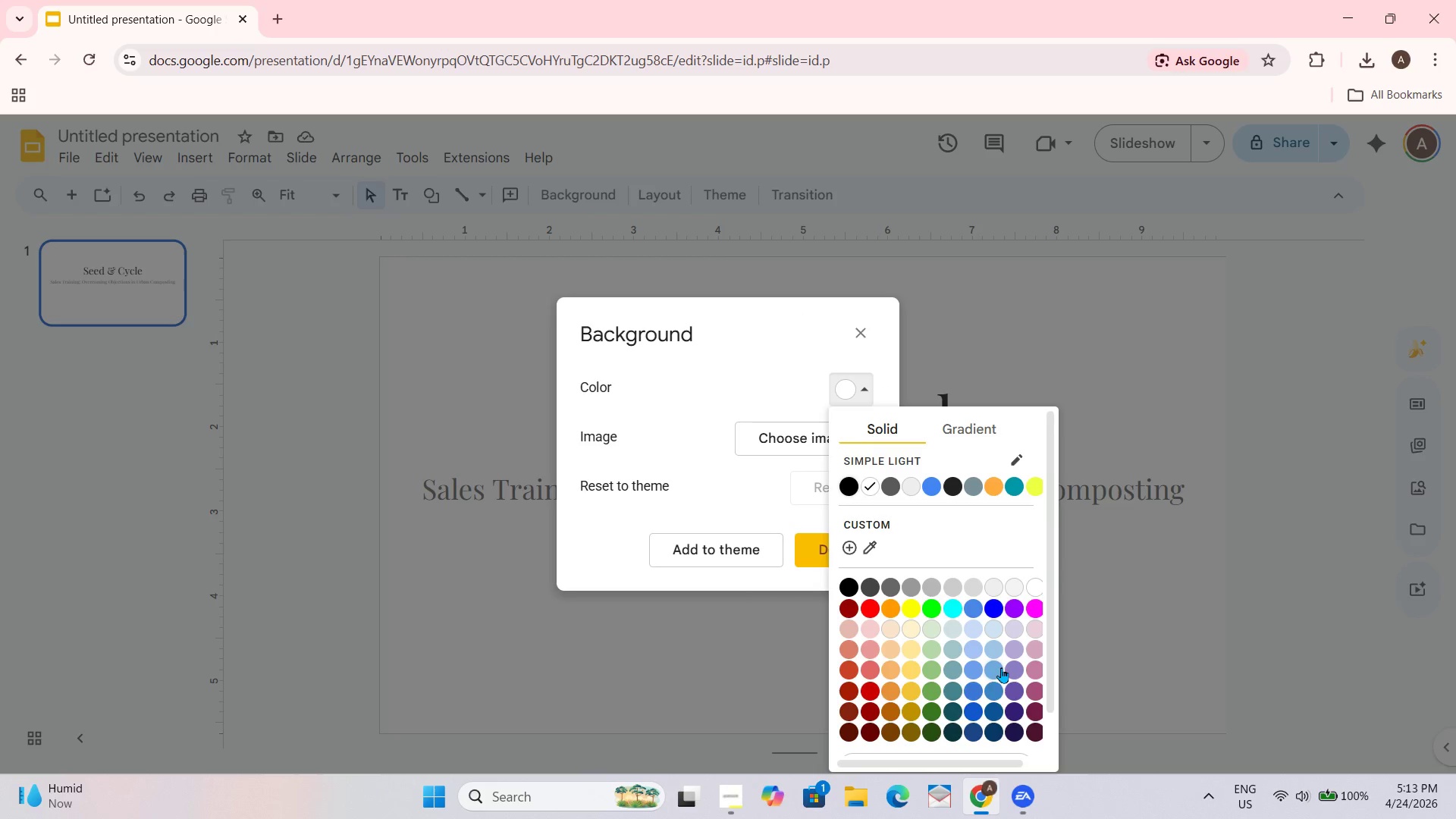 
left_click([943, 321])
 